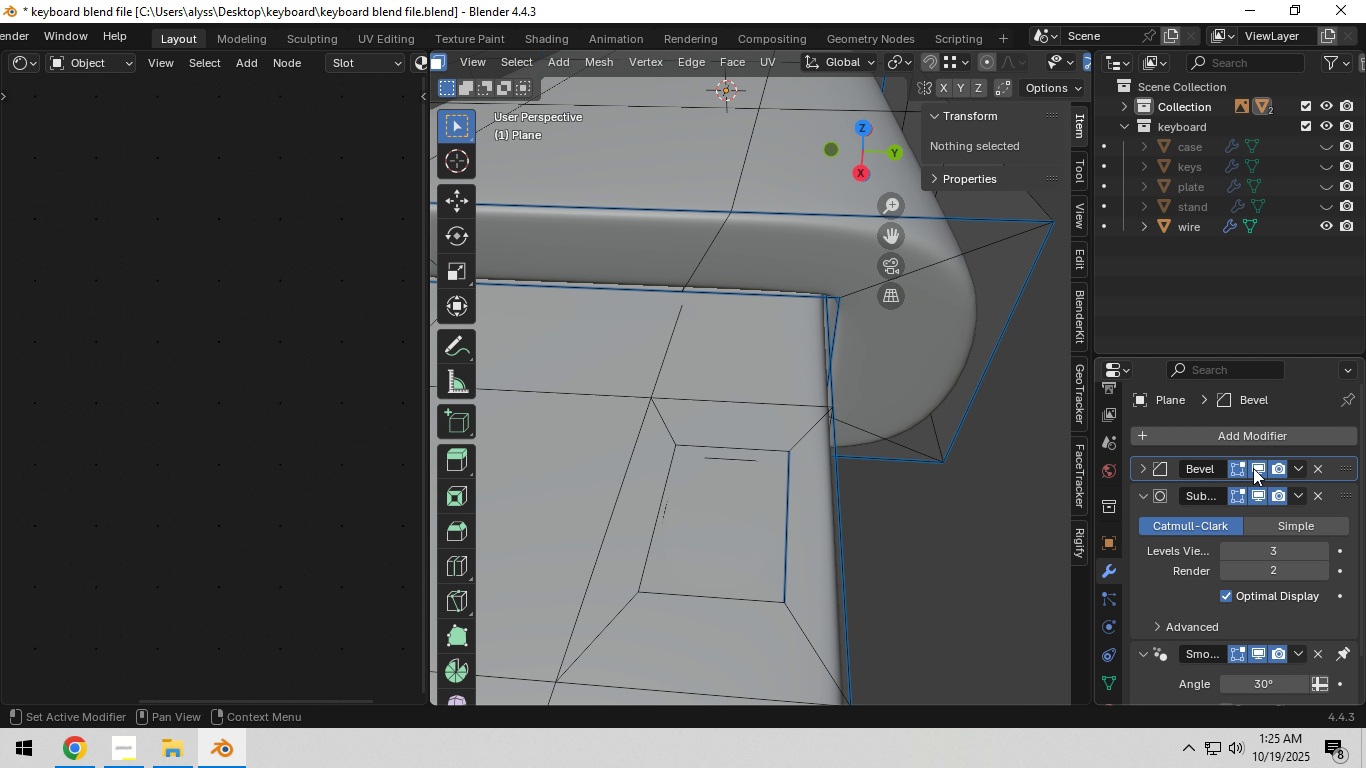 
left_click([1253, 468])
 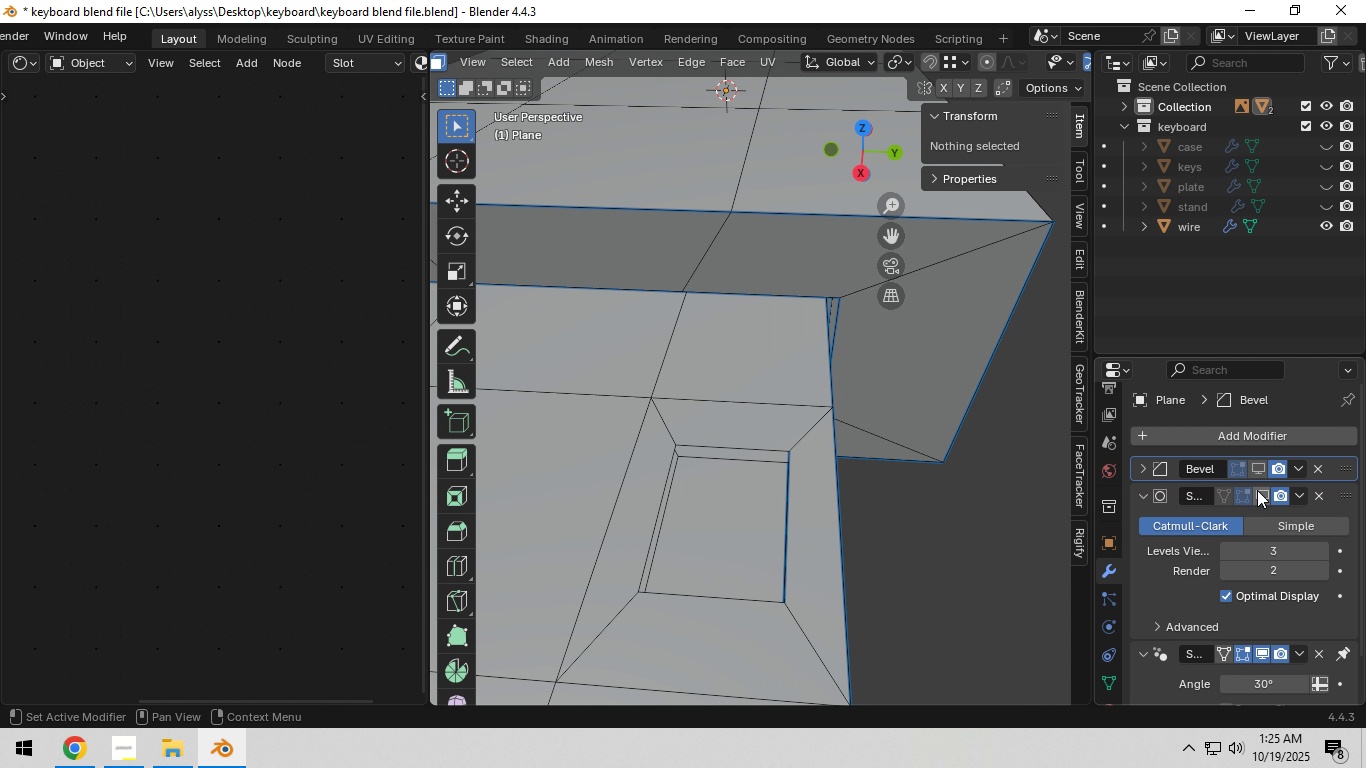 
left_click([1257, 490])
 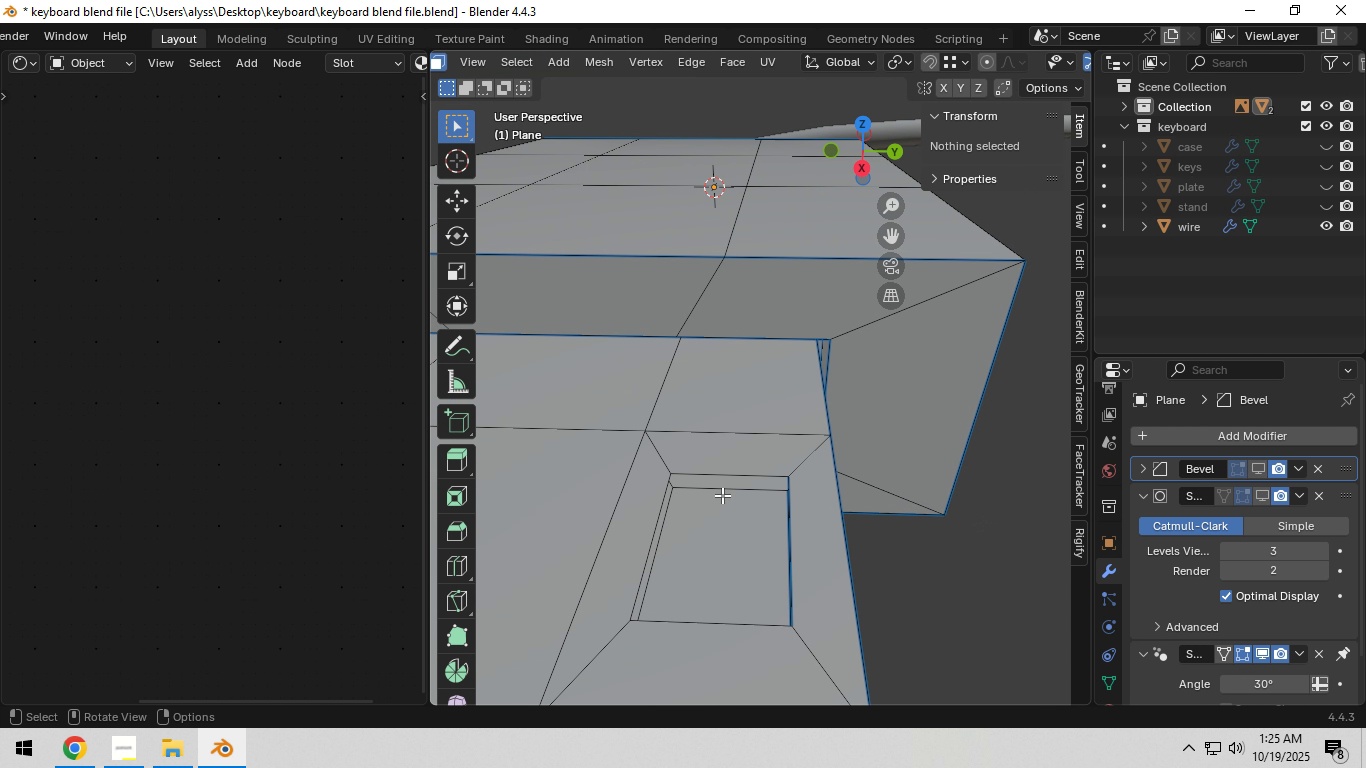 
hold_key(key=AltLeft, duration=0.74)
 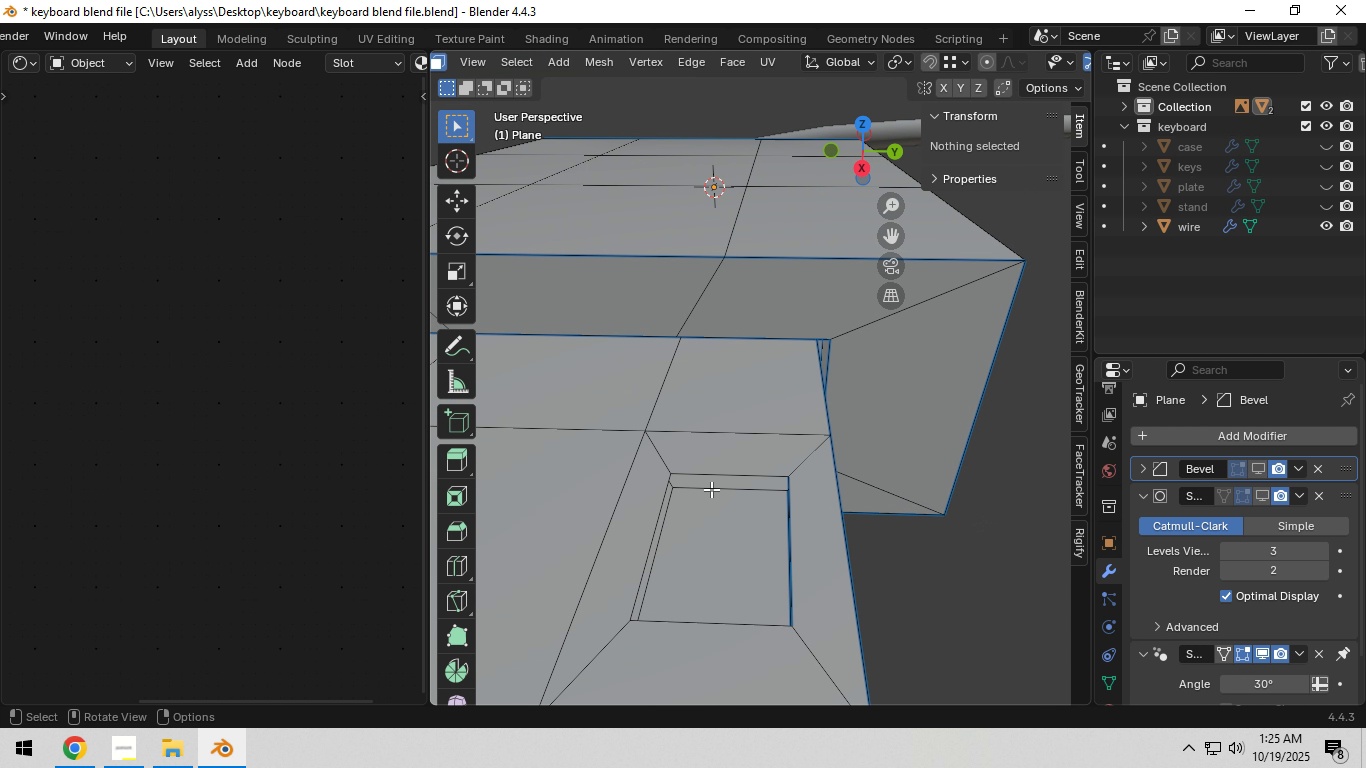 
key(2)
 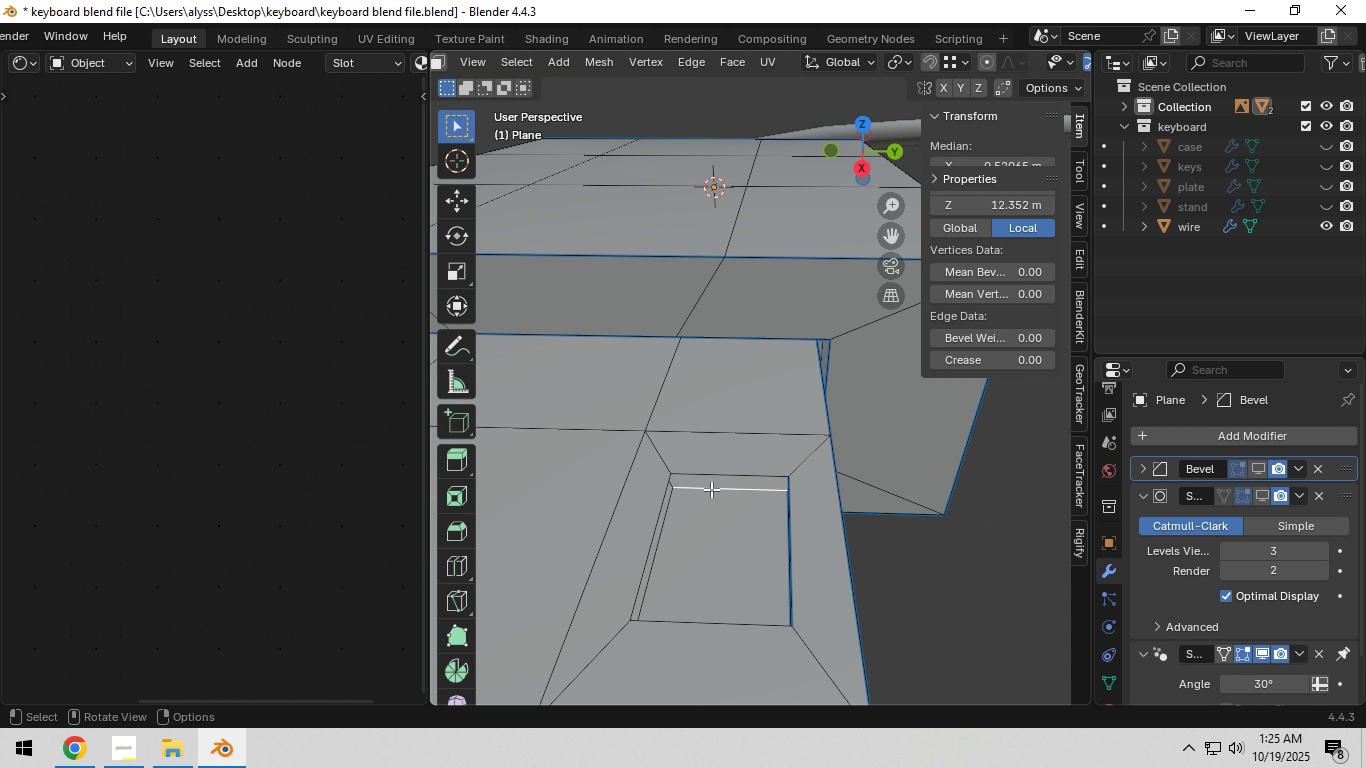 
left_click([711, 489])
 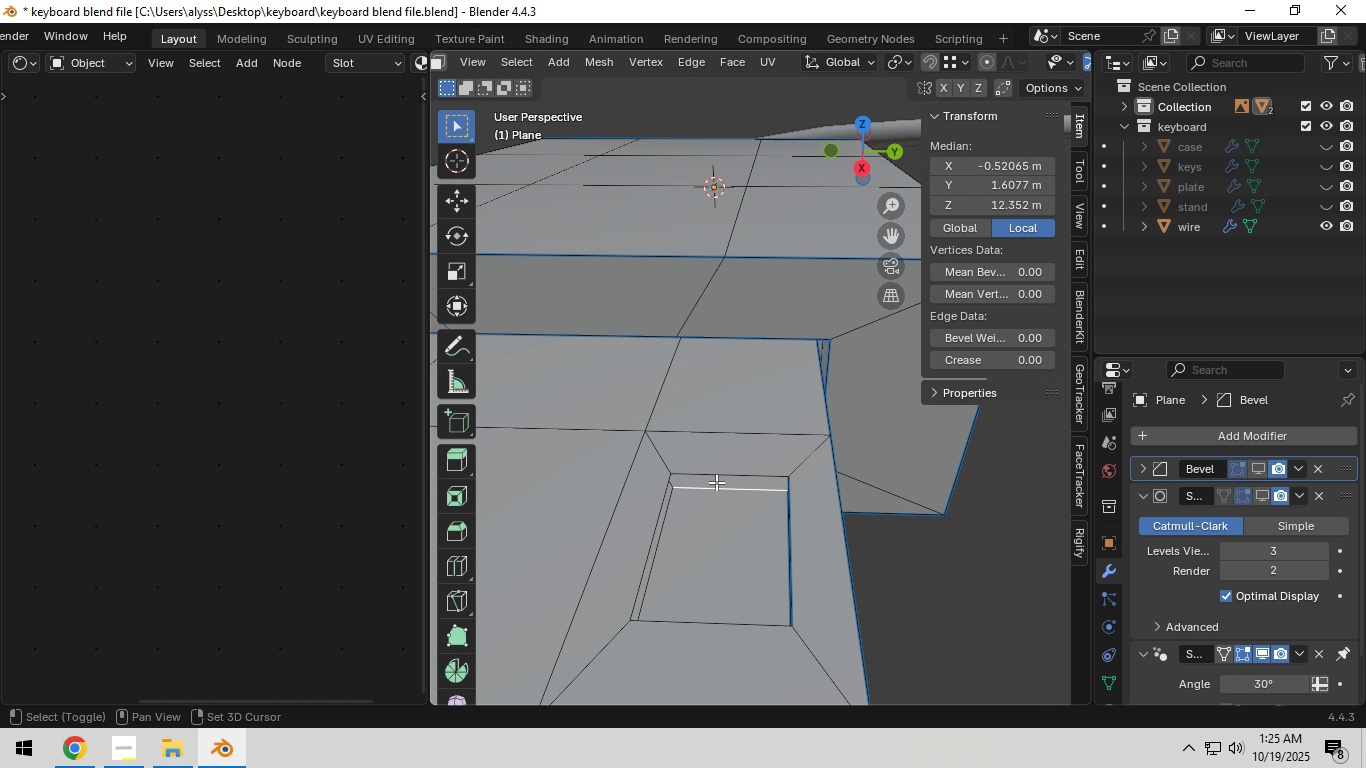 
hold_key(key=ShiftLeft, duration=0.42)
double_click([723, 473])
 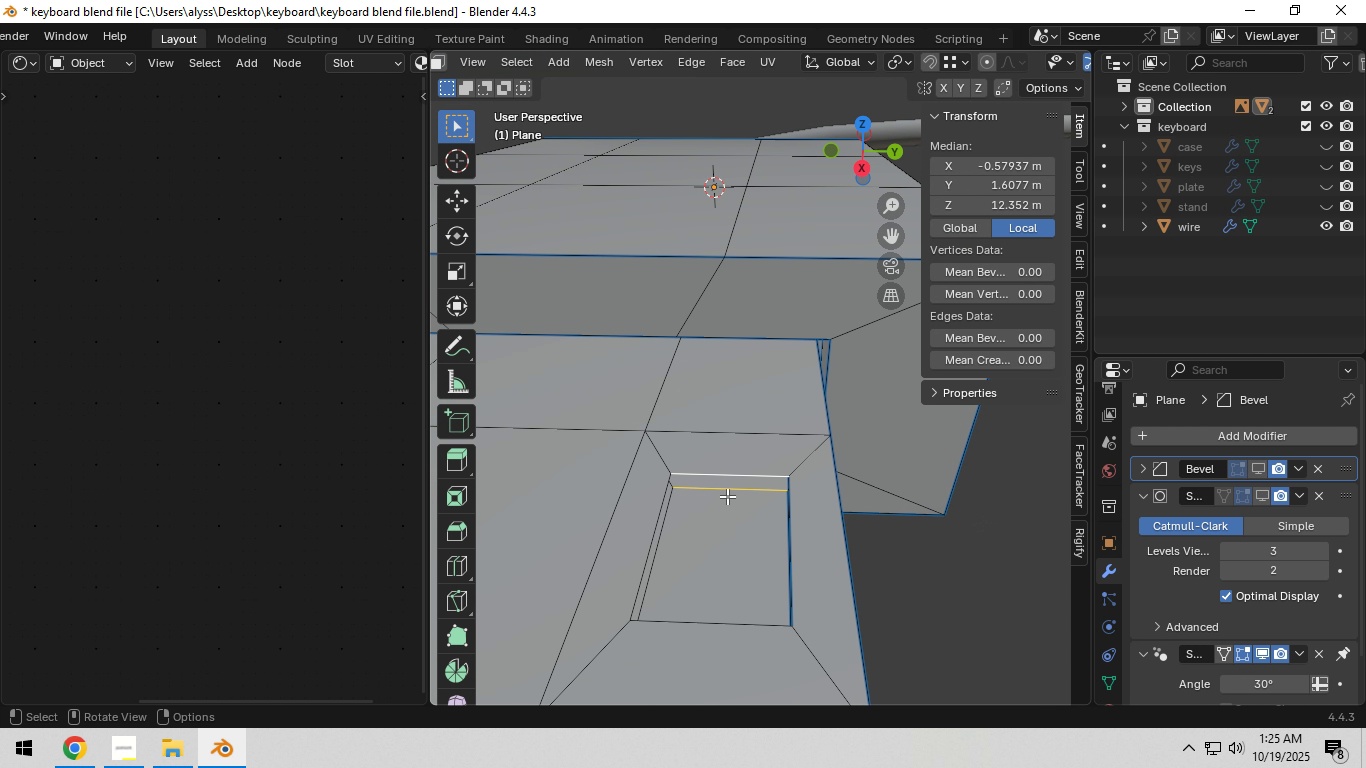 
key(F)
 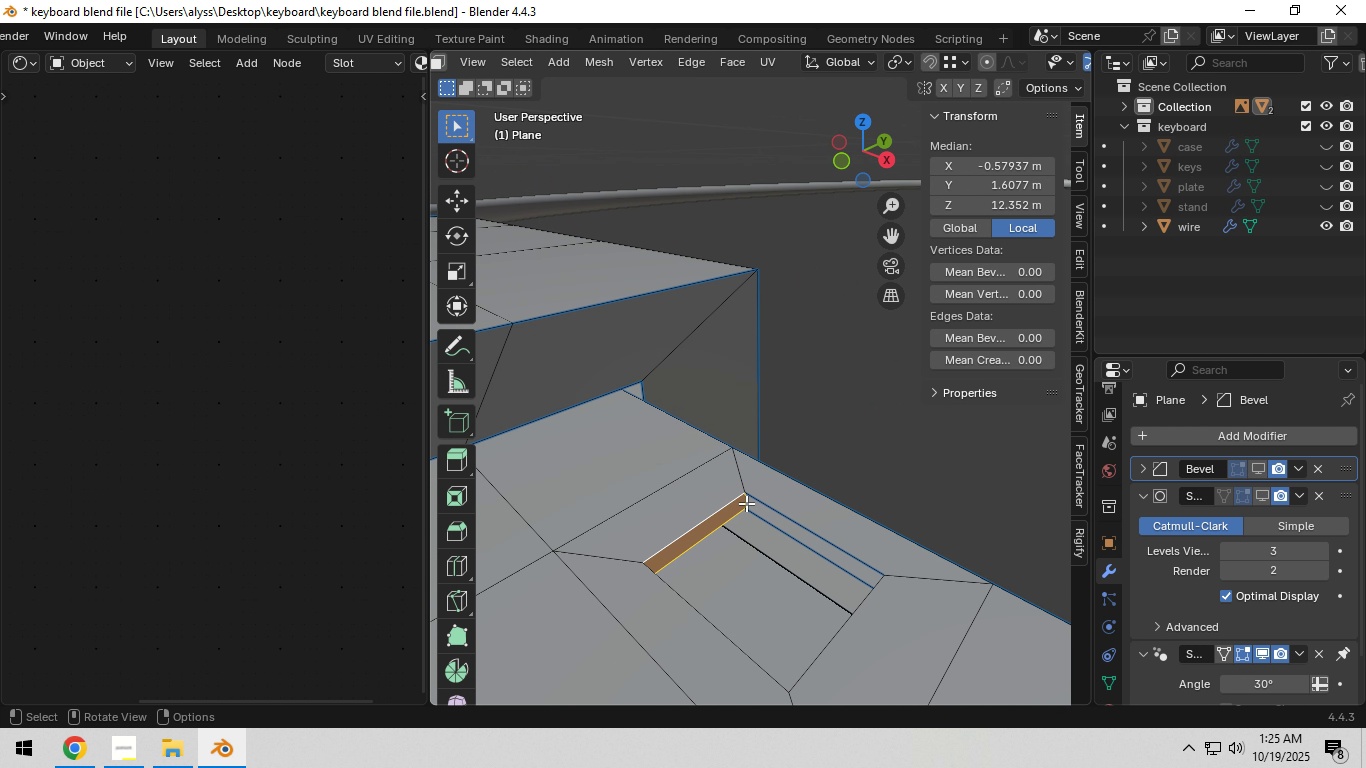 
left_click([746, 503])
 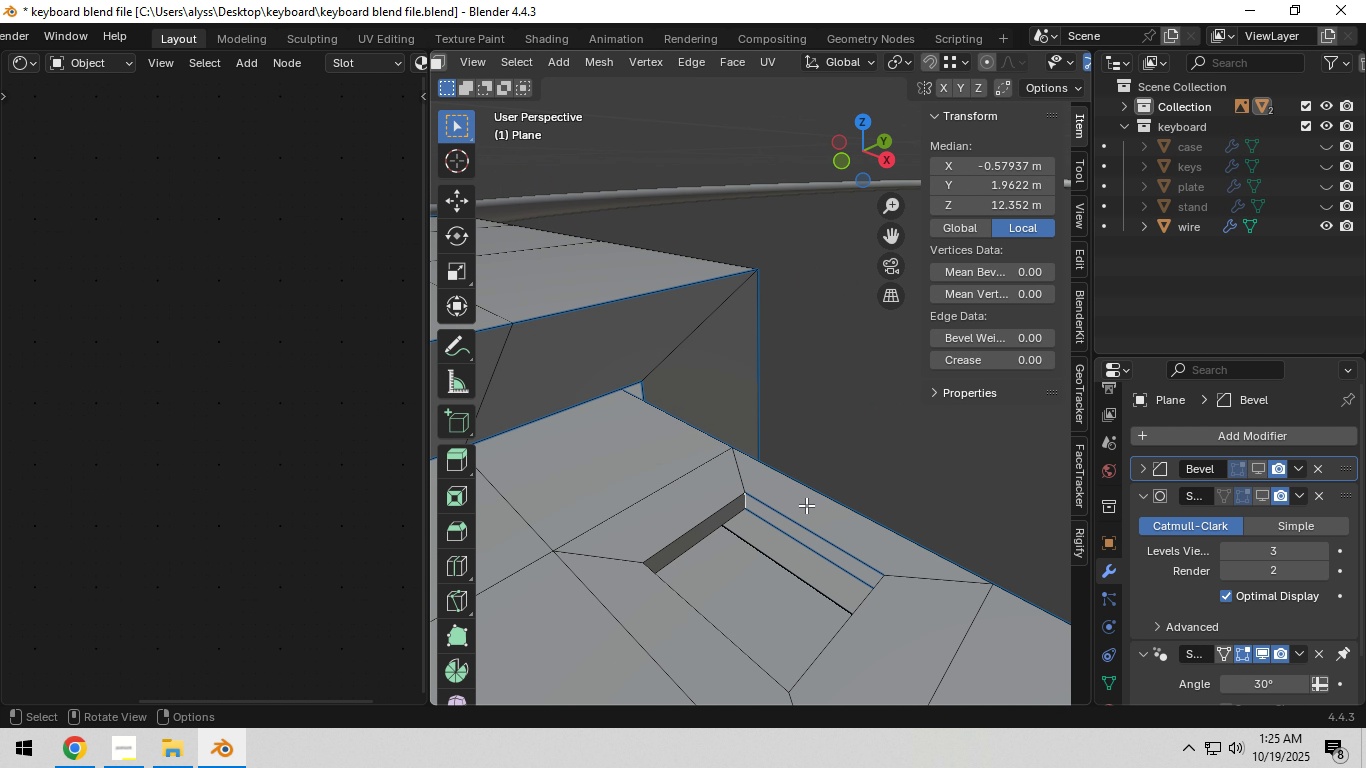 
type(fff3)
 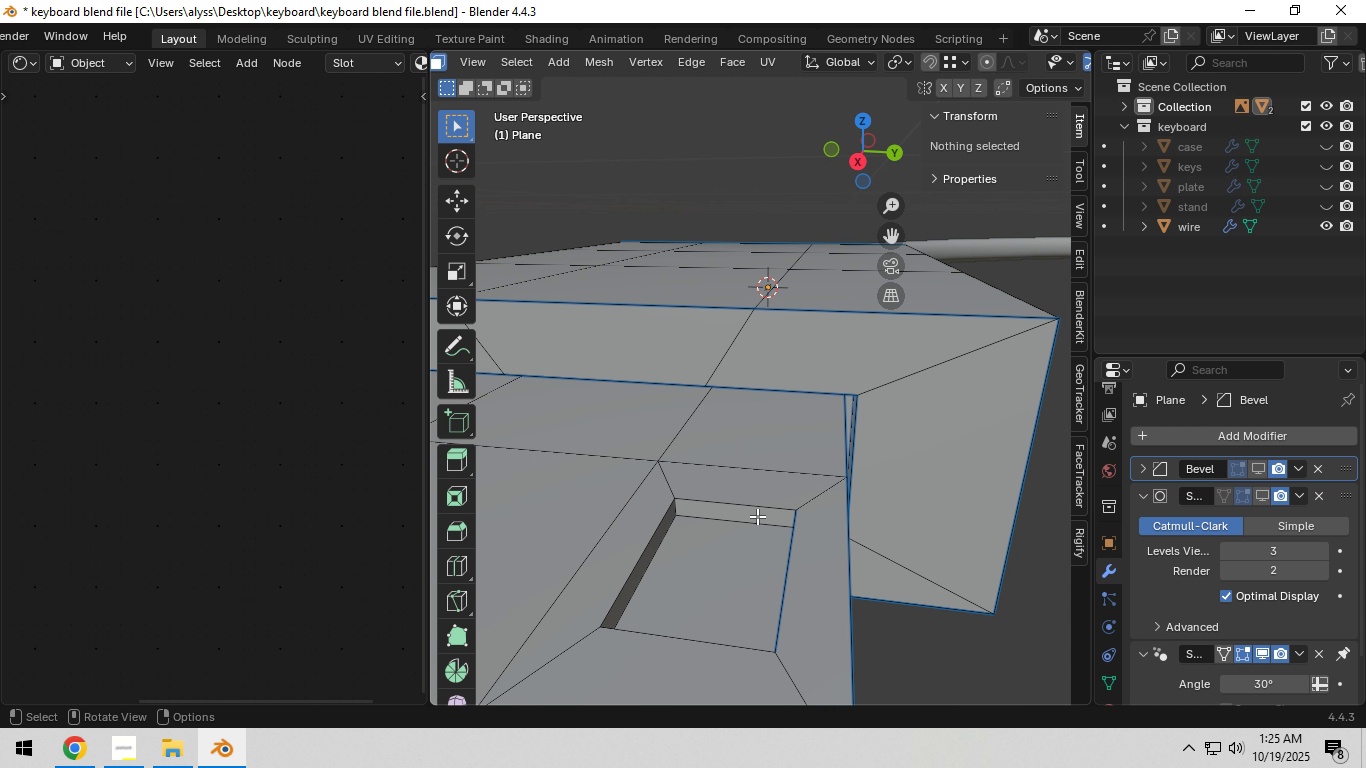 
hold_key(key=AltLeft, duration=1.5)
left_click([687, 510])
 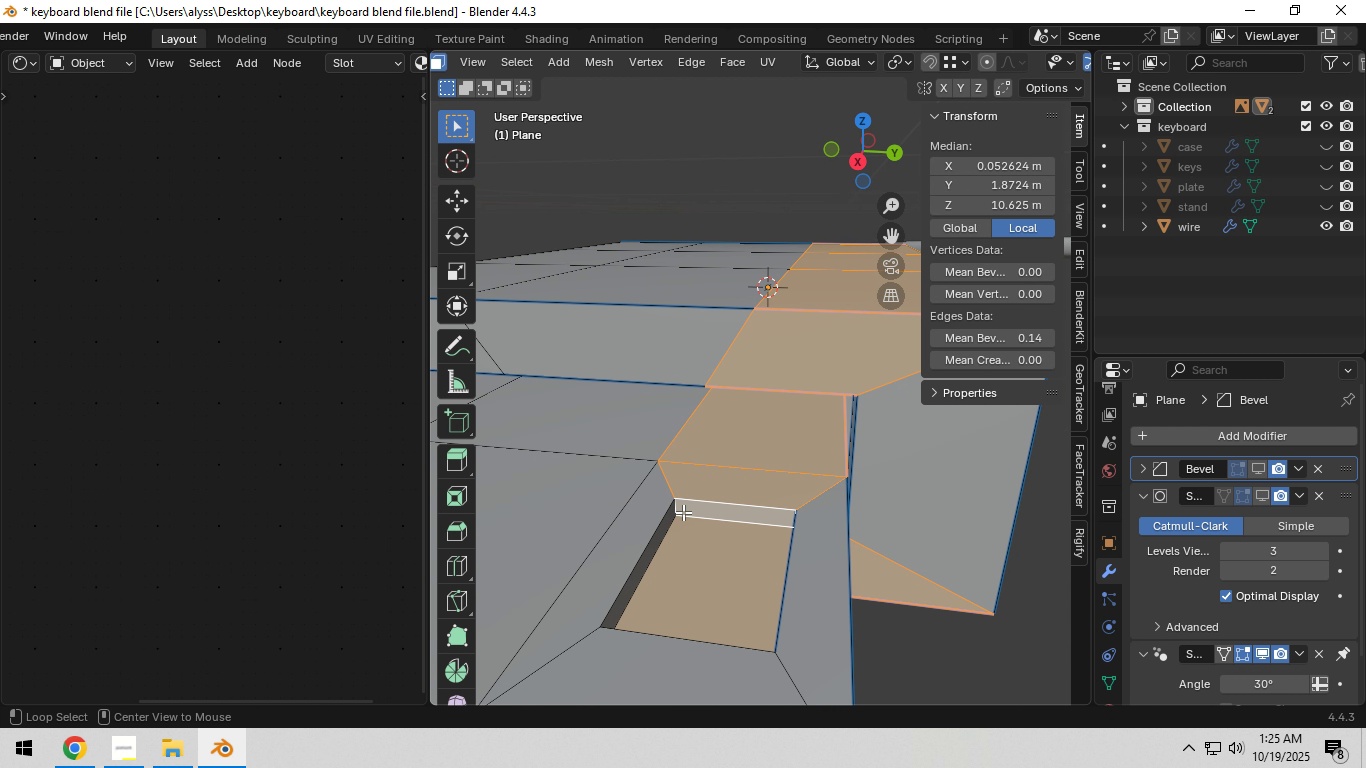 
left_click([683, 512])
 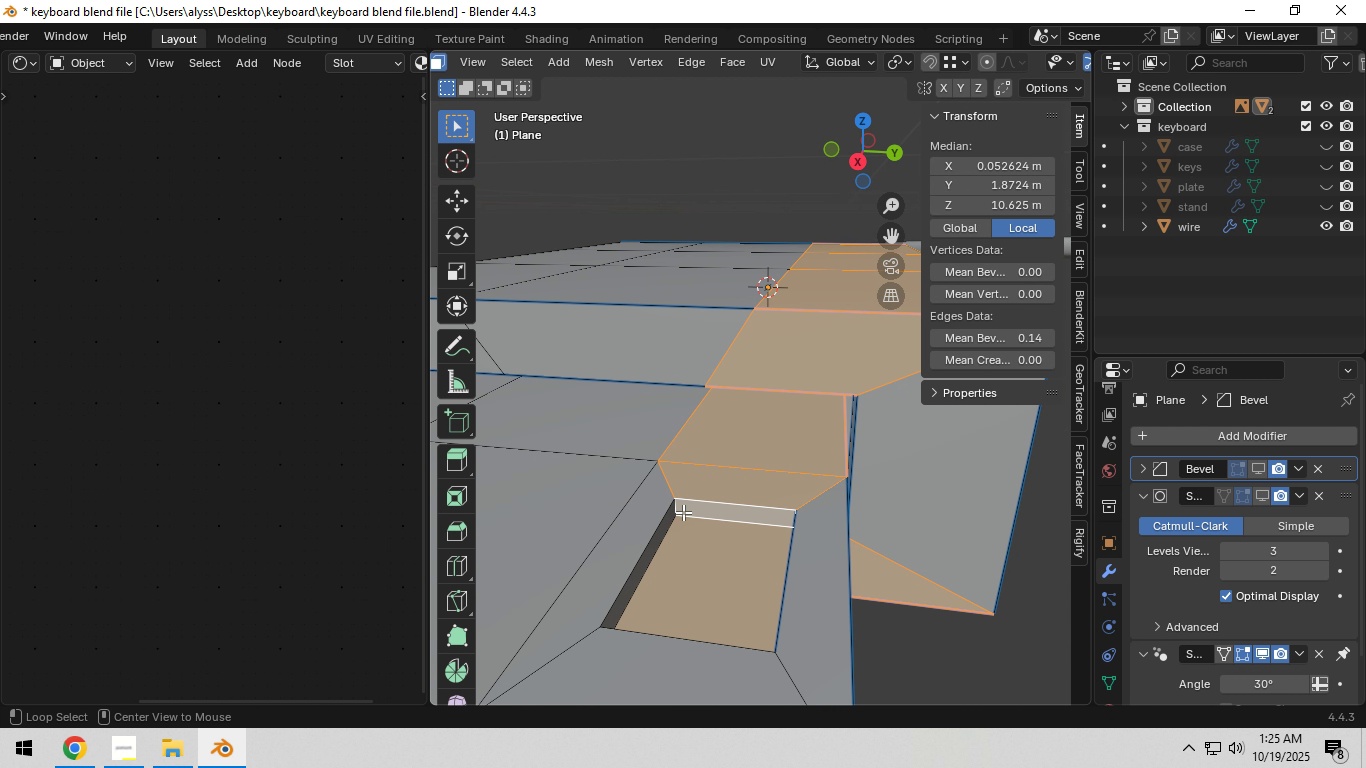 
hold_key(key=AltLeft, duration=1.01)
double_click([676, 511])
 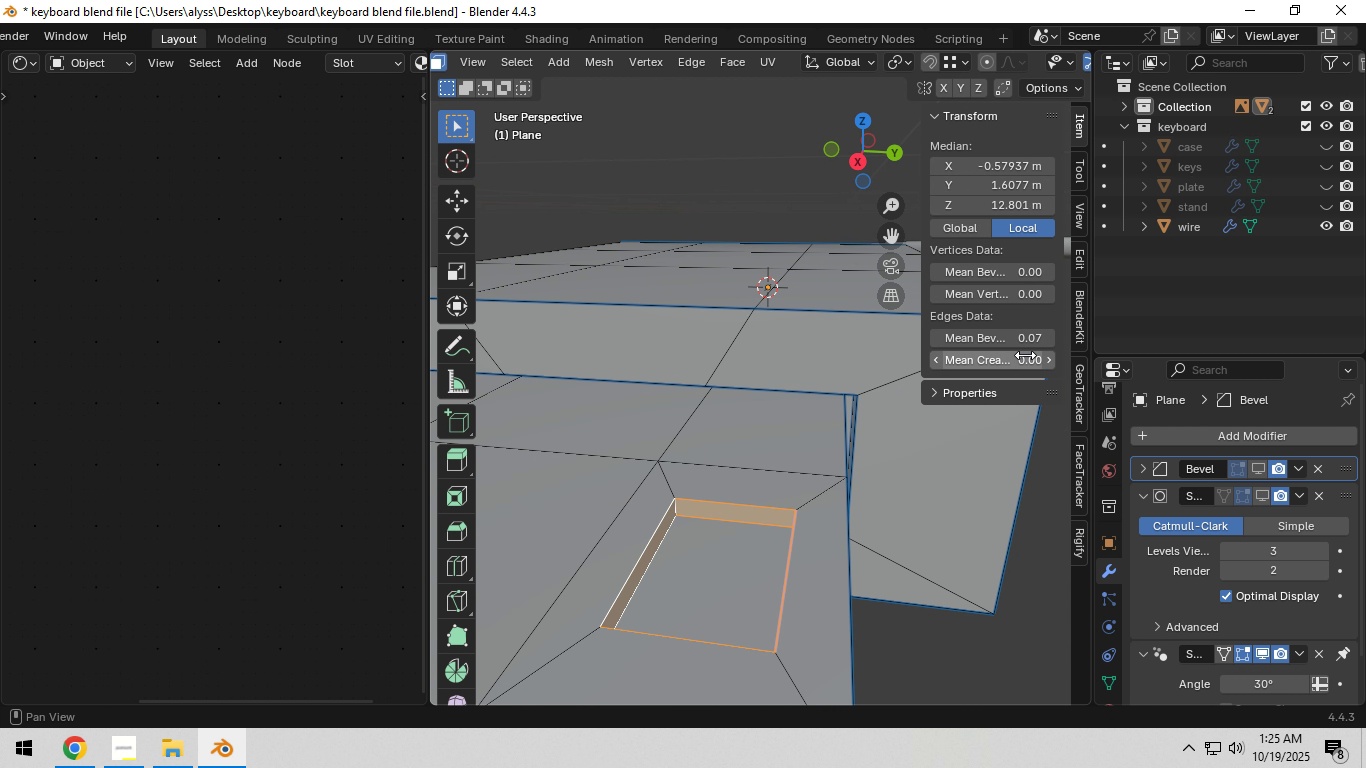 
left_click_drag(start_coordinate=[1018, 346], to_coordinate=[953, 353])
 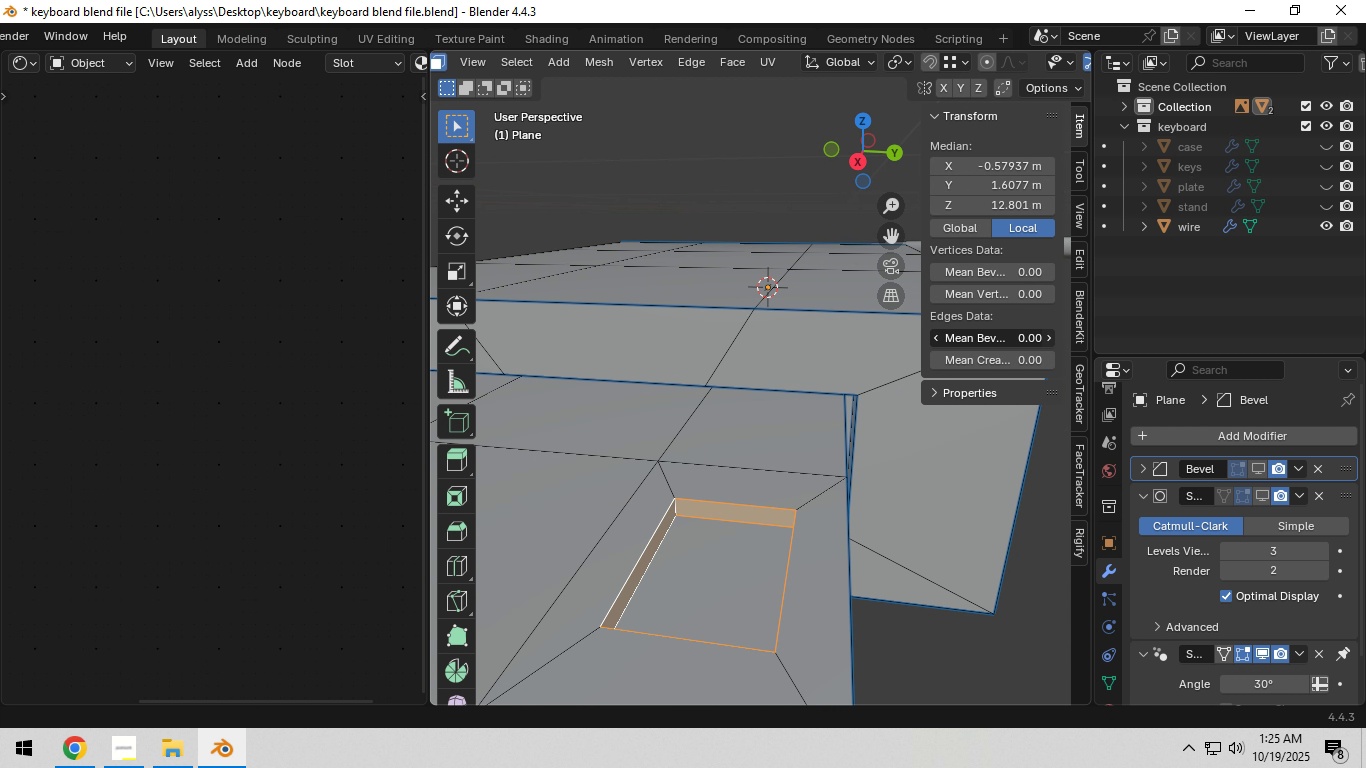 
left_click([1049, 340])
 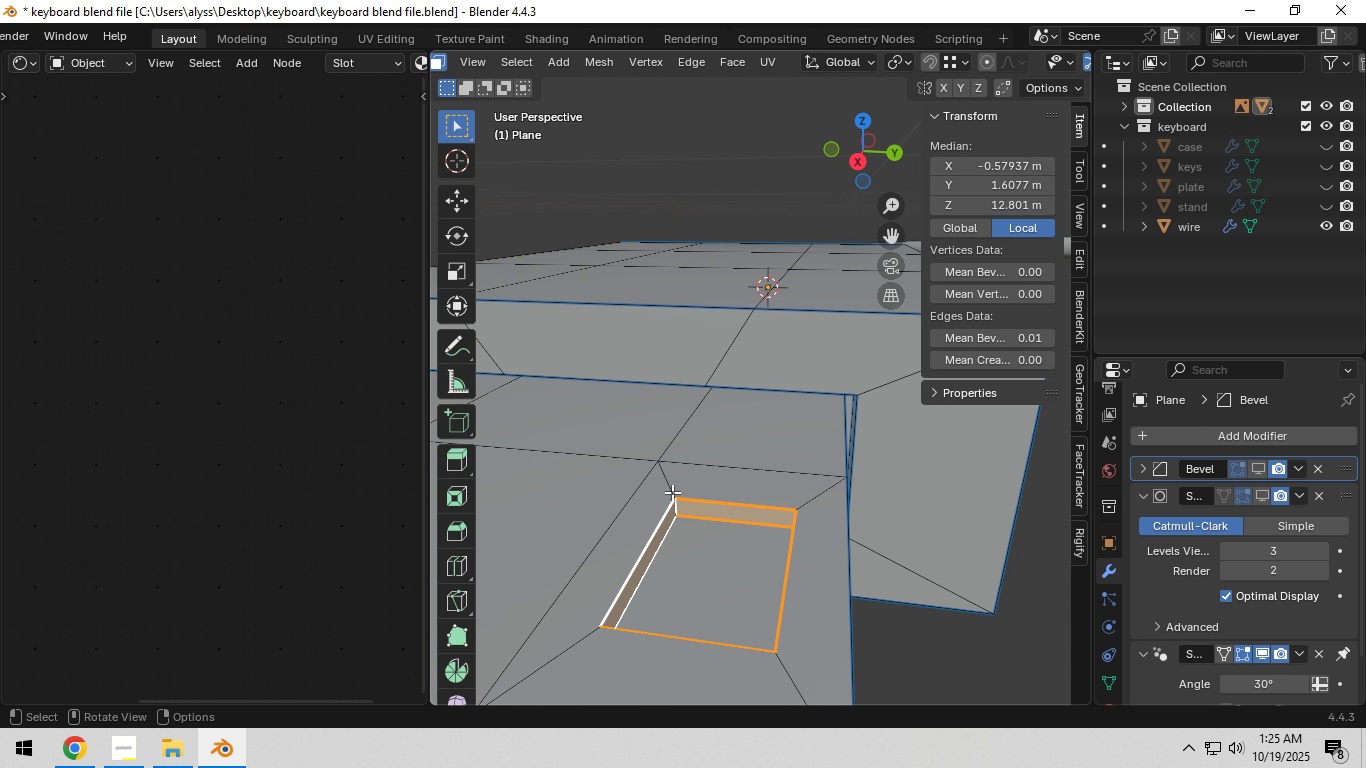 
left_click([672, 482])
 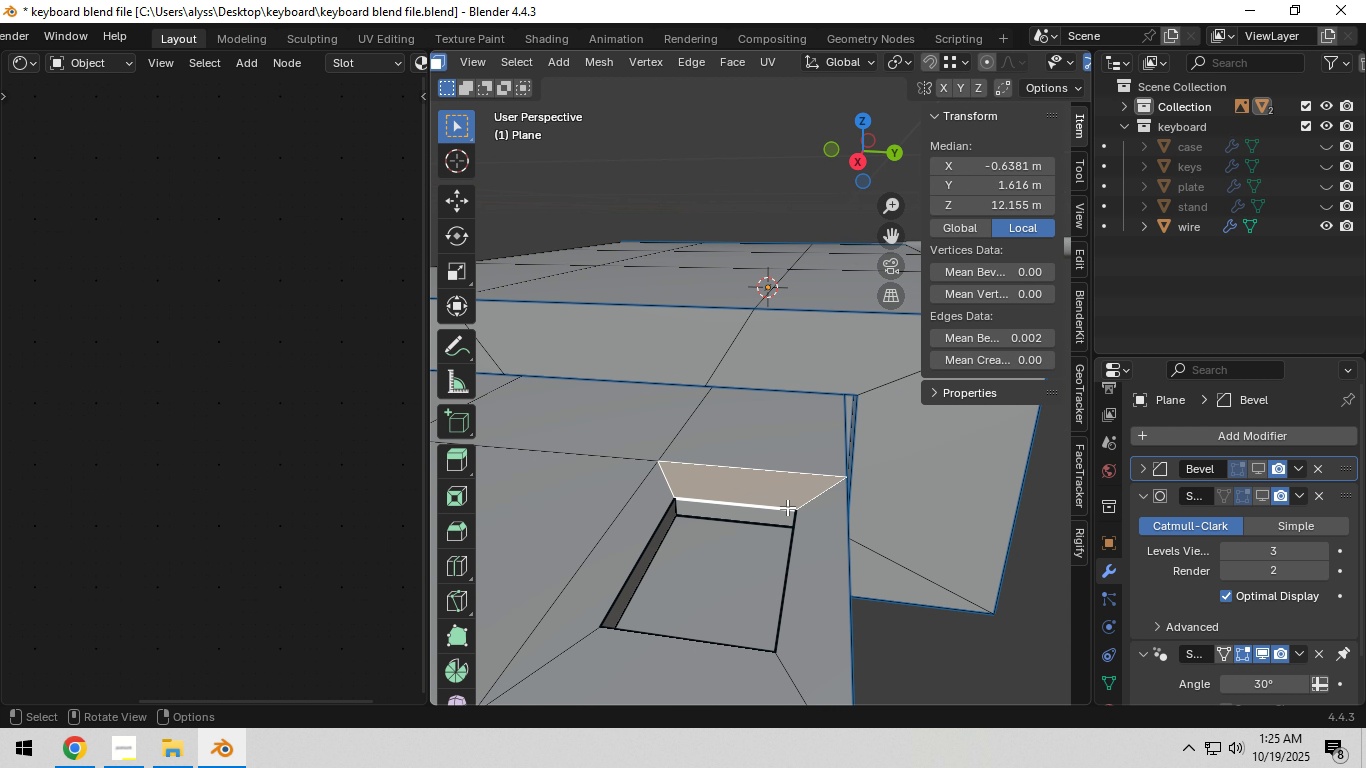 
key(2)
 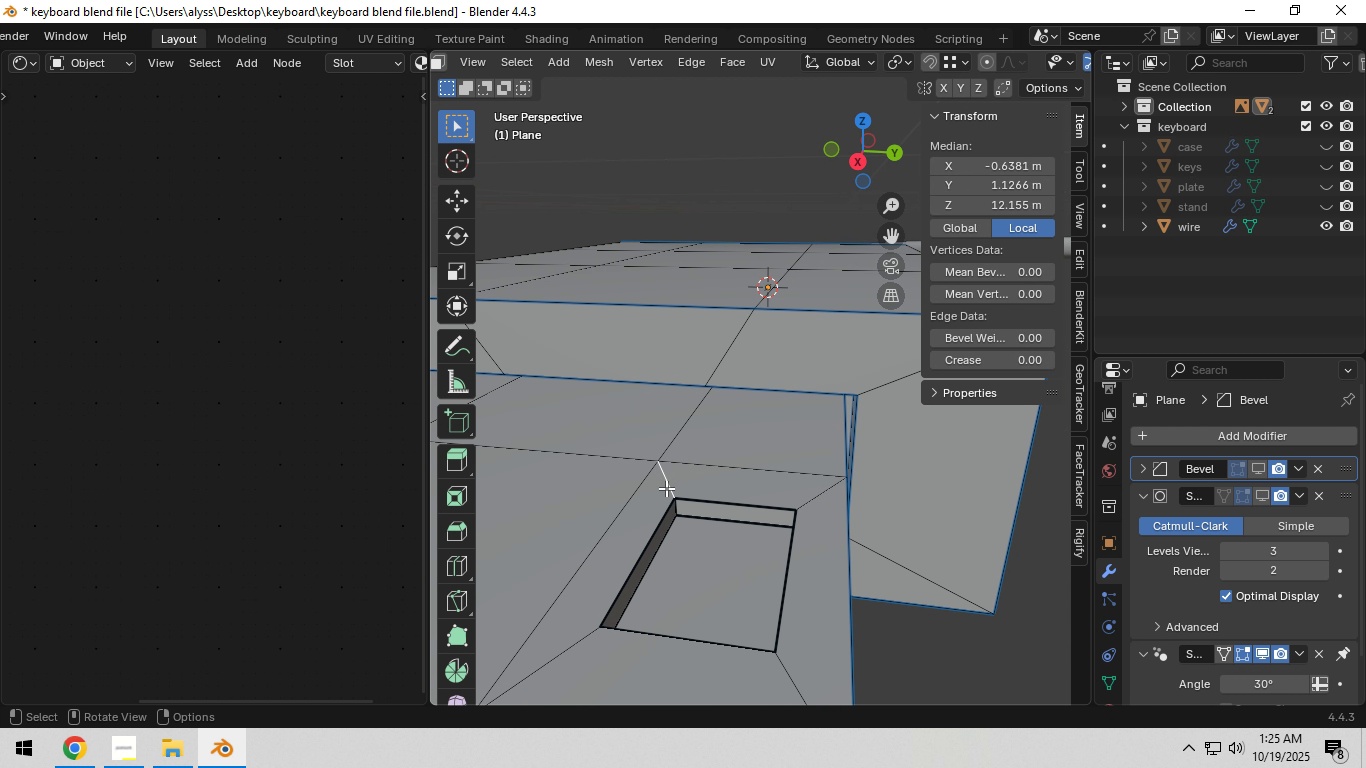 
left_click([663, 487])
 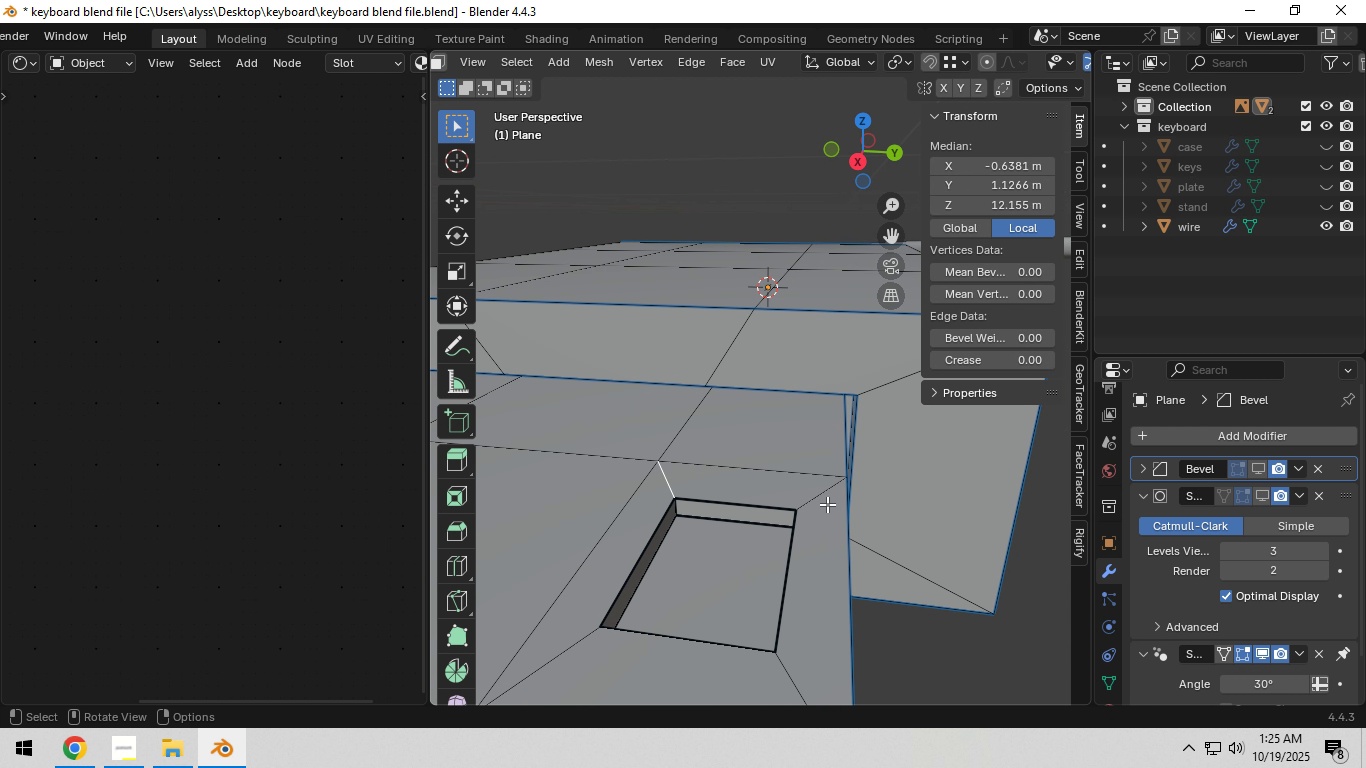 
hold_key(key=ShiftLeft, duration=1.54)
left_click([828, 500])
 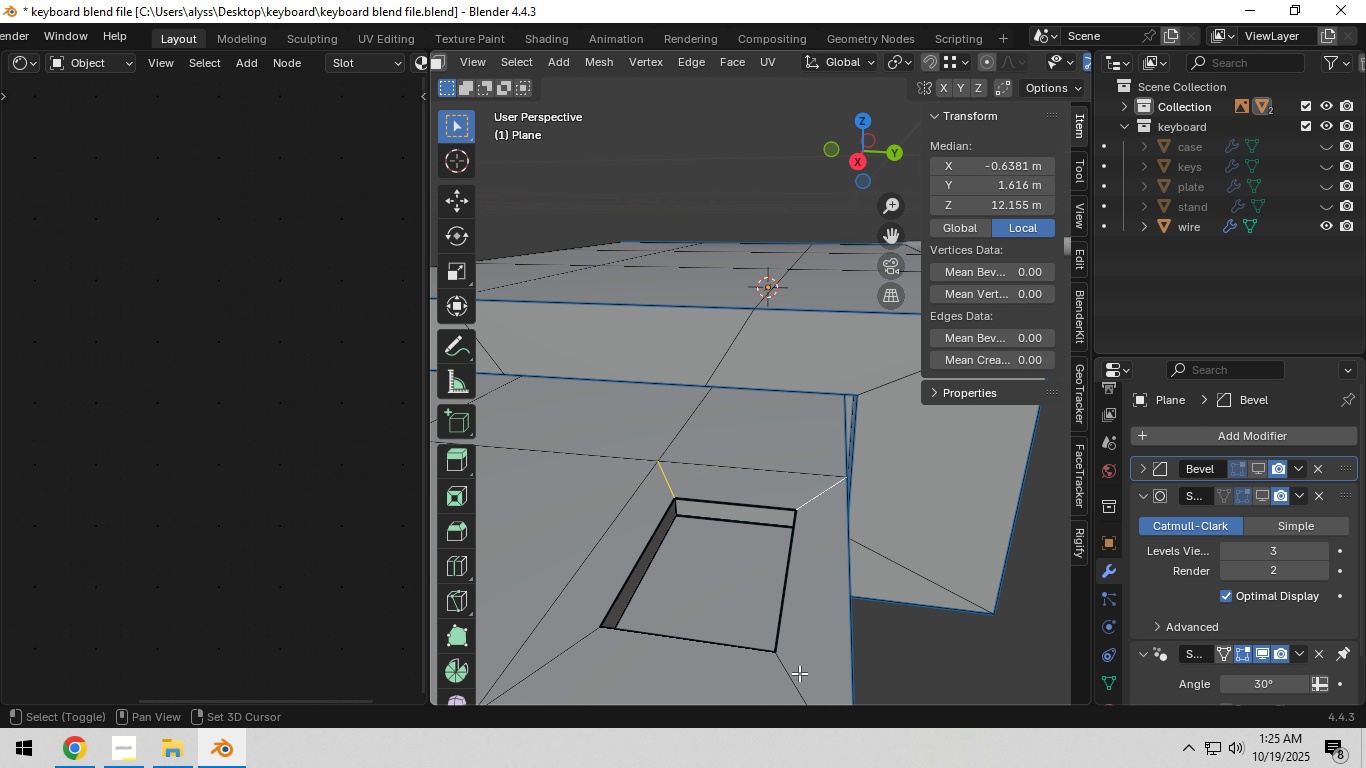 
left_click([799, 673])
 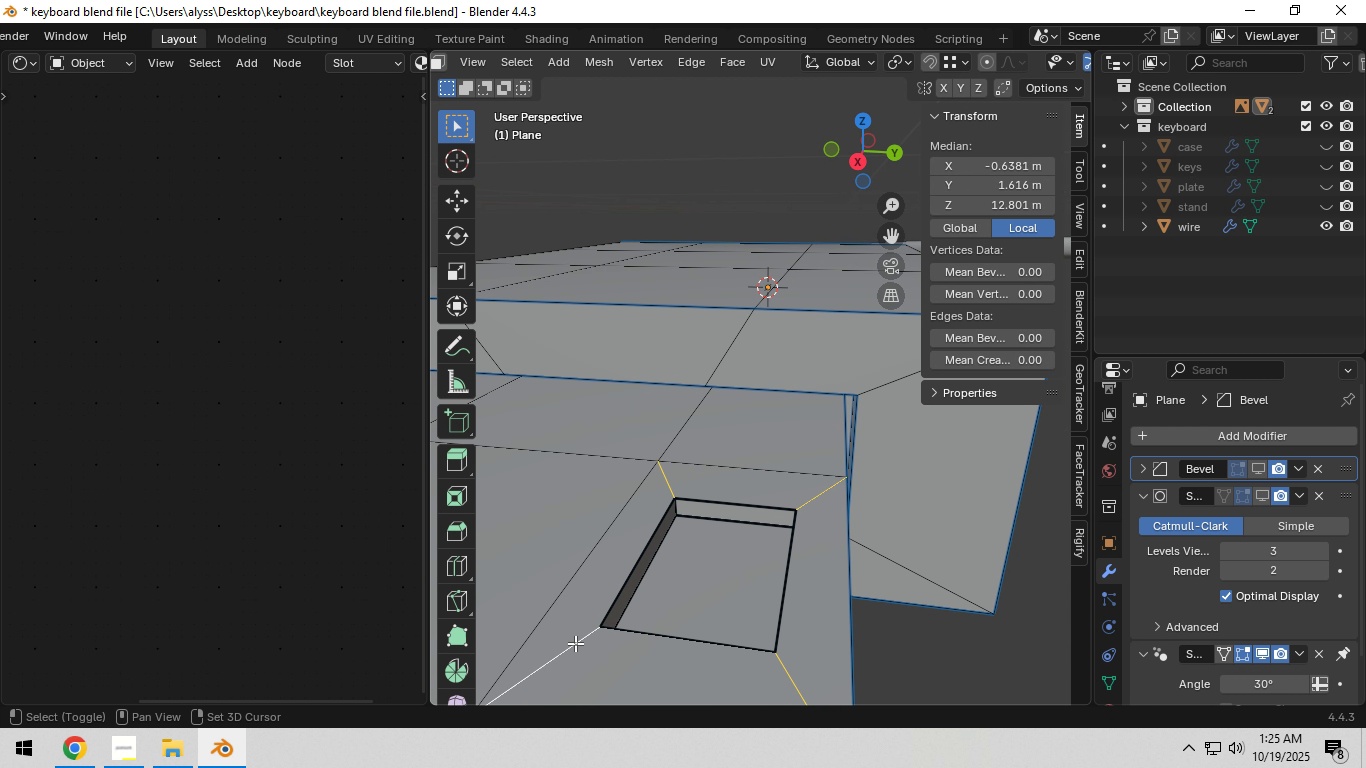 
key(Shift+ShiftLeft)
 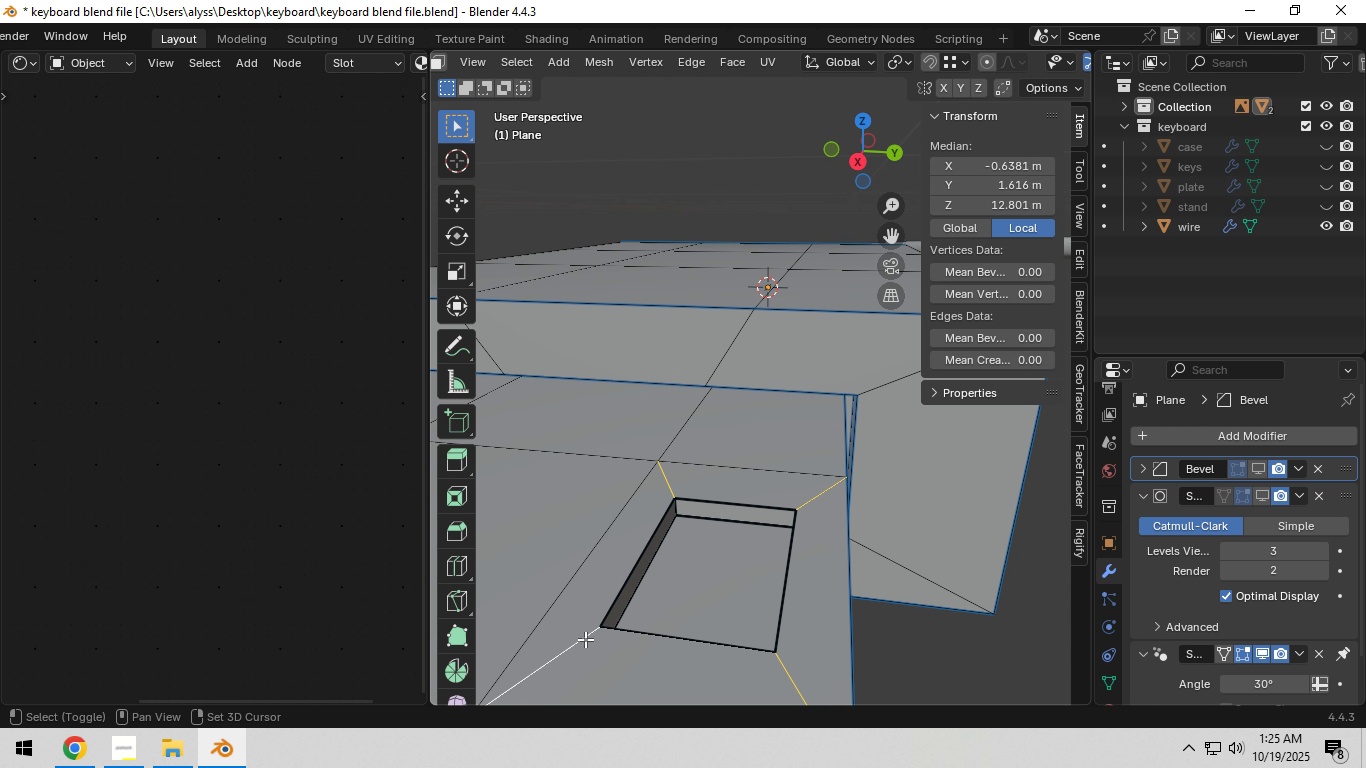 
left_click([571, 644])
 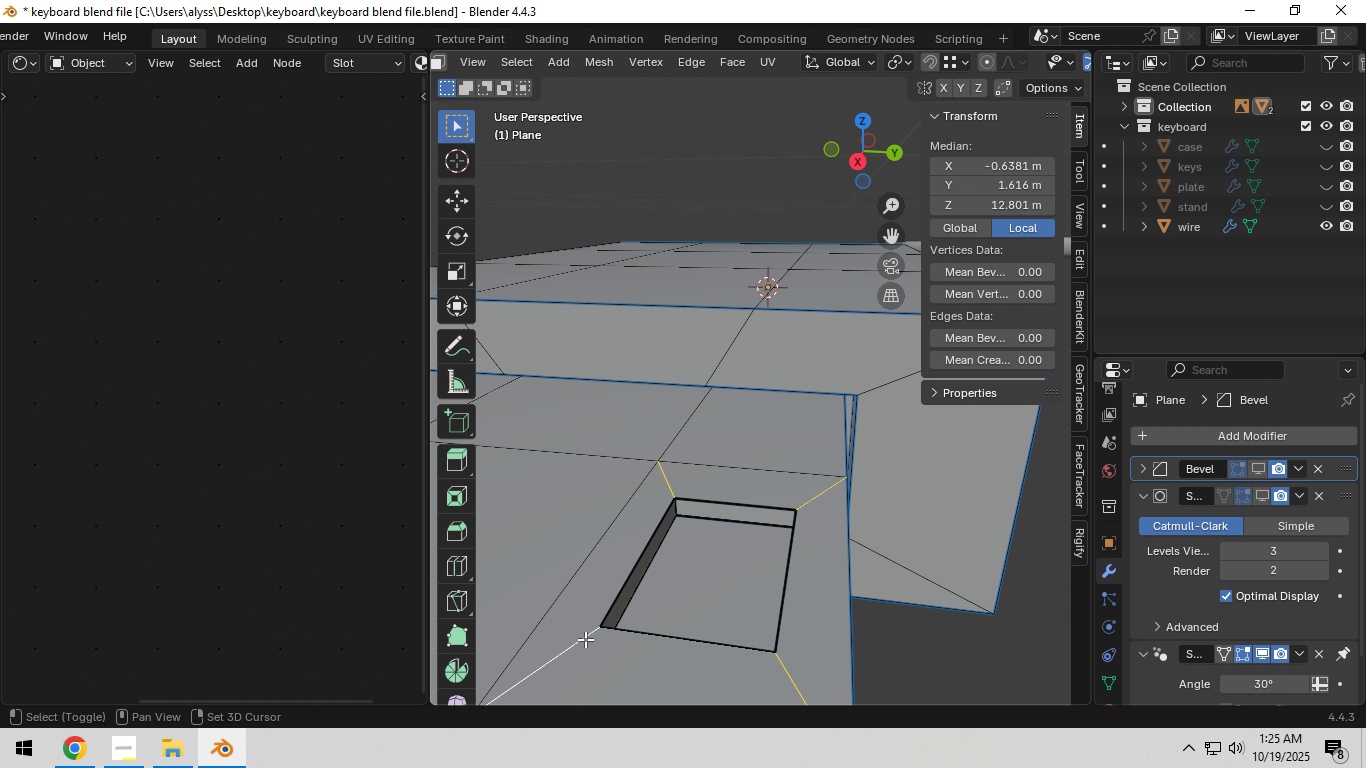 
key(Shift+ShiftLeft)
 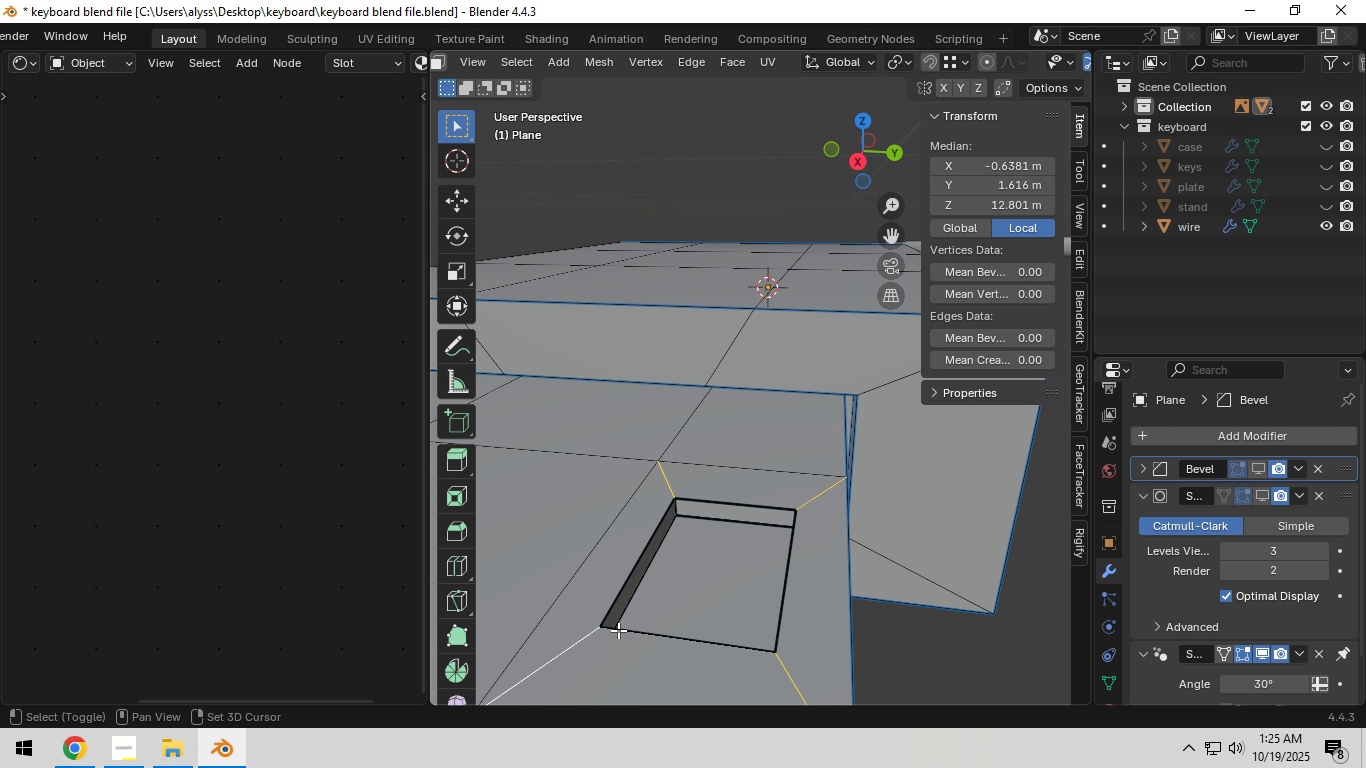 
key(Shift+ShiftLeft)
 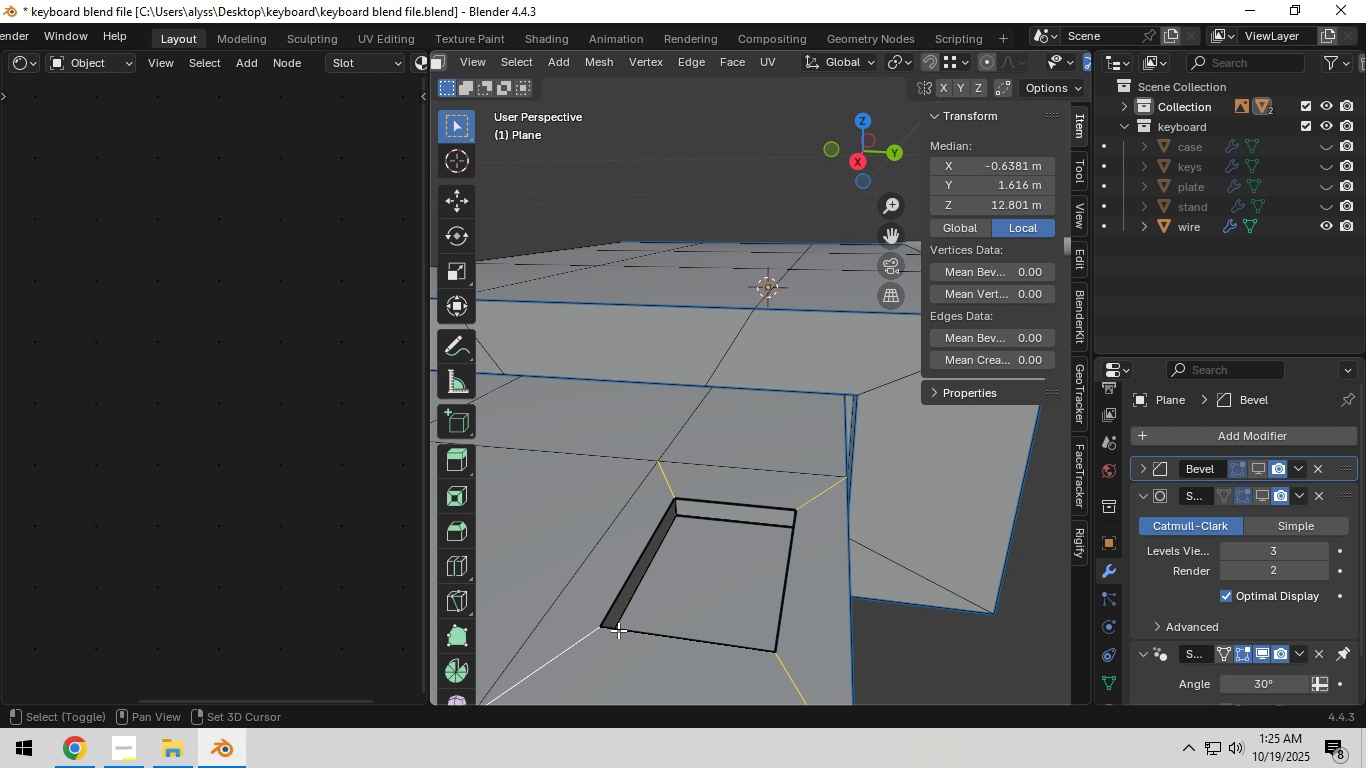 
key(Shift+ShiftLeft)
 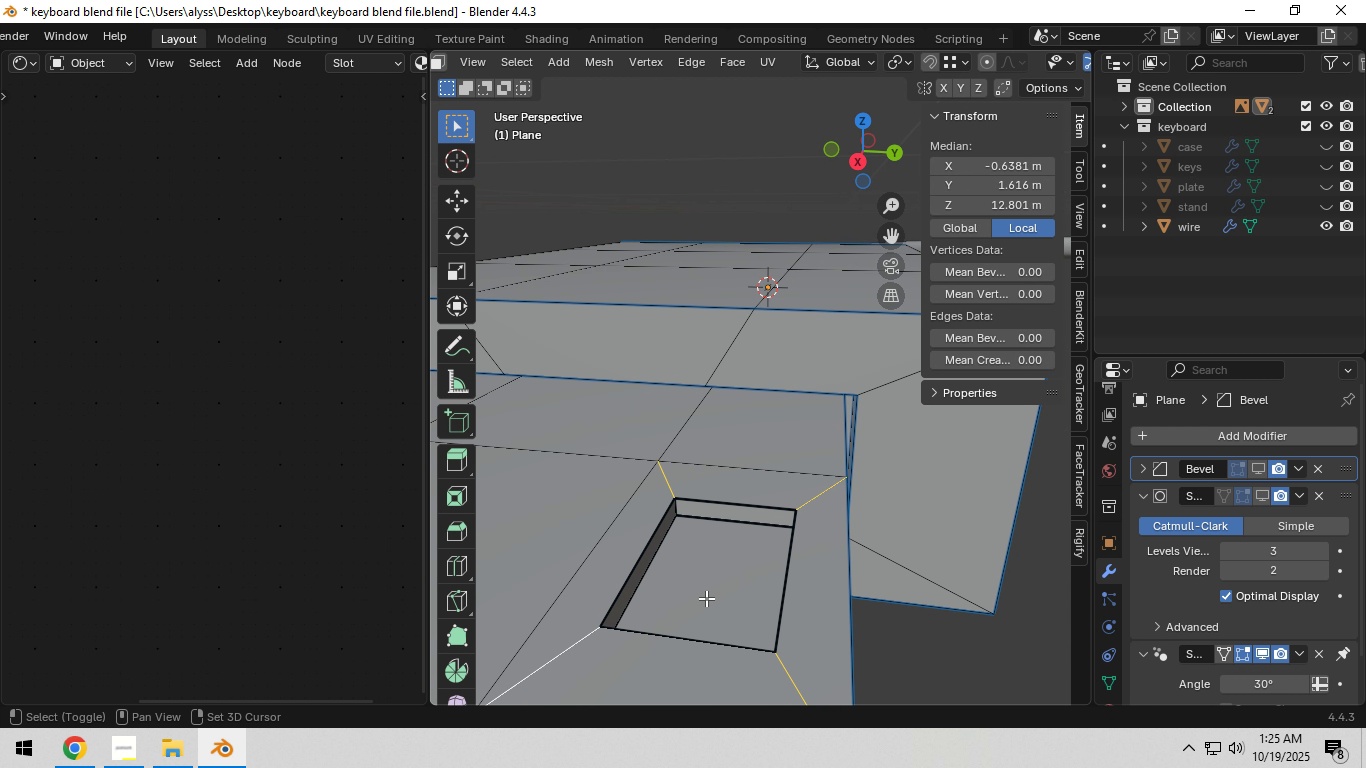 
key(Shift+ShiftLeft)
 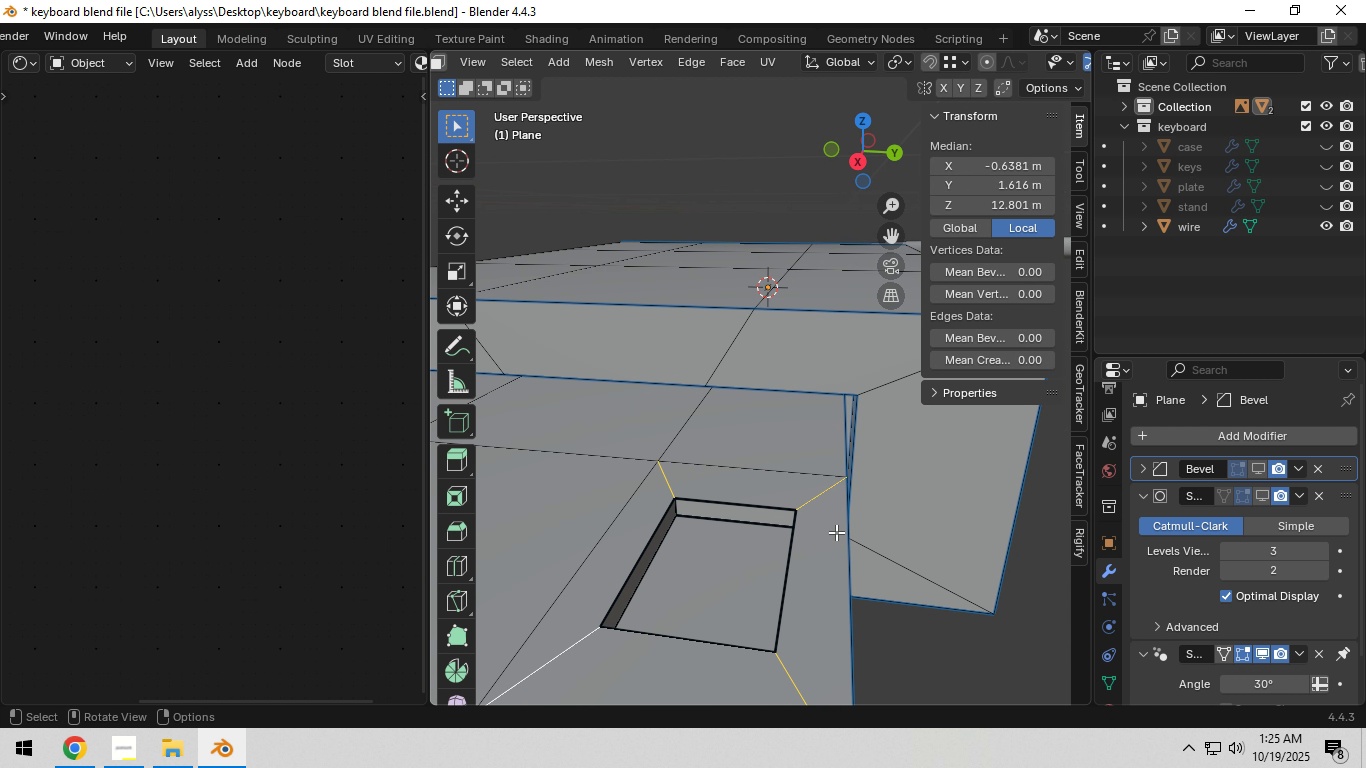 
key(Shift+ShiftLeft)
 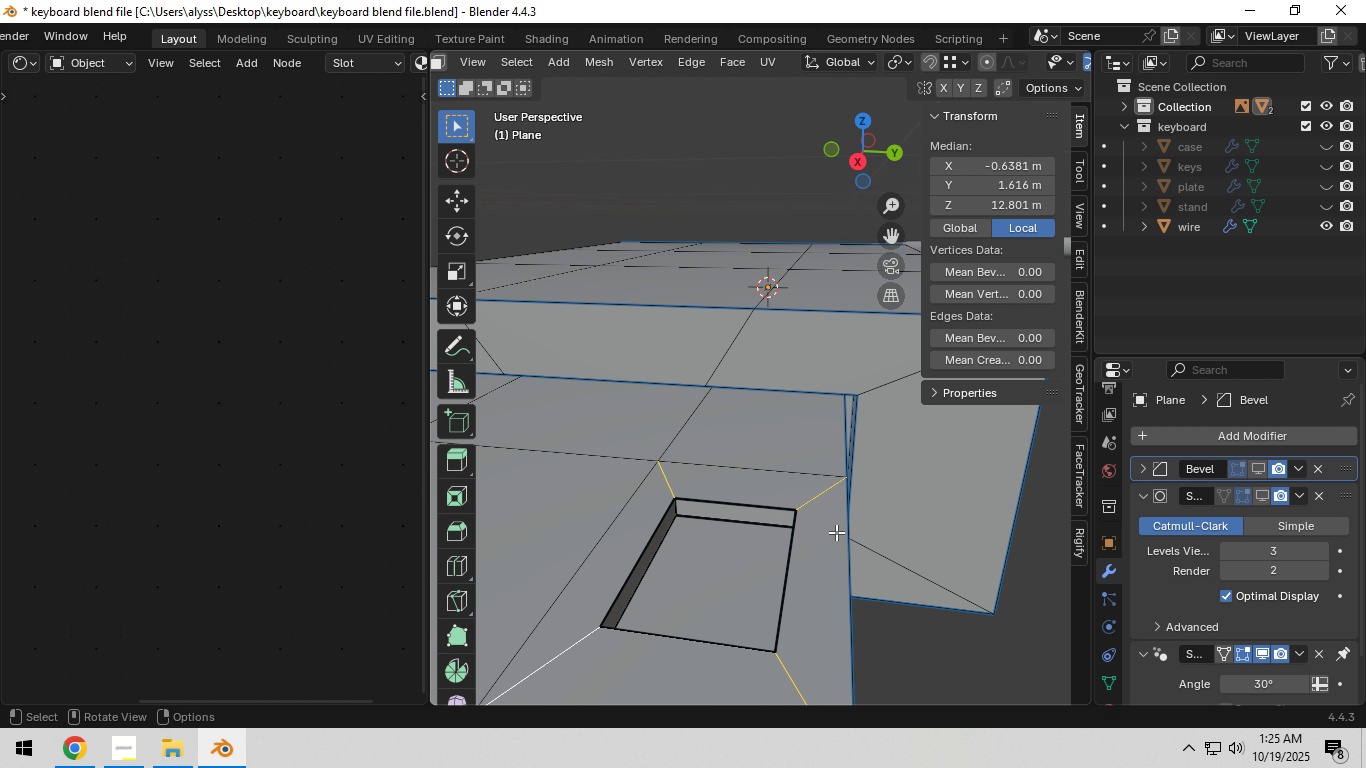 
key(Shift+ShiftLeft)
 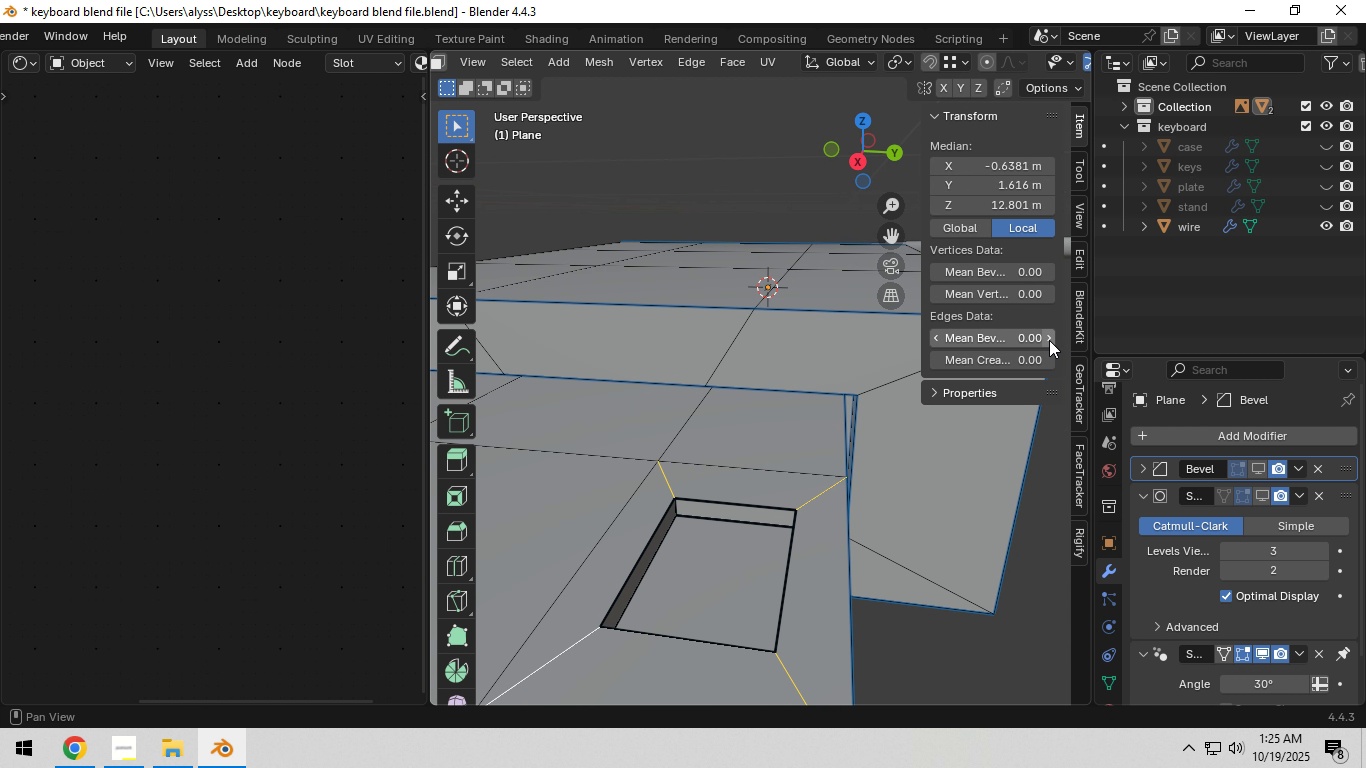 
left_click([1049, 340])
 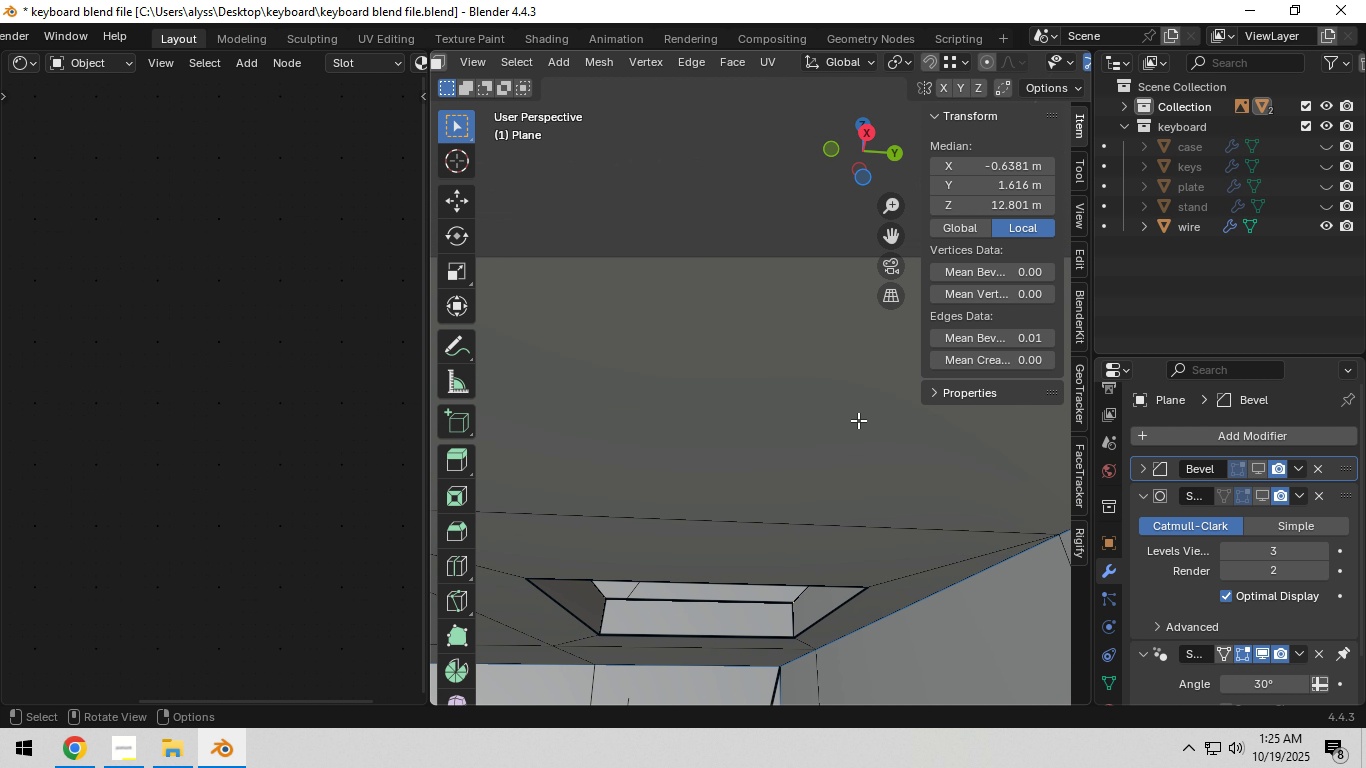 
left_click([903, 565])
 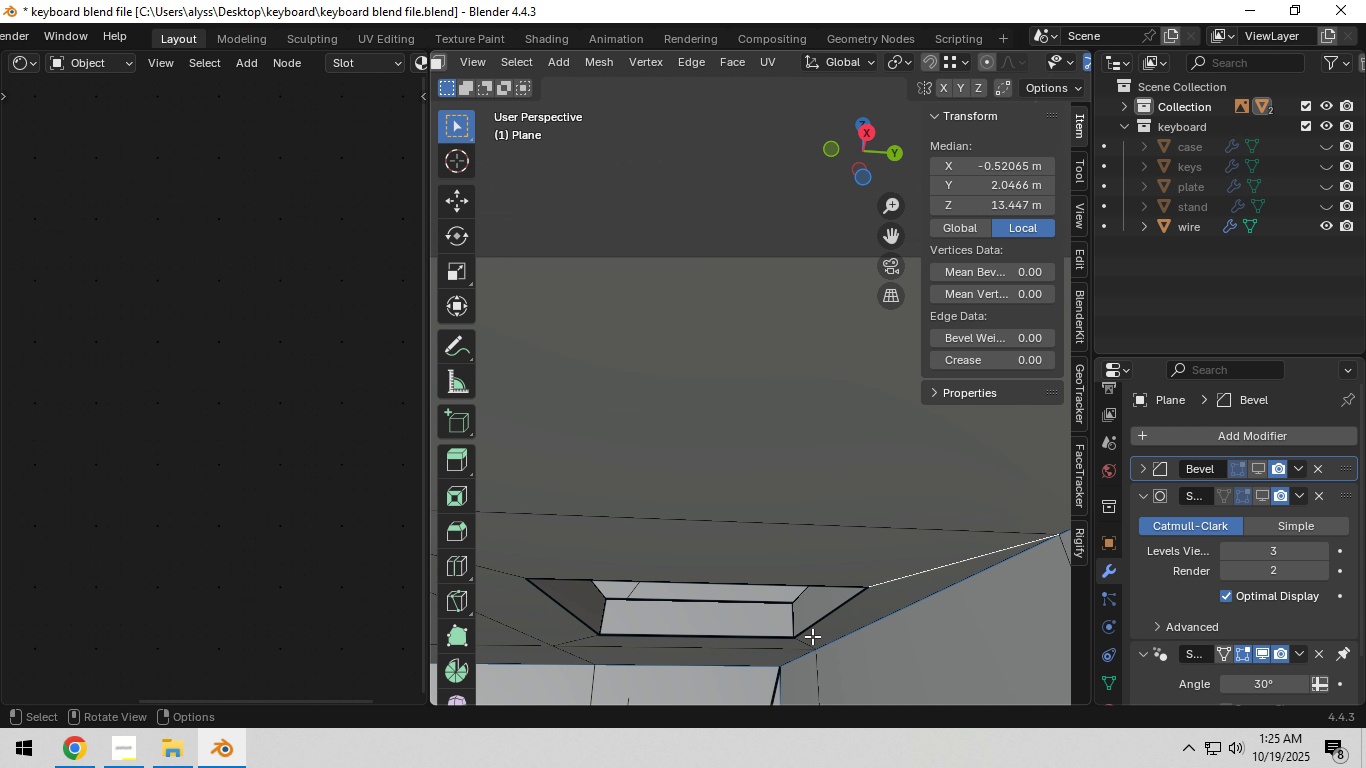 
hold_key(key=ShiftLeft, duration=1.54)
left_click([802, 642])
 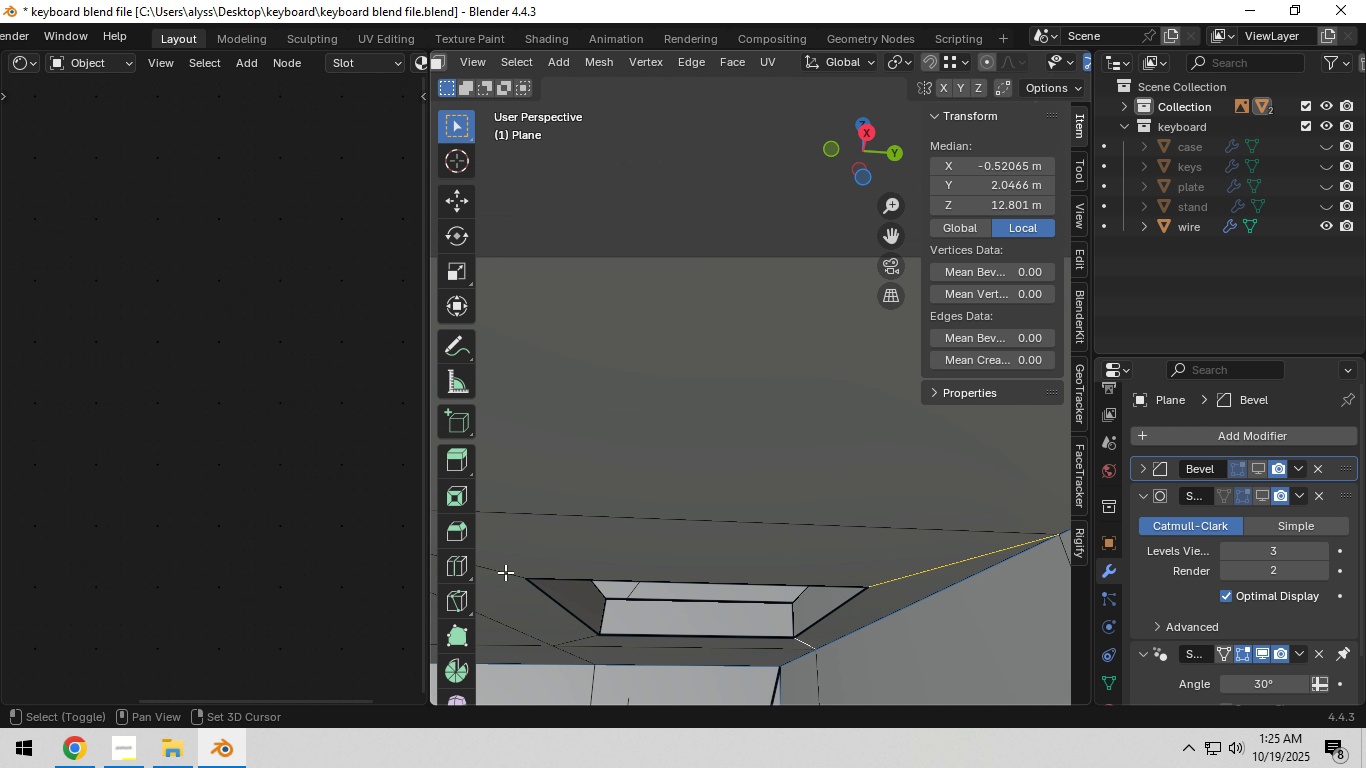 
left_click([502, 569])
 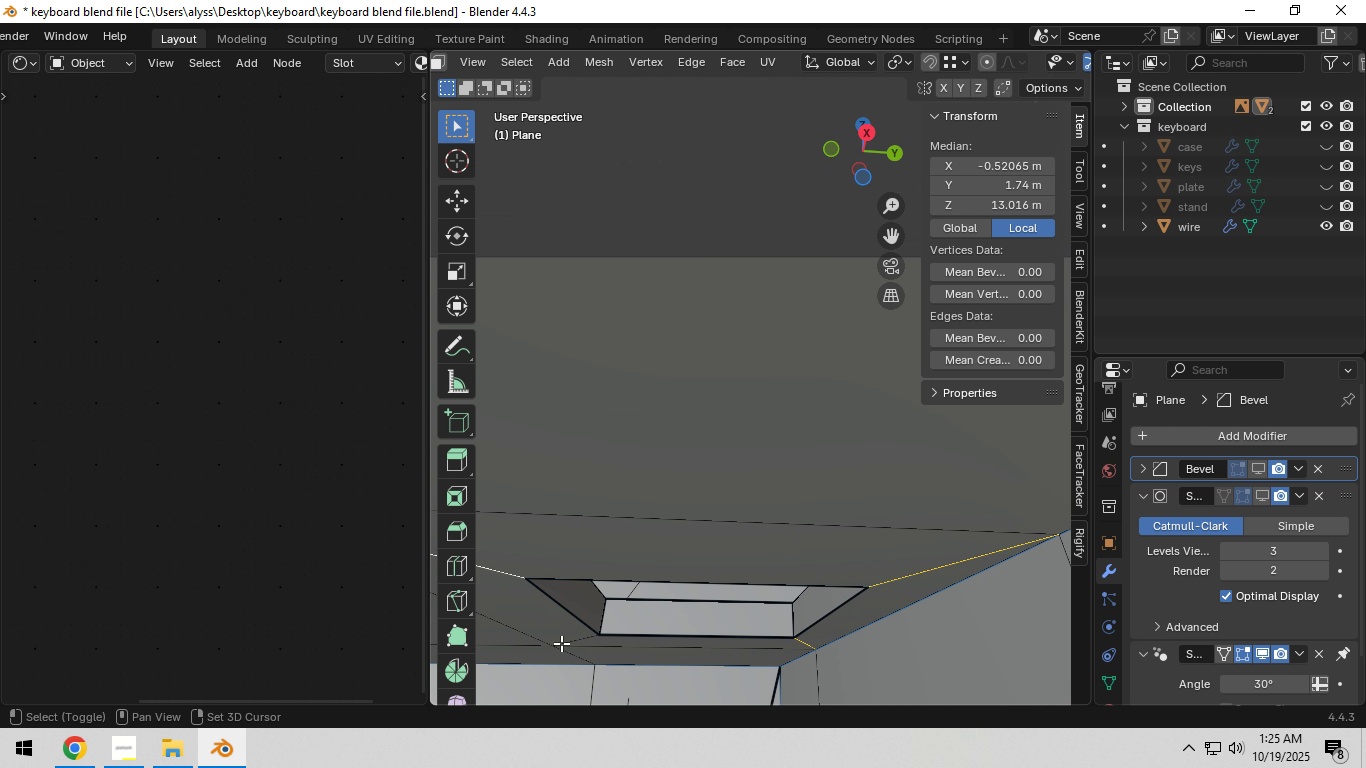 
hold_key(key=ShiftLeft, duration=0.74)
left_click([582, 642])
 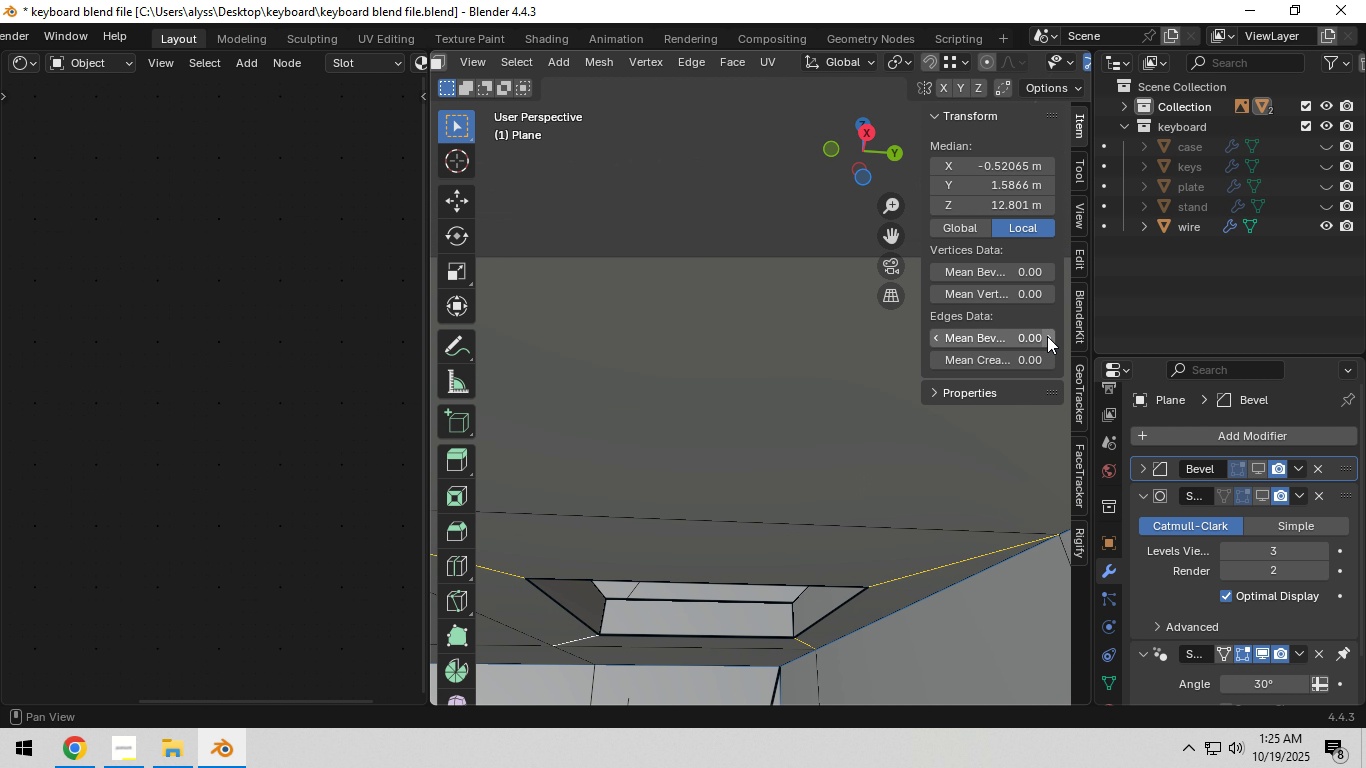 
left_click([1047, 337])
 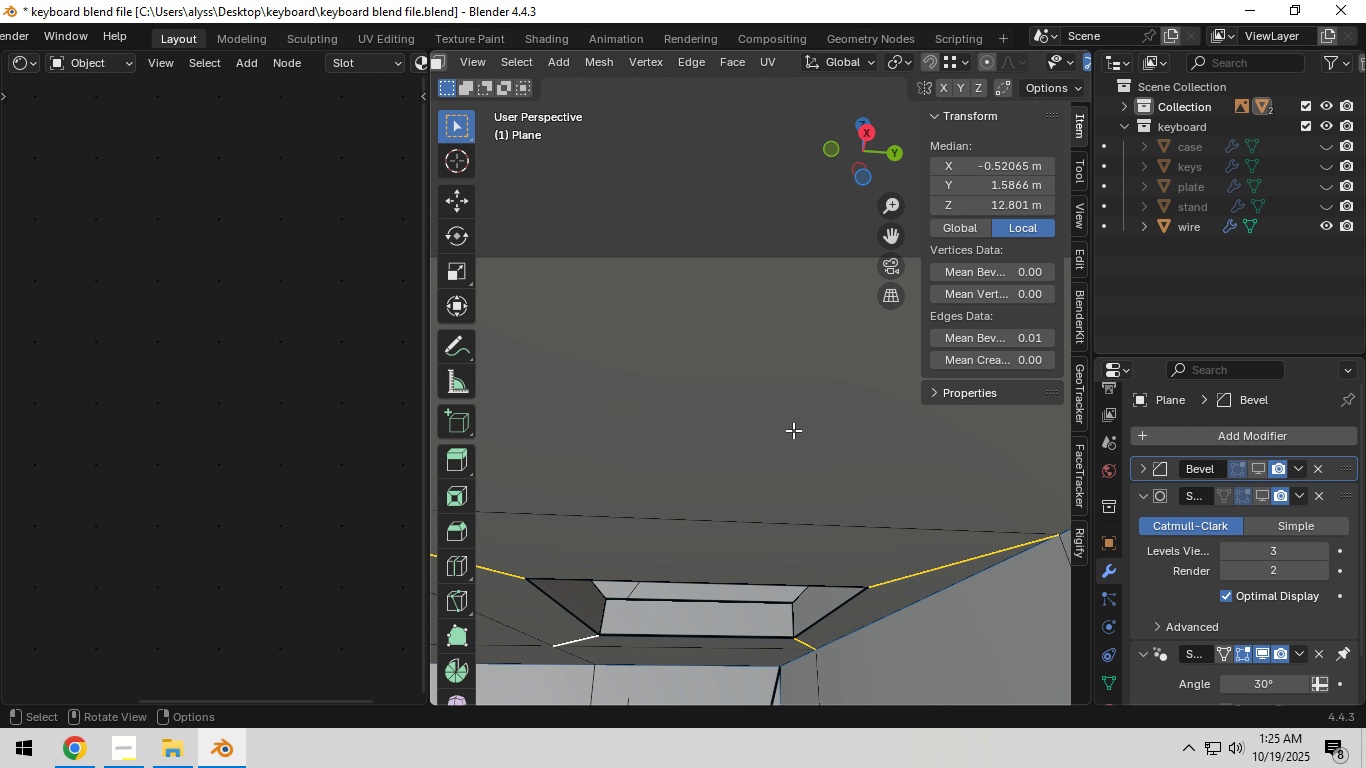 
scroll: coordinate [861, 534], scroll_direction: down, amount: 9.0
 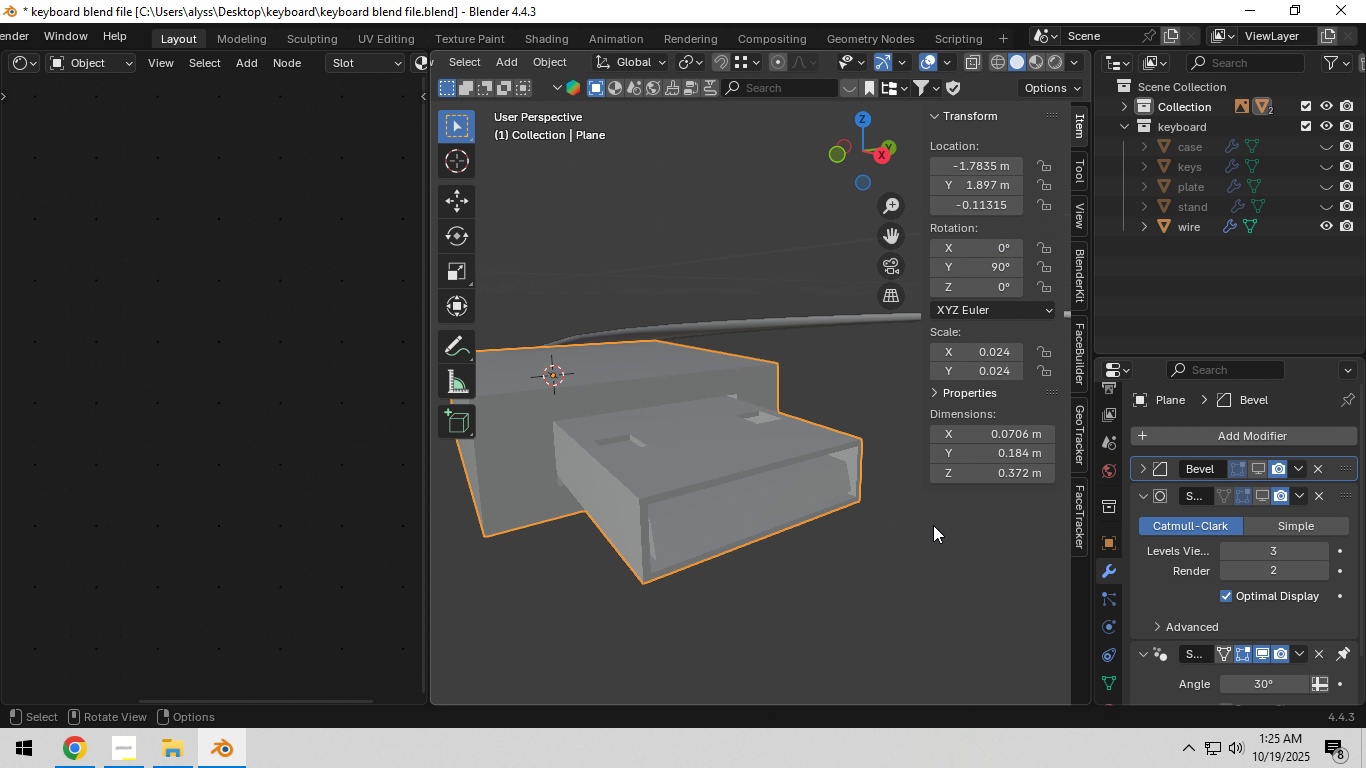 
key(Tab)
 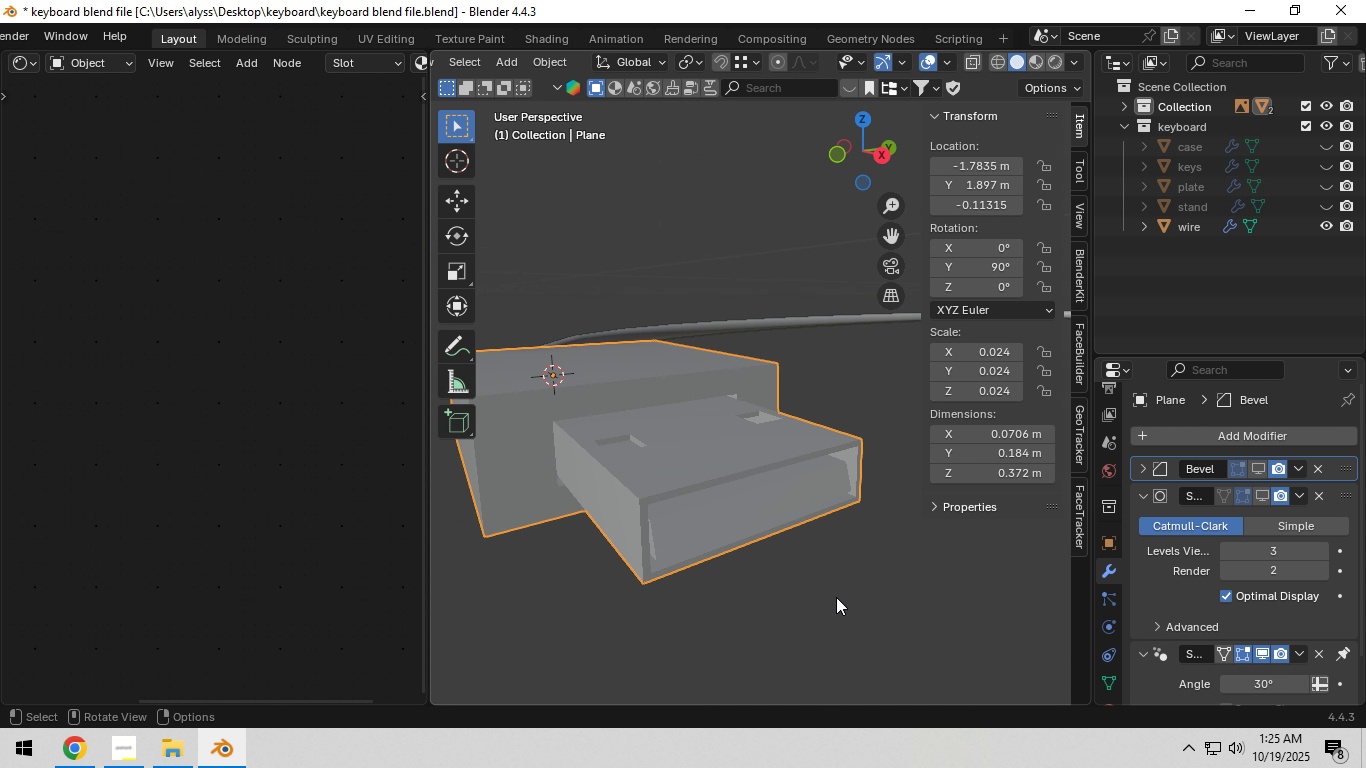 
hold_key(key=ControlLeft, duration=0.57)
 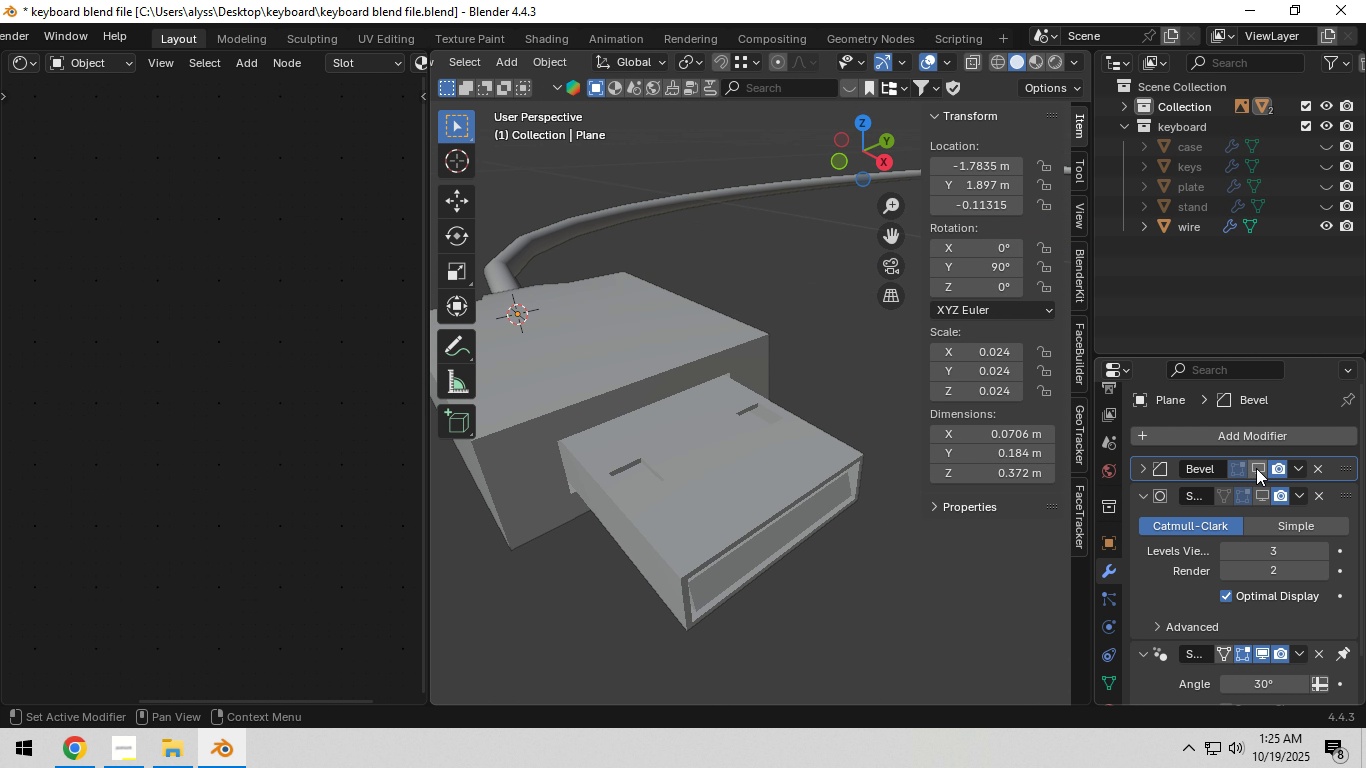 
left_click([1256, 467])
 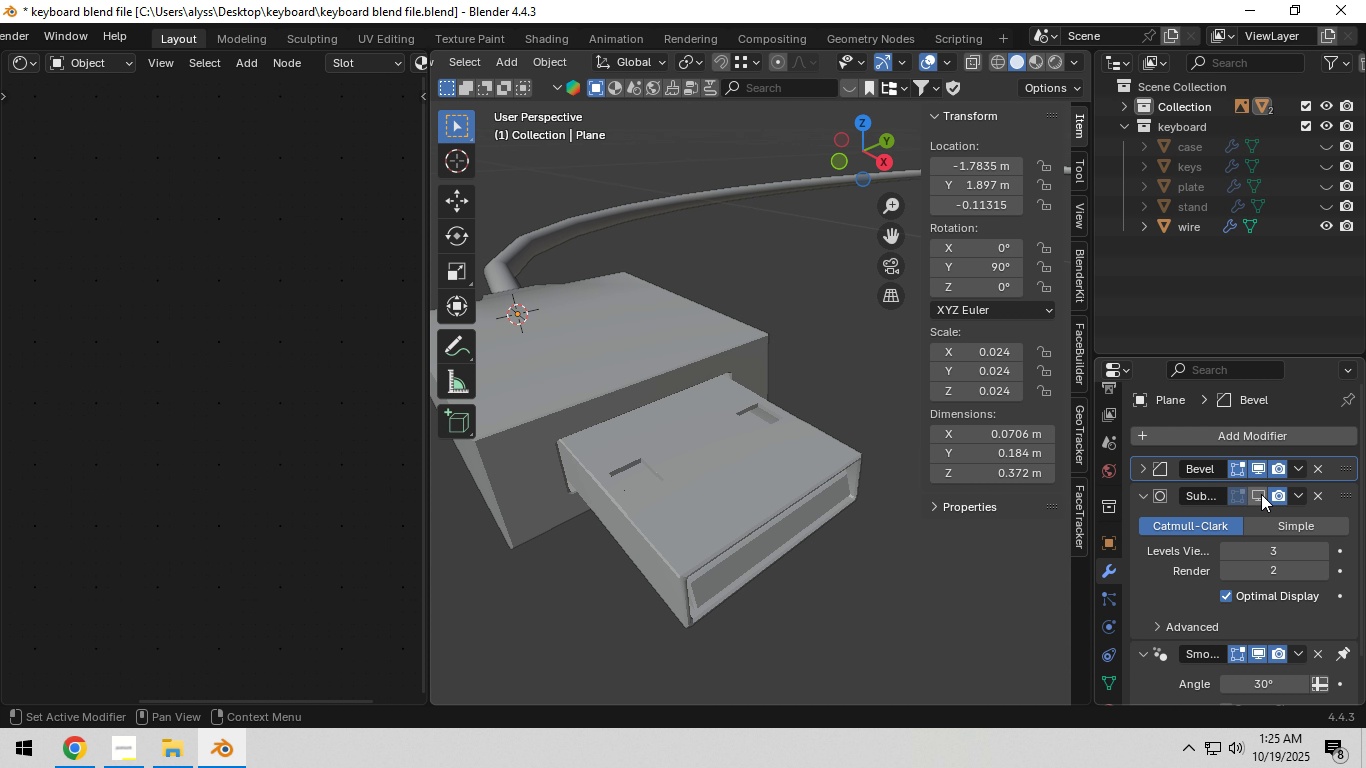 
left_click([1261, 494])
 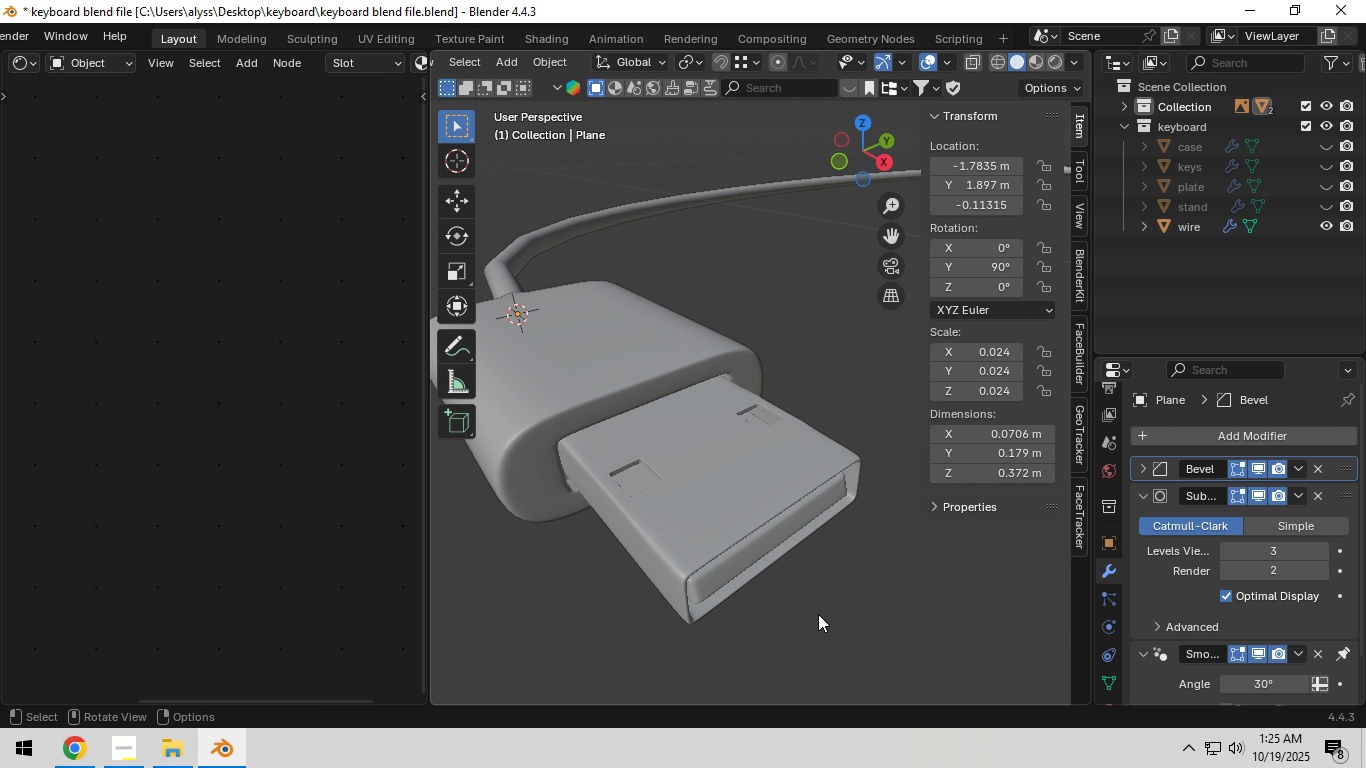 
left_click([818, 615])
 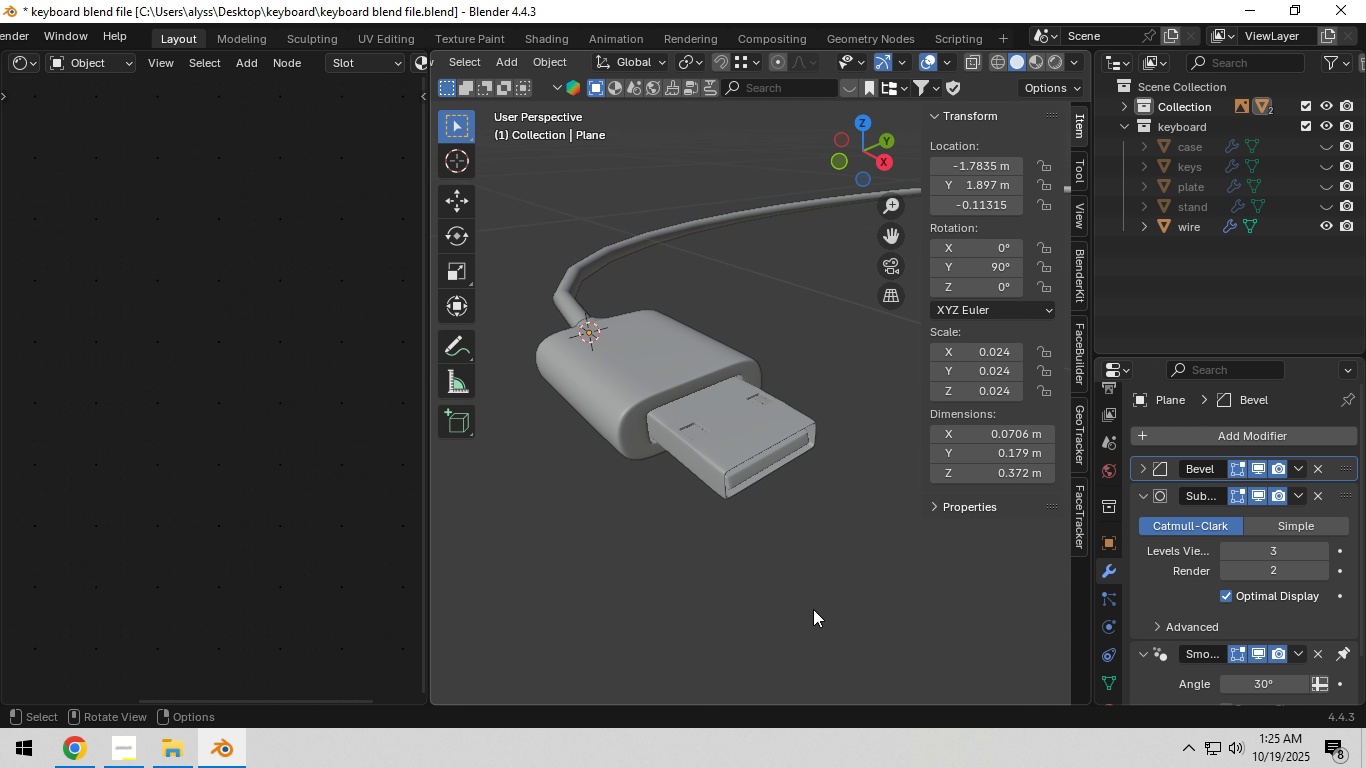 
scroll: coordinate [814, 574], scroll_direction: down, amount: 12.0
 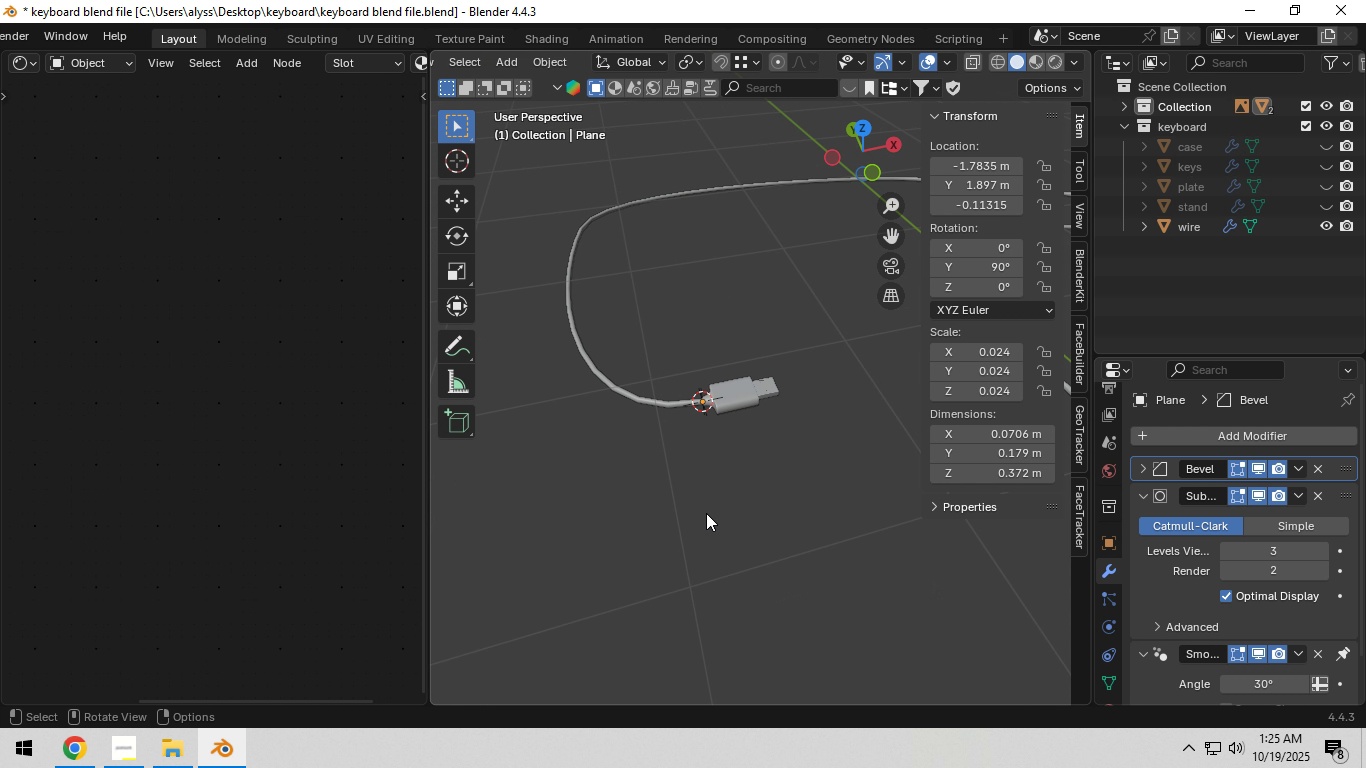 
wait(5.92)
 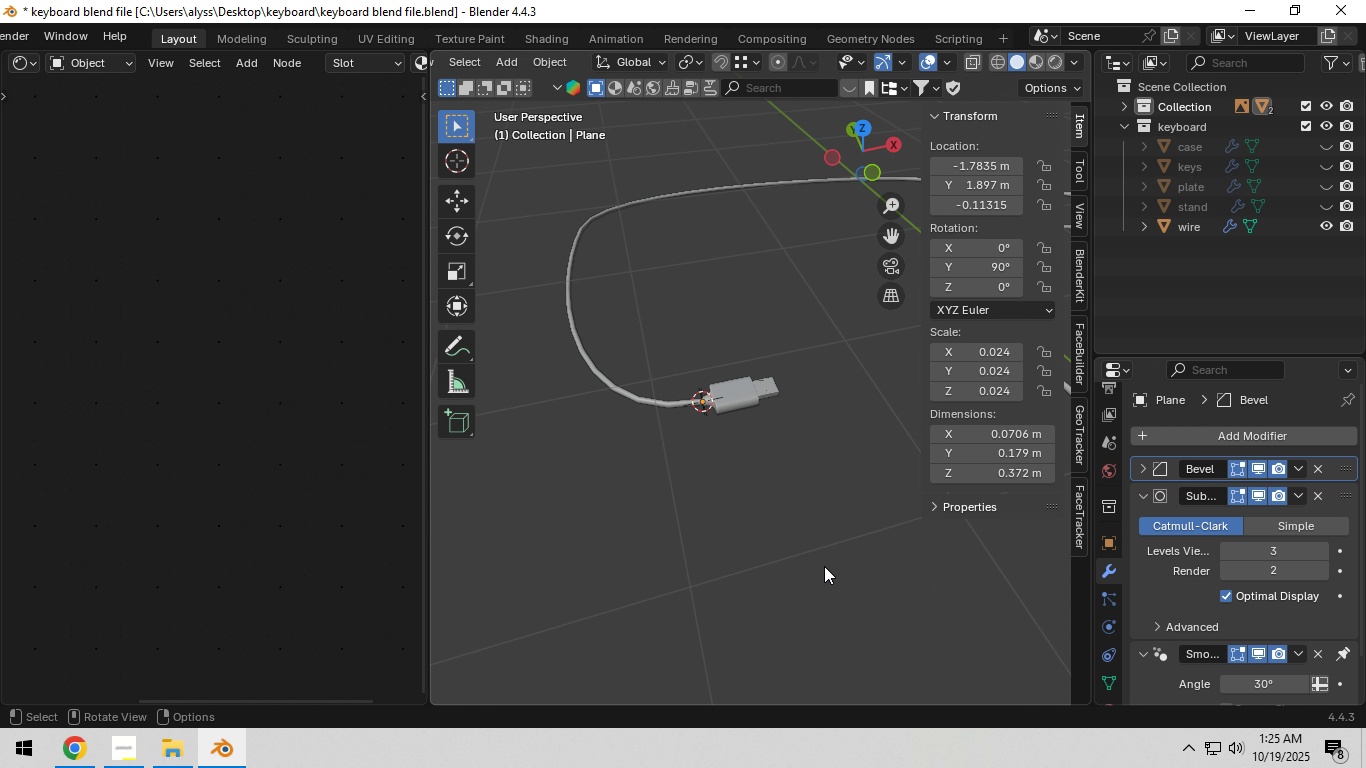 
key(Tab)
 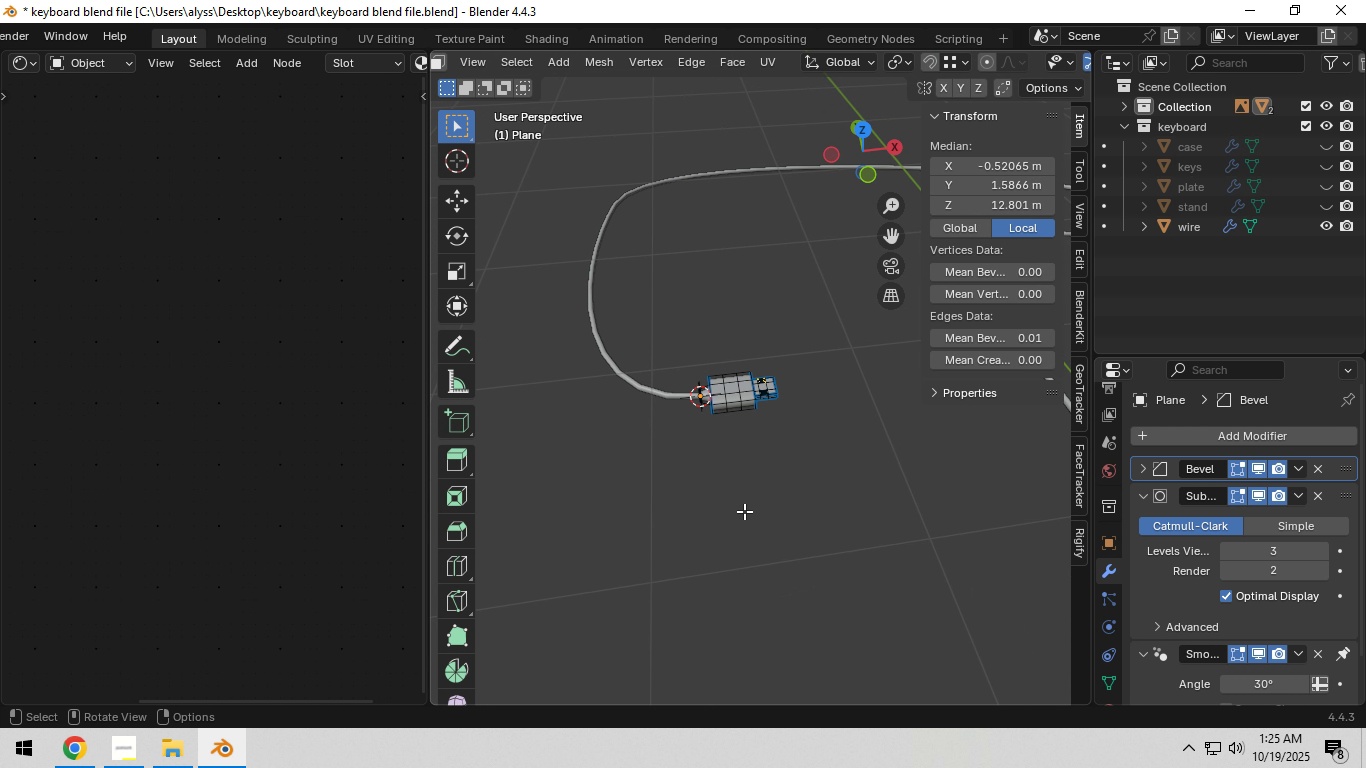 
key(Tab)
 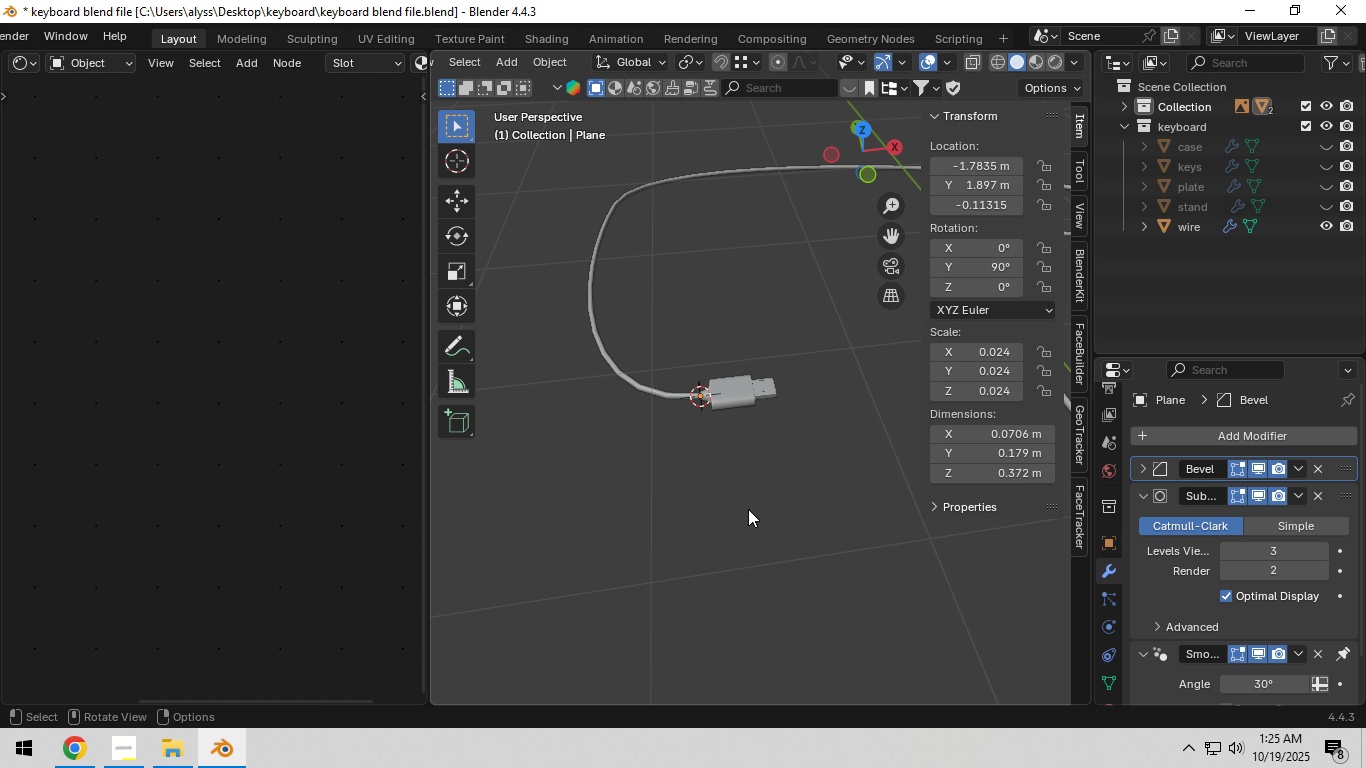 
key(Control+S)
 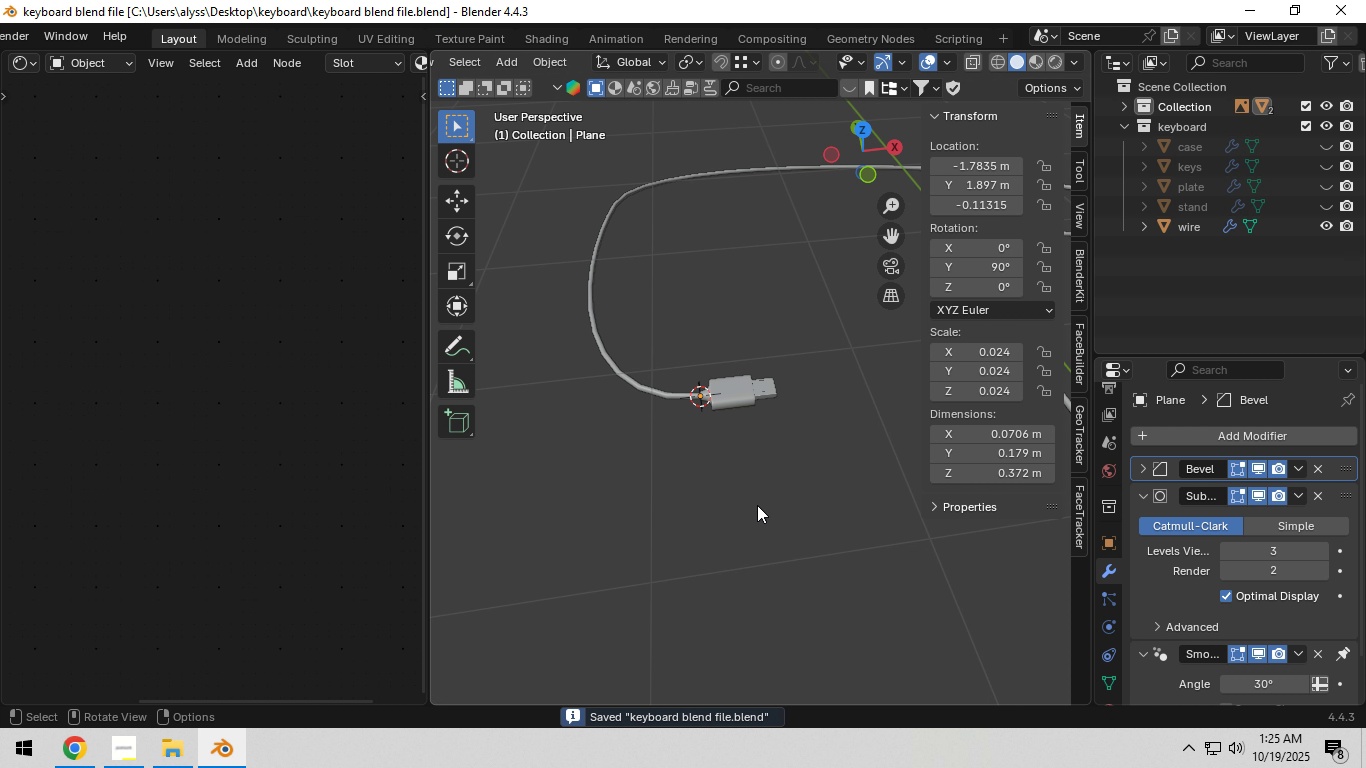 
scroll: coordinate [768, 520], scroll_direction: up, amount: 15.0
 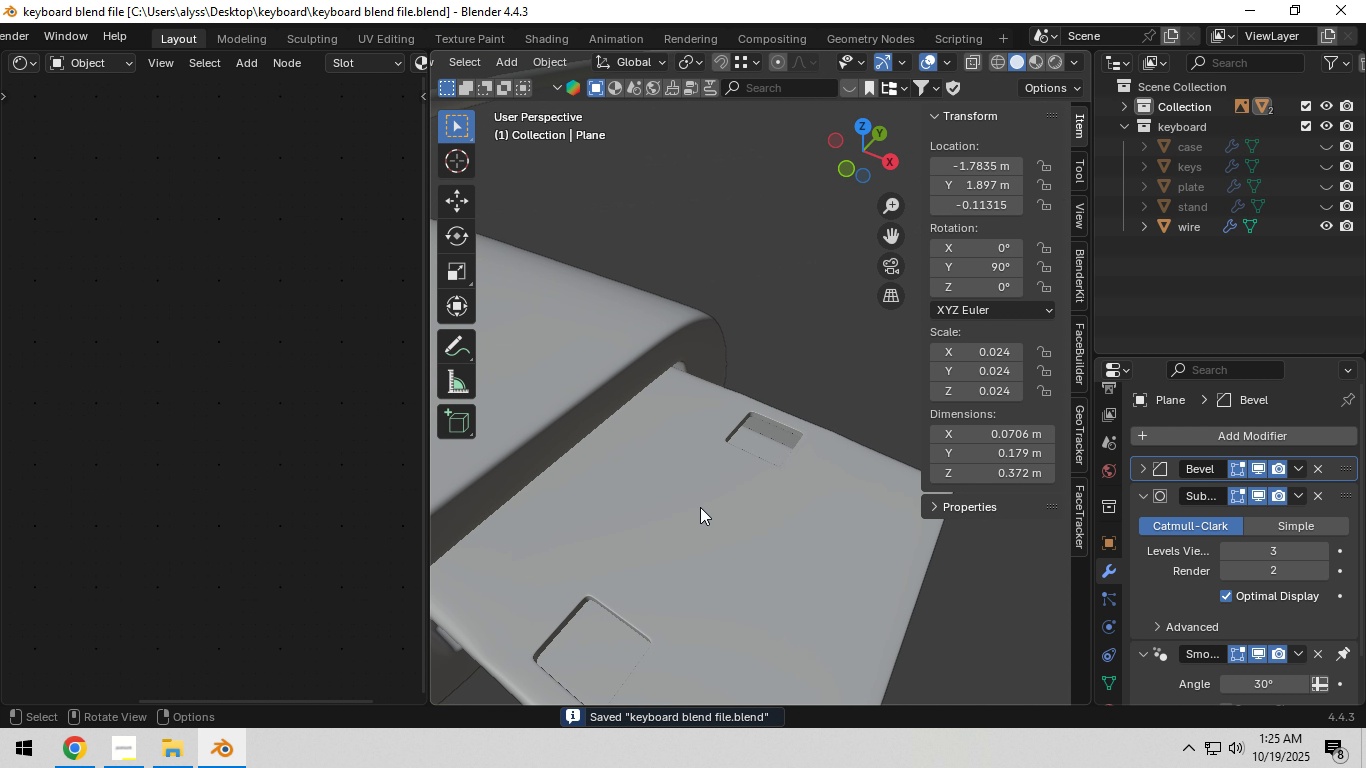 
scroll: coordinate [713, 435], scroll_direction: down, amount: 4.0
 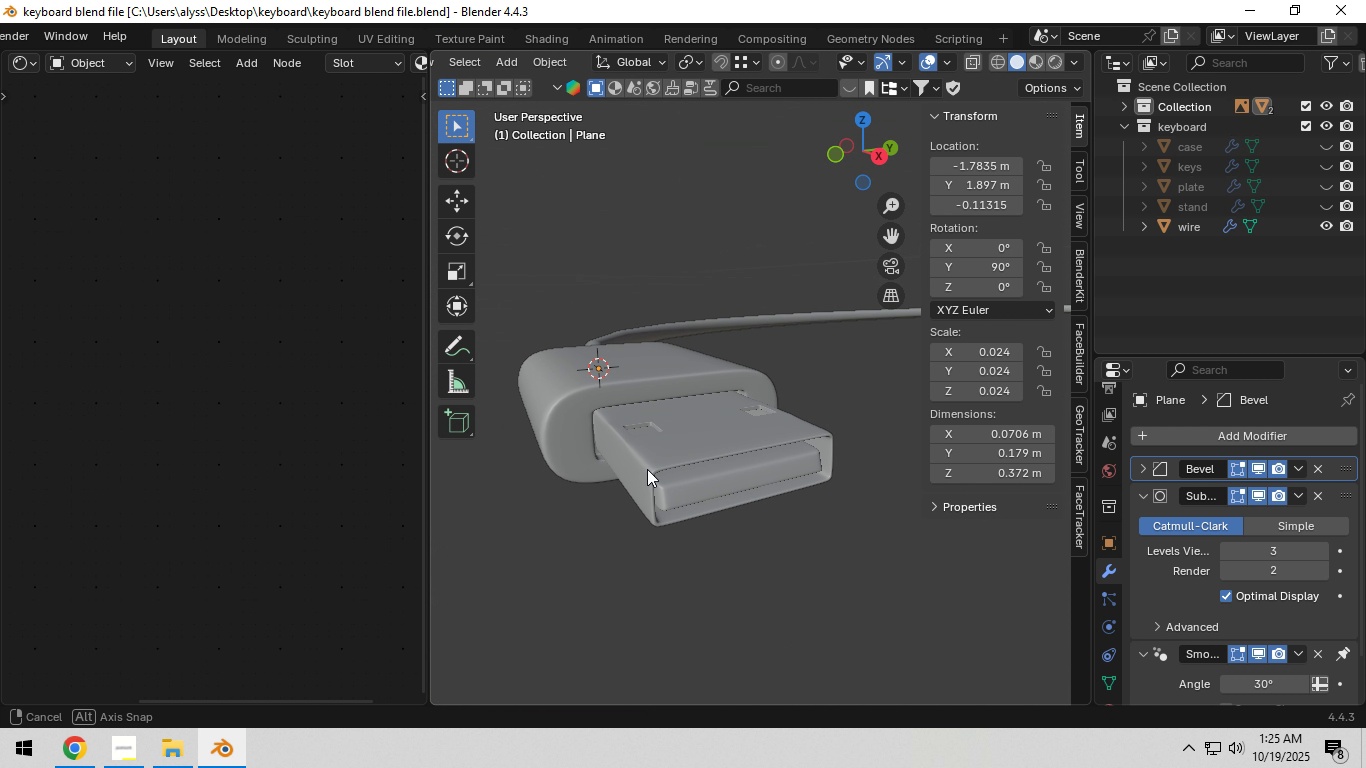 
left_click([650, 470])
 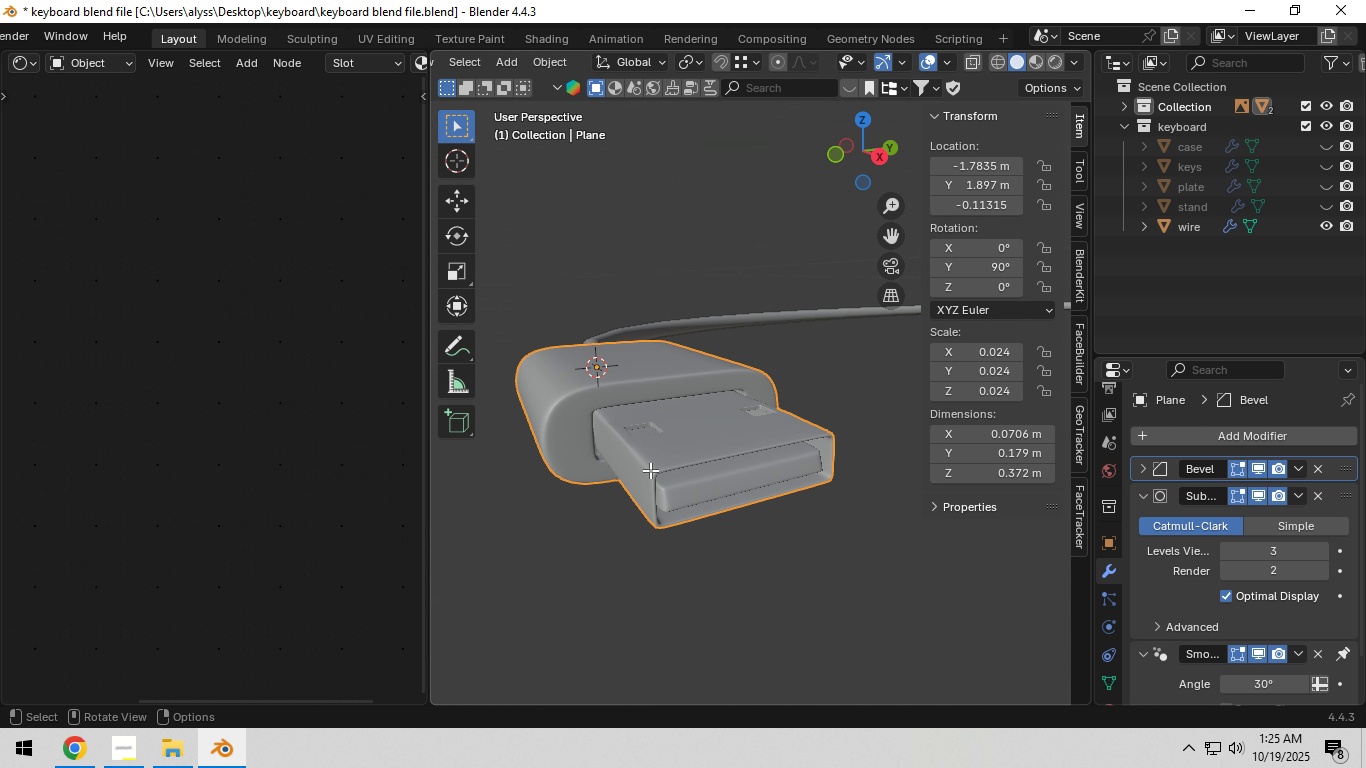 
key(Tab)
 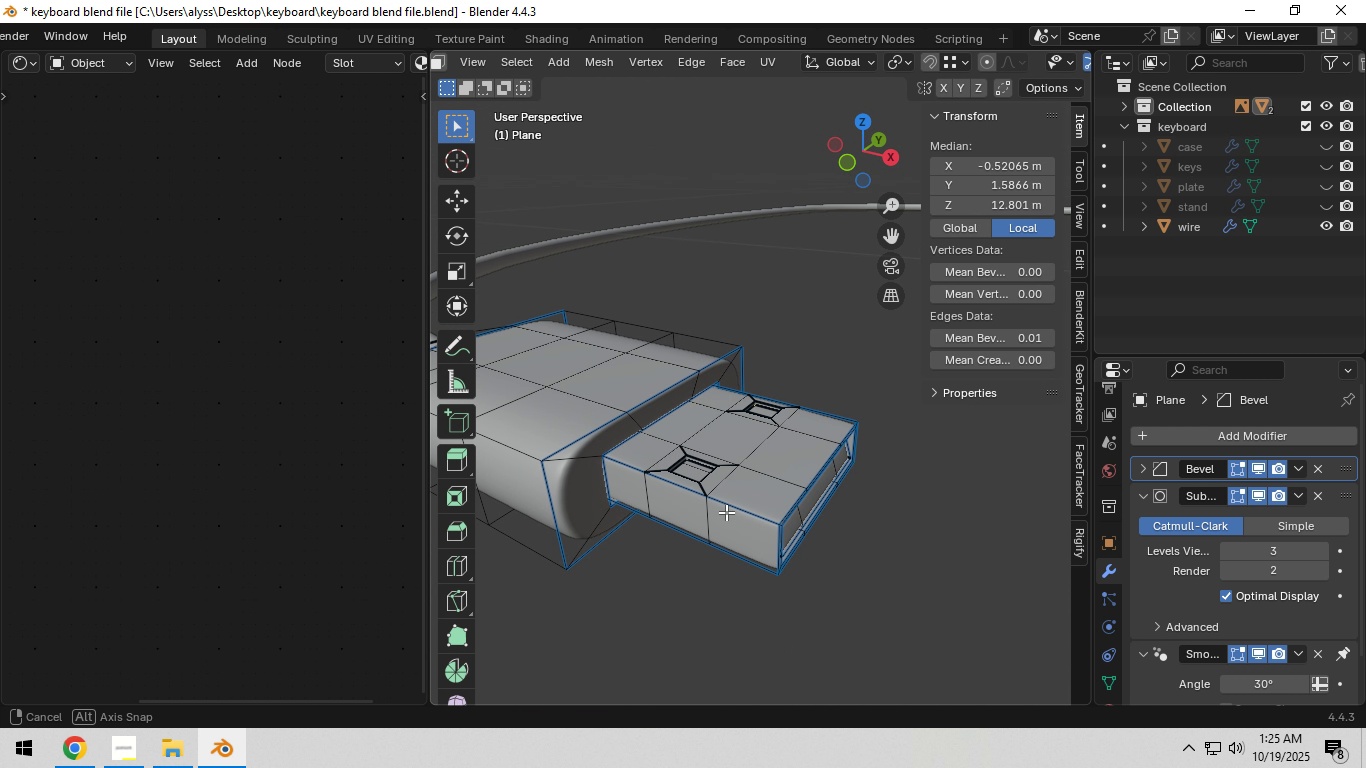 
key(Tab)
 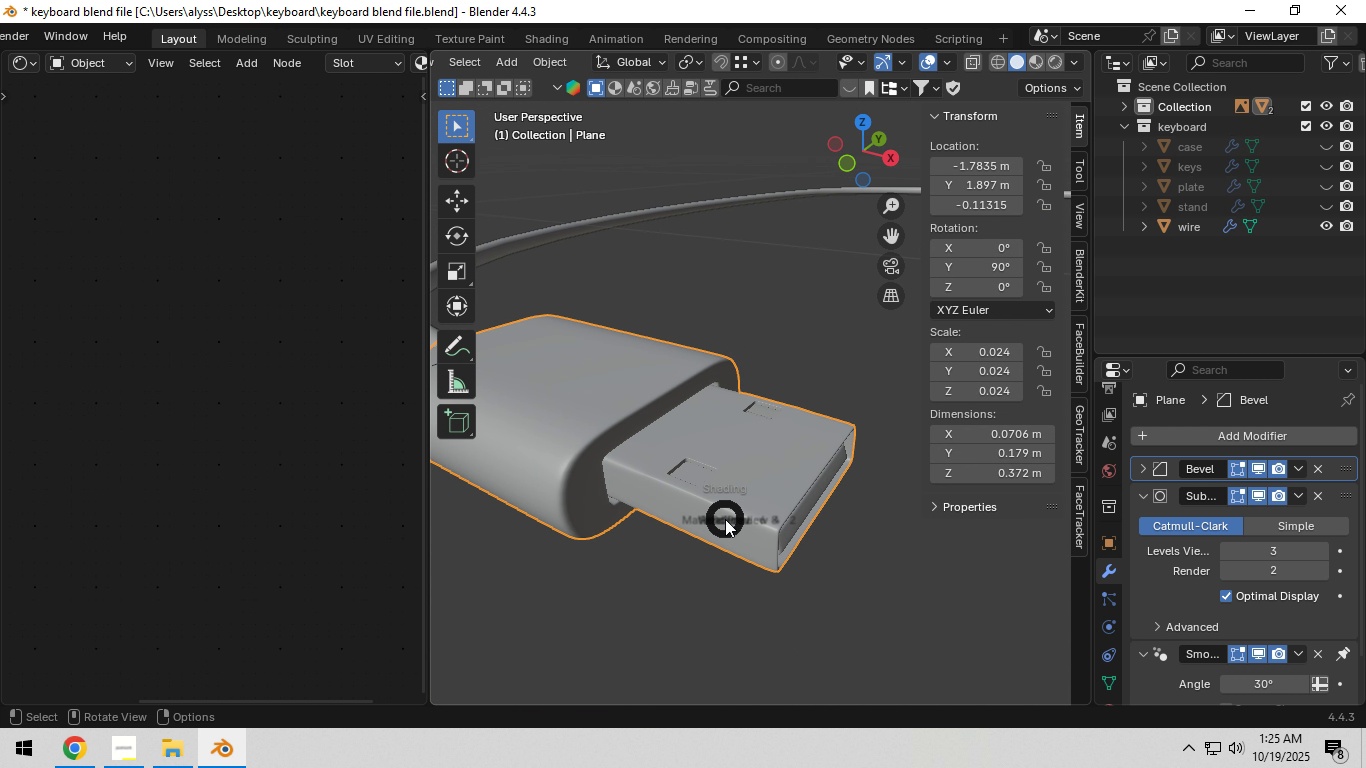 
key(Z)
 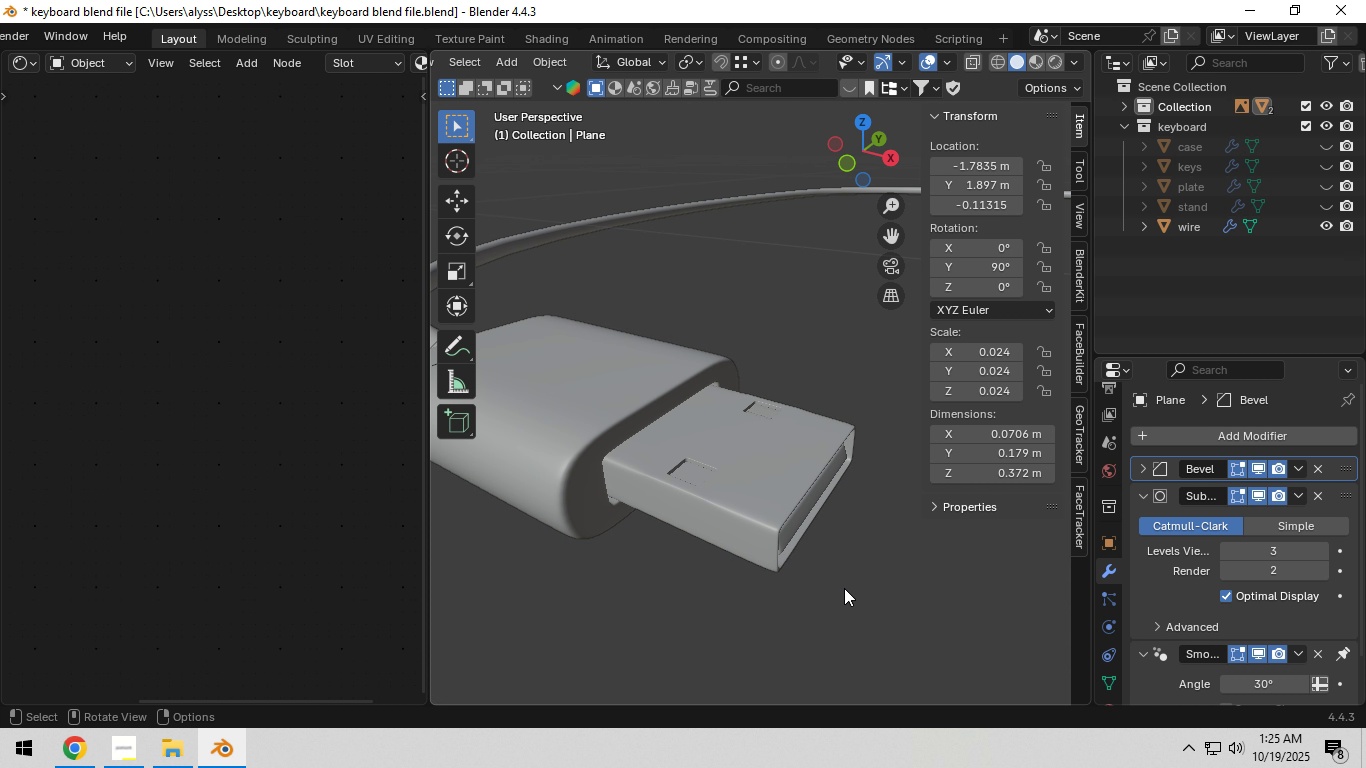 
left_click([844, 588])
 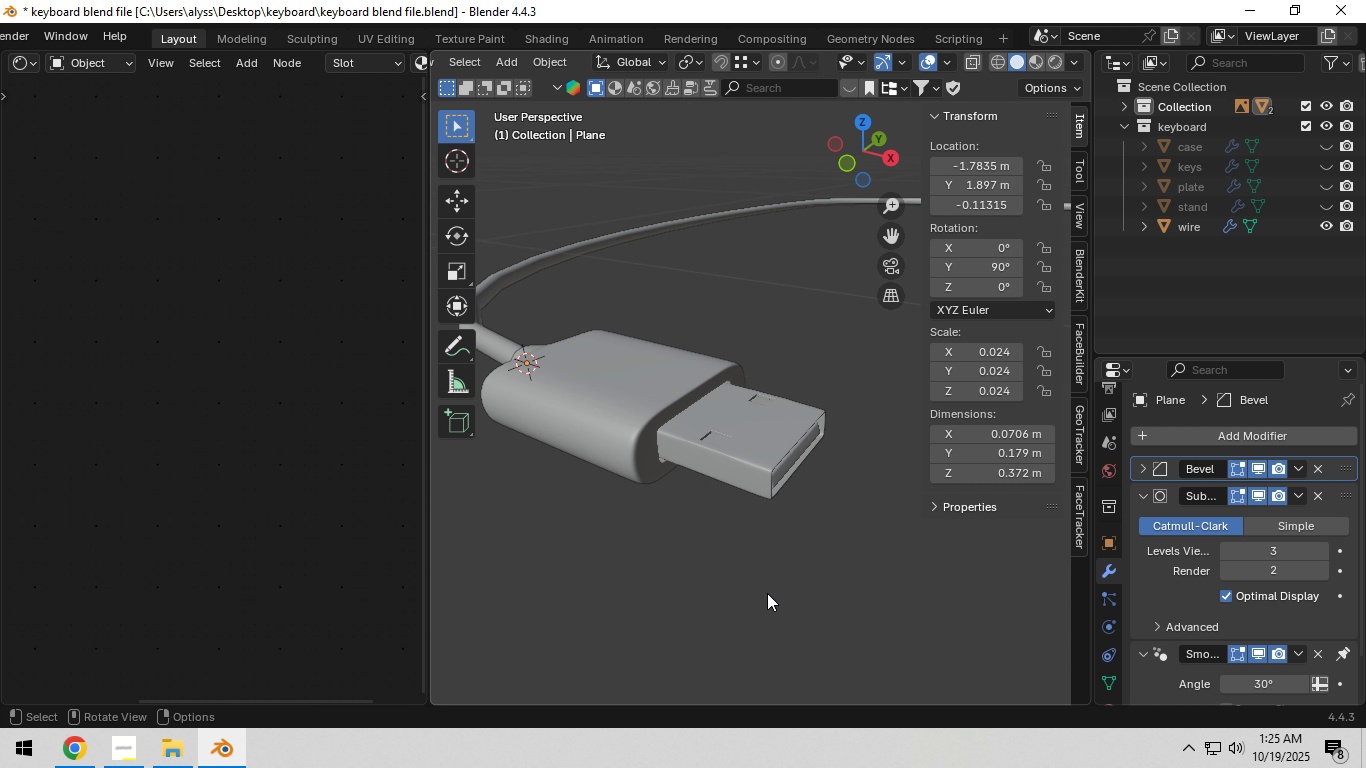 
scroll: coordinate [840, 576], scroll_direction: down, amount: 18.0
 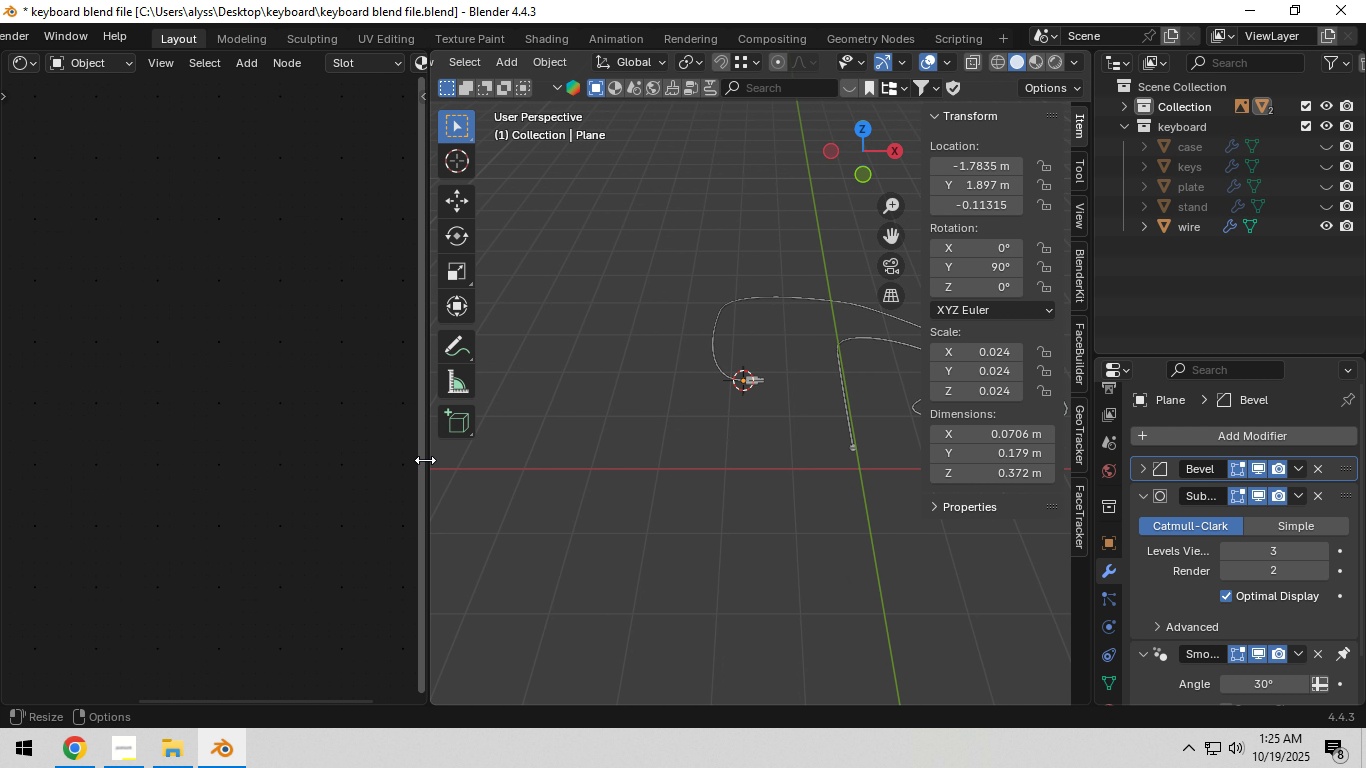 
left_click_drag(start_coordinate=[427, 460], to_coordinate=[0, 498])
 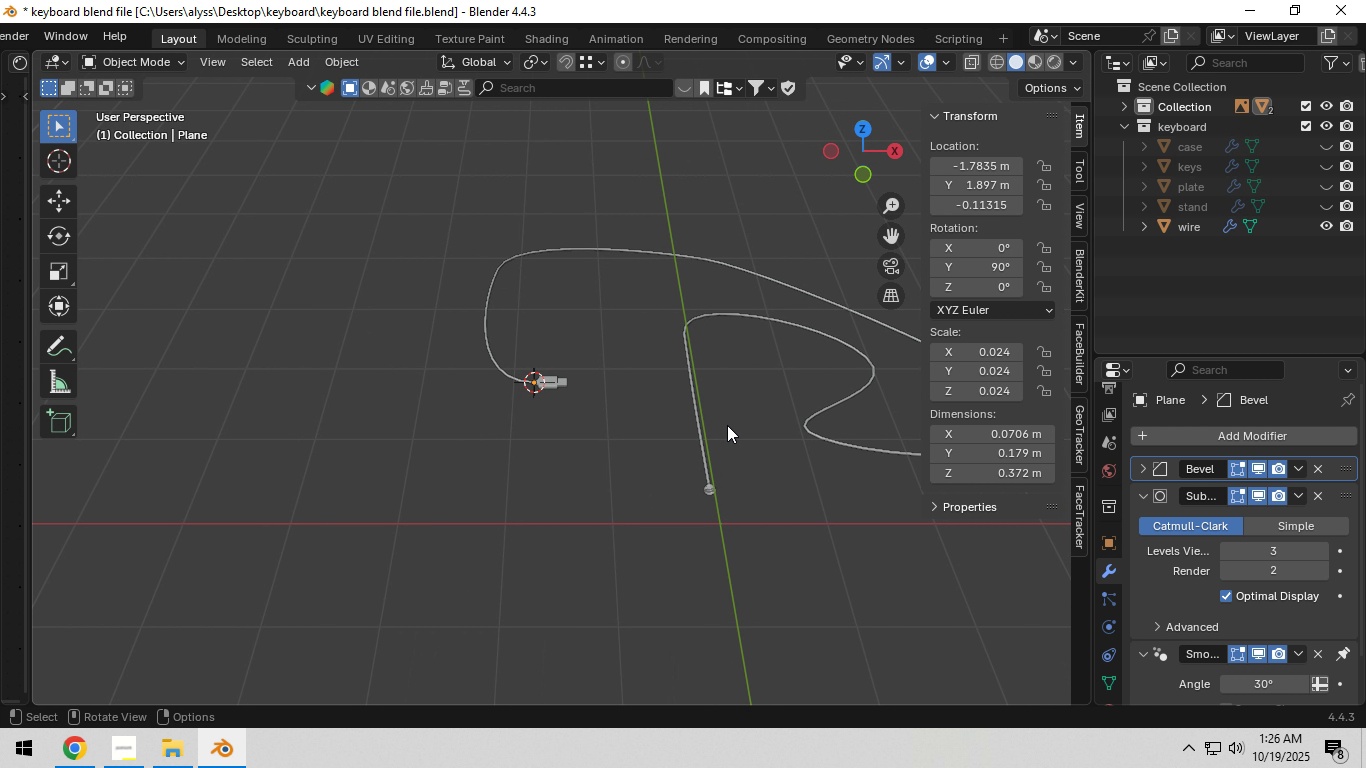 
hold_key(key=ShiftLeft, duration=0.34)
 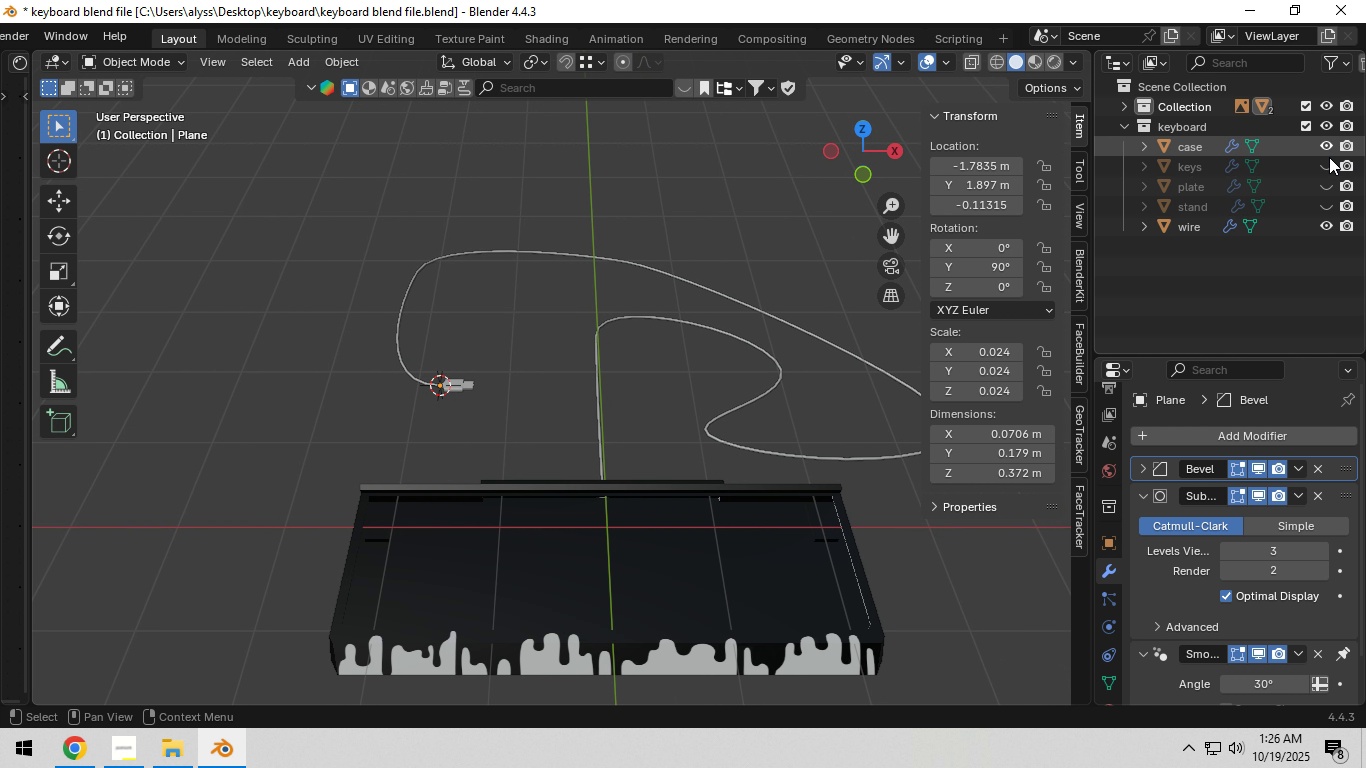 
double_click([1328, 164])
 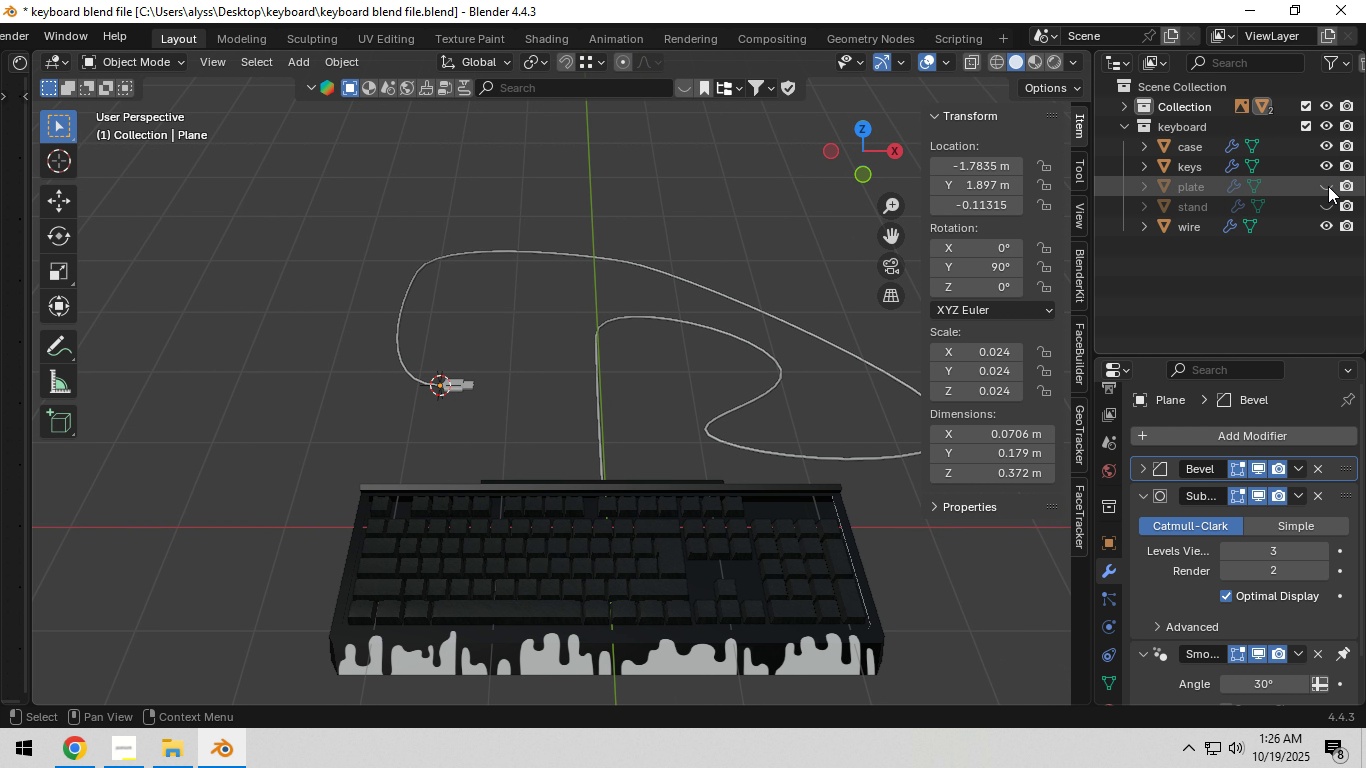 
triple_click([1328, 182])
 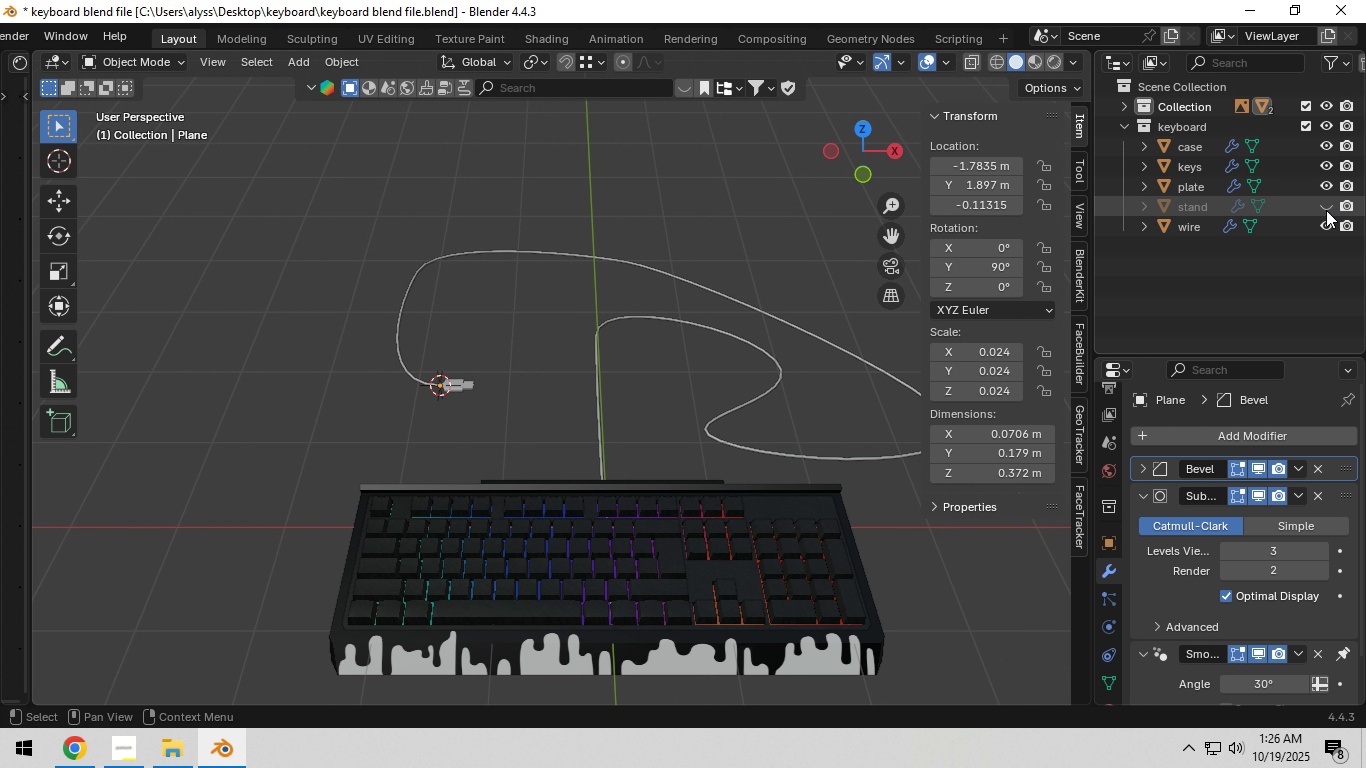 
left_click([1326, 210])
 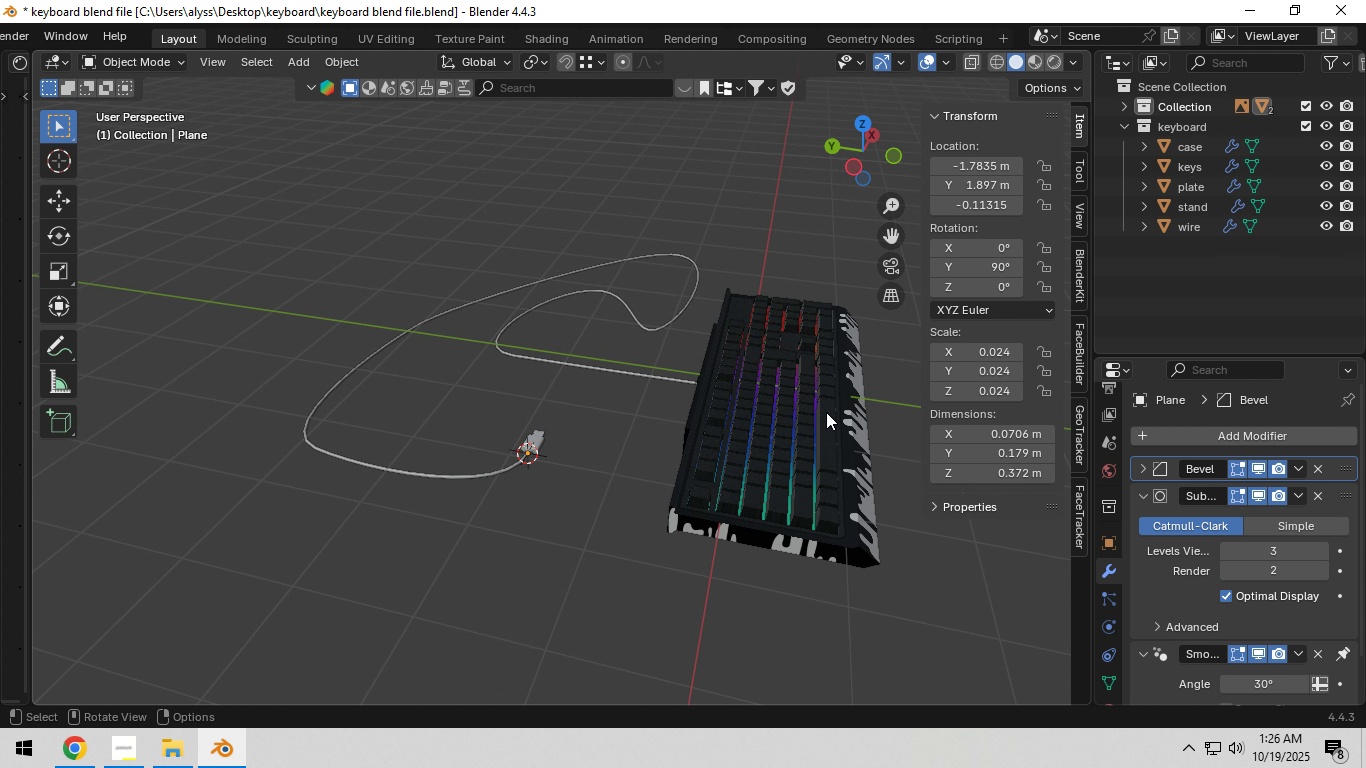 
wait(9.01)
 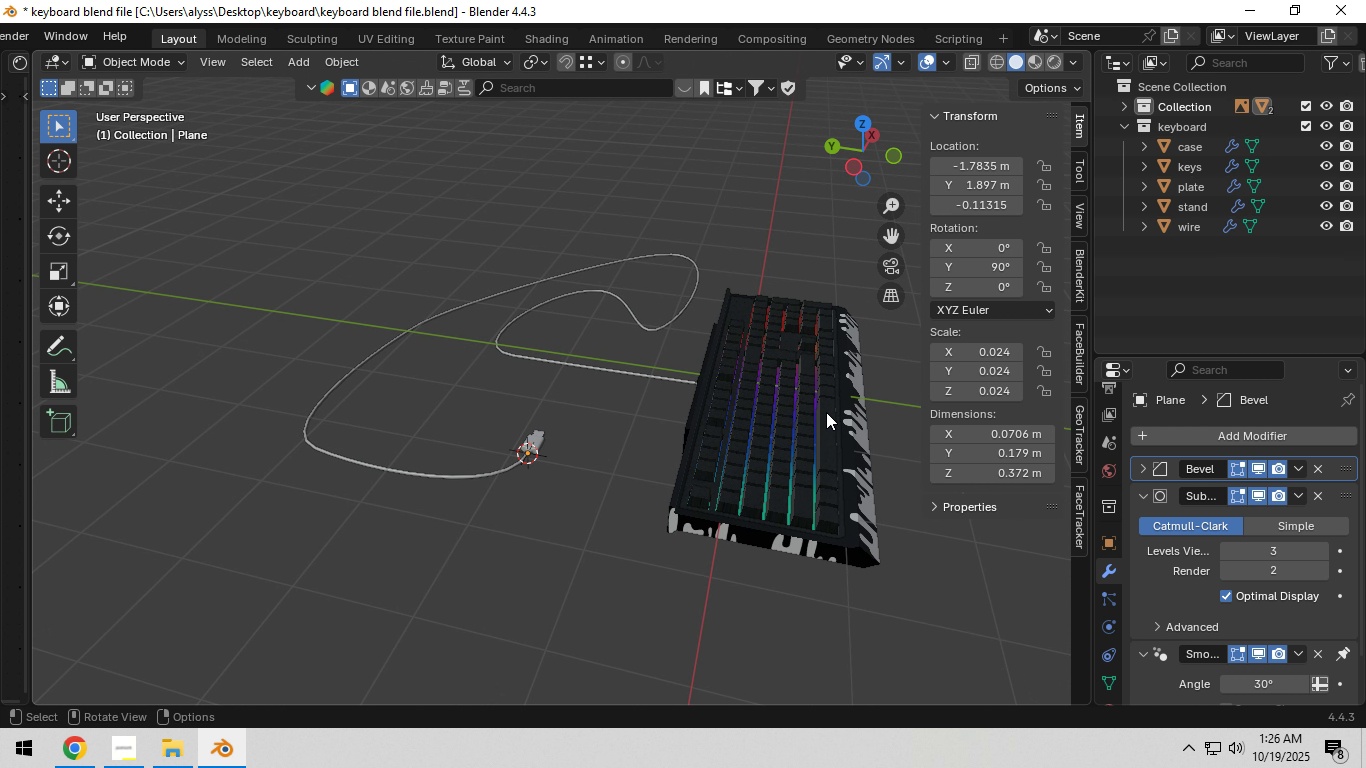 
left_click([556, 389])
 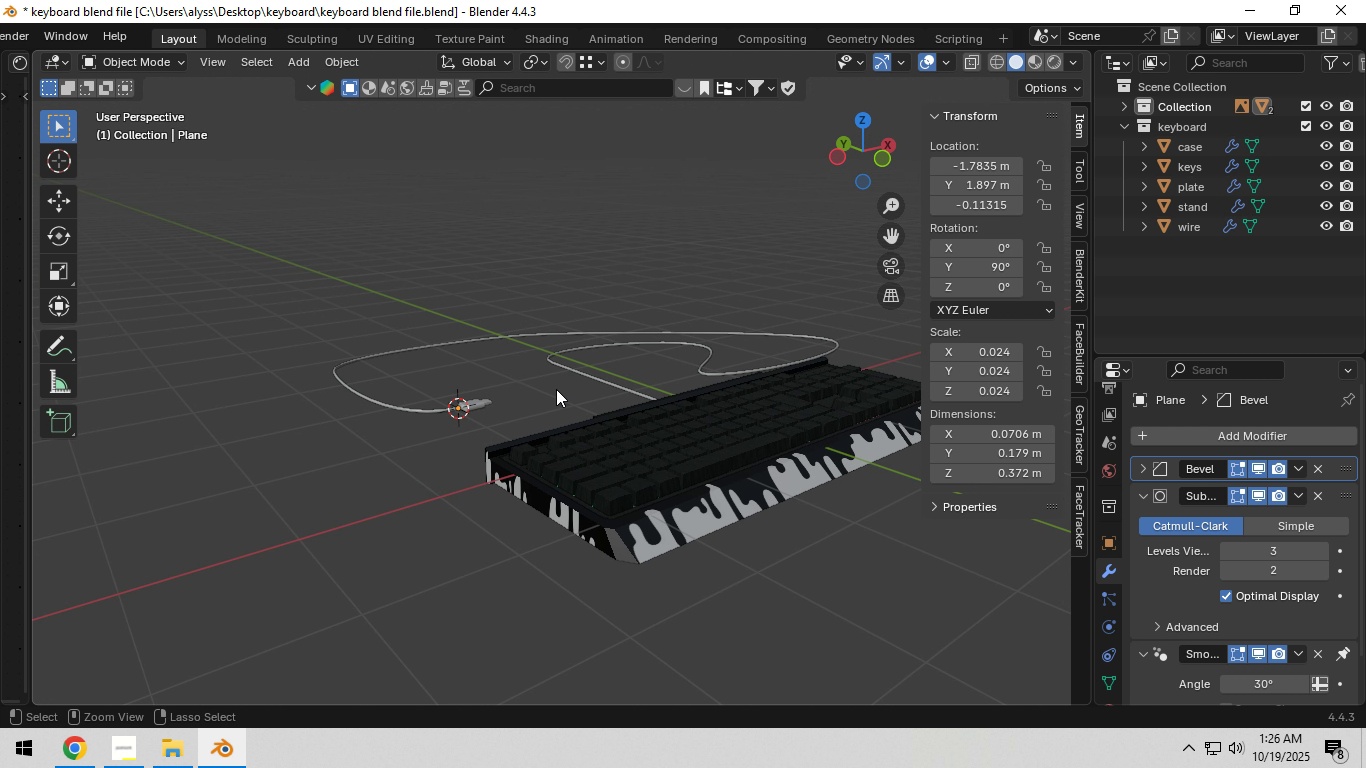 
key(Control+S)
 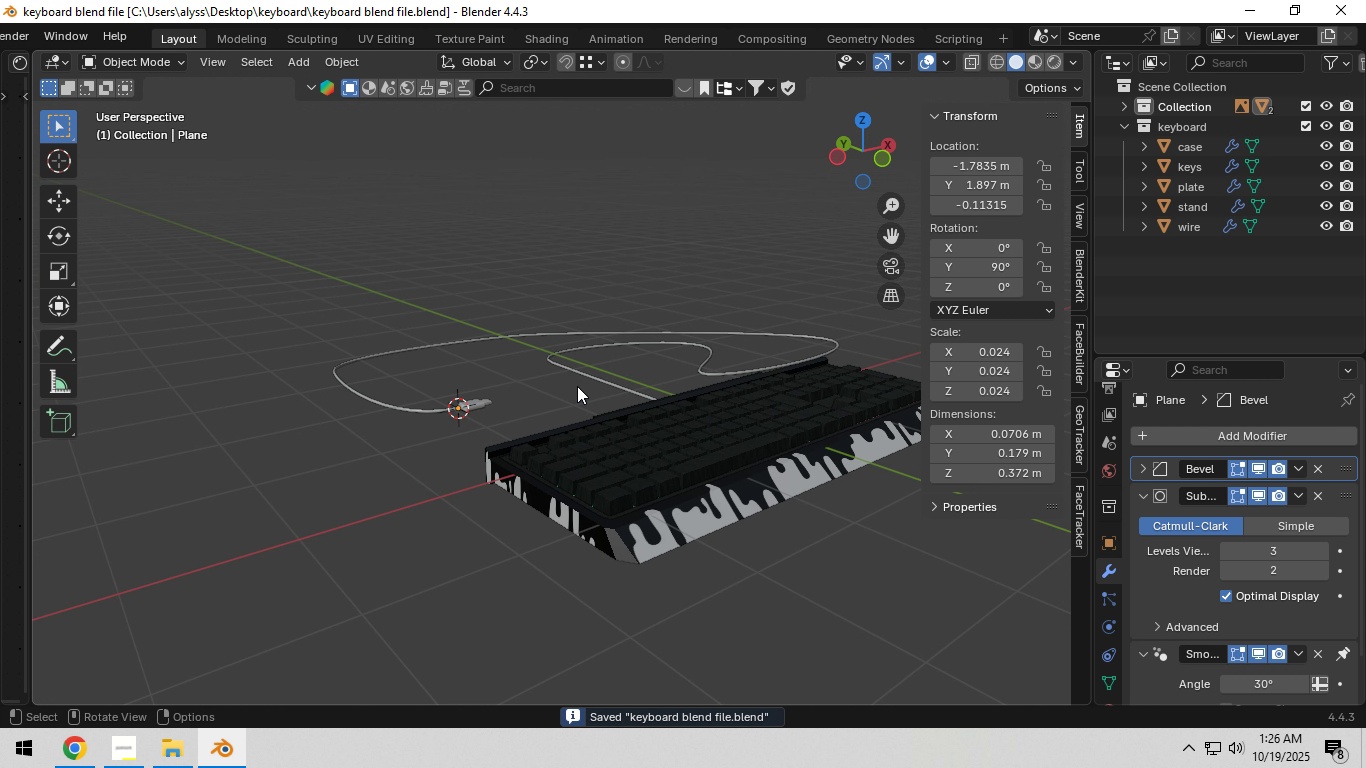 
scroll: coordinate [601, 396], scroll_direction: down, amount: 6.0
 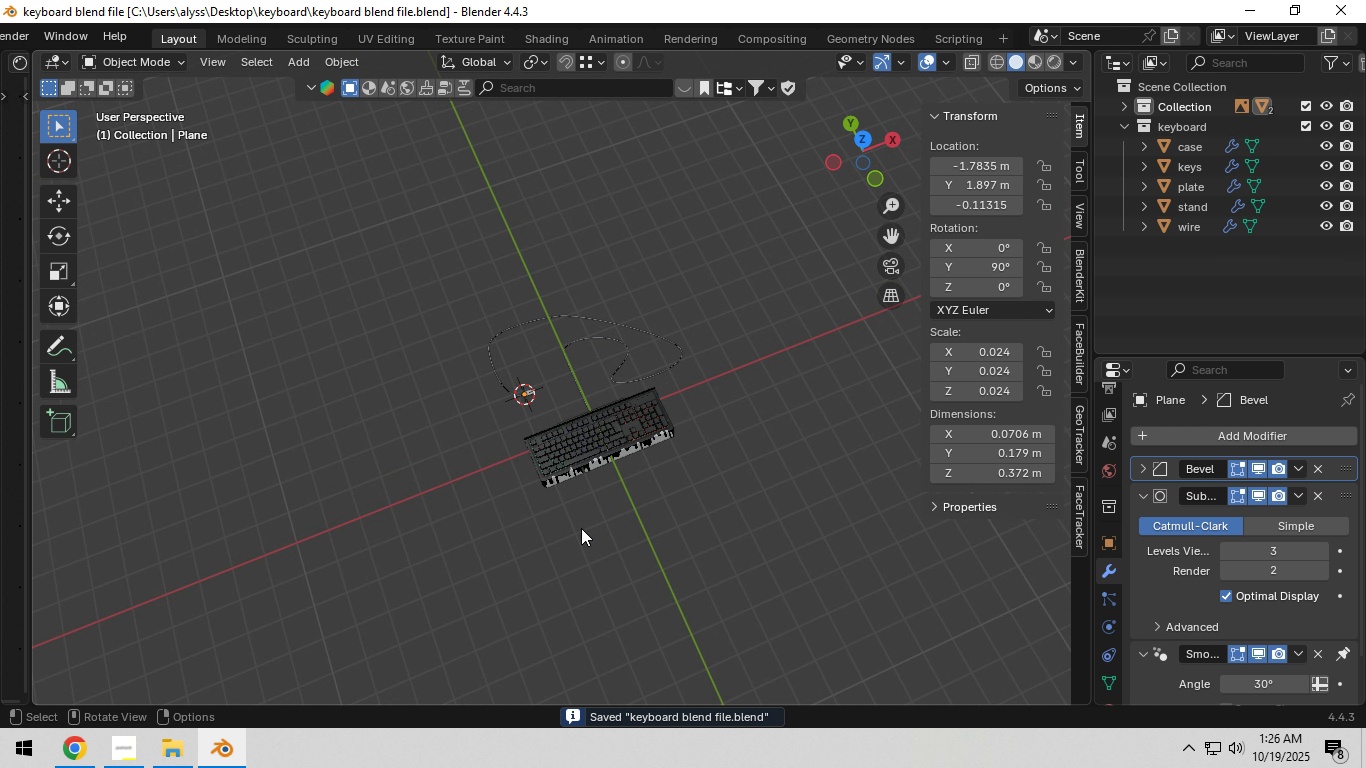 
scroll: coordinate [587, 517], scroll_direction: up, amount: 4.0
 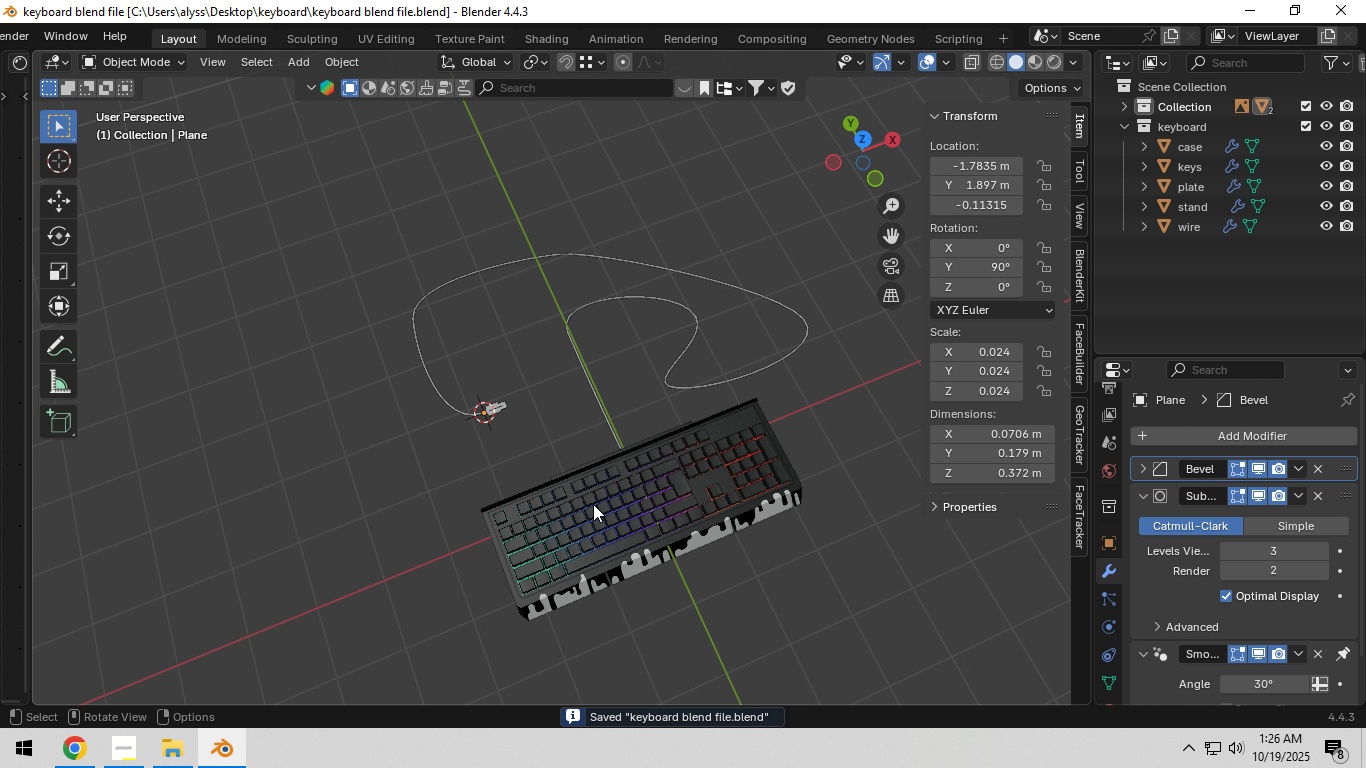 
scroll: coordinate [606, 507], scroll_direction: down, amount: 1.0
 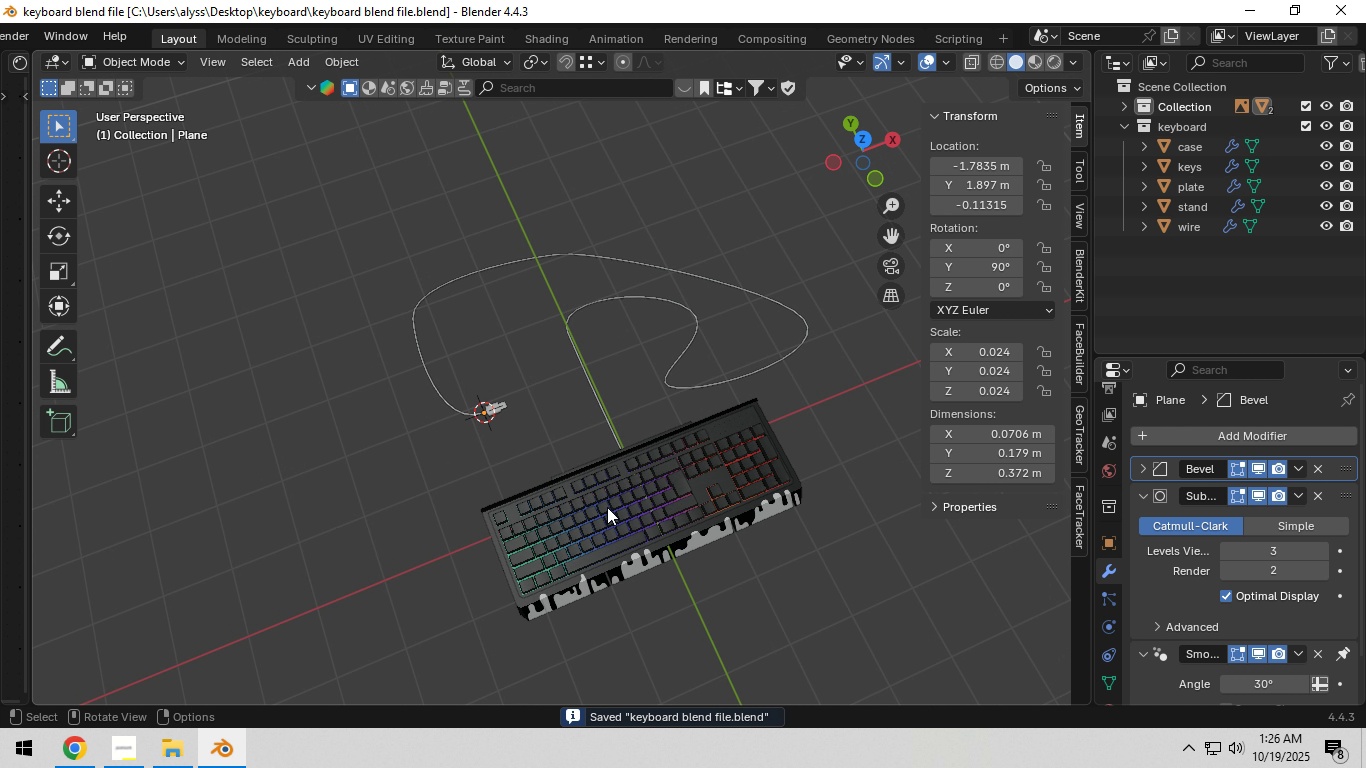 
scroll: coordinate [607, 507], scroll_direction: up, amount: 2.0
 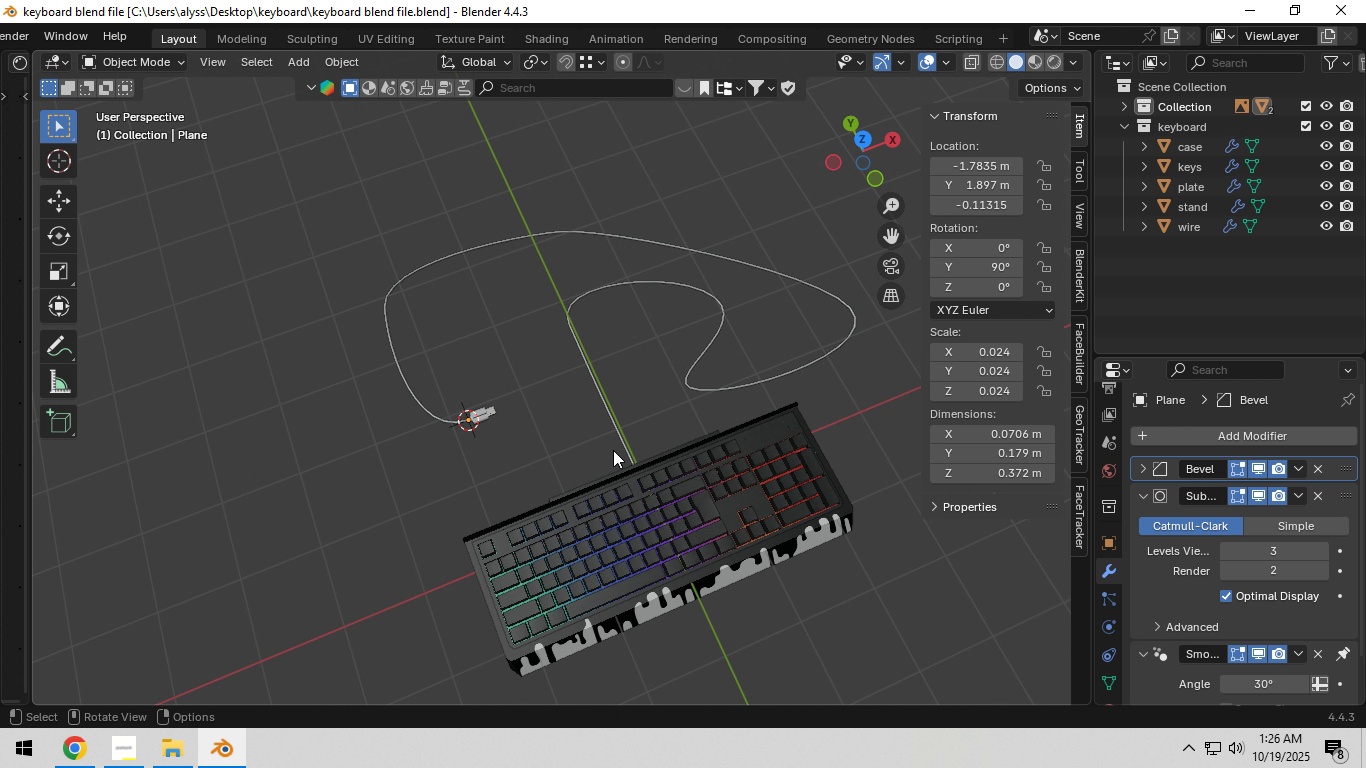 
left_click([564, 424])
 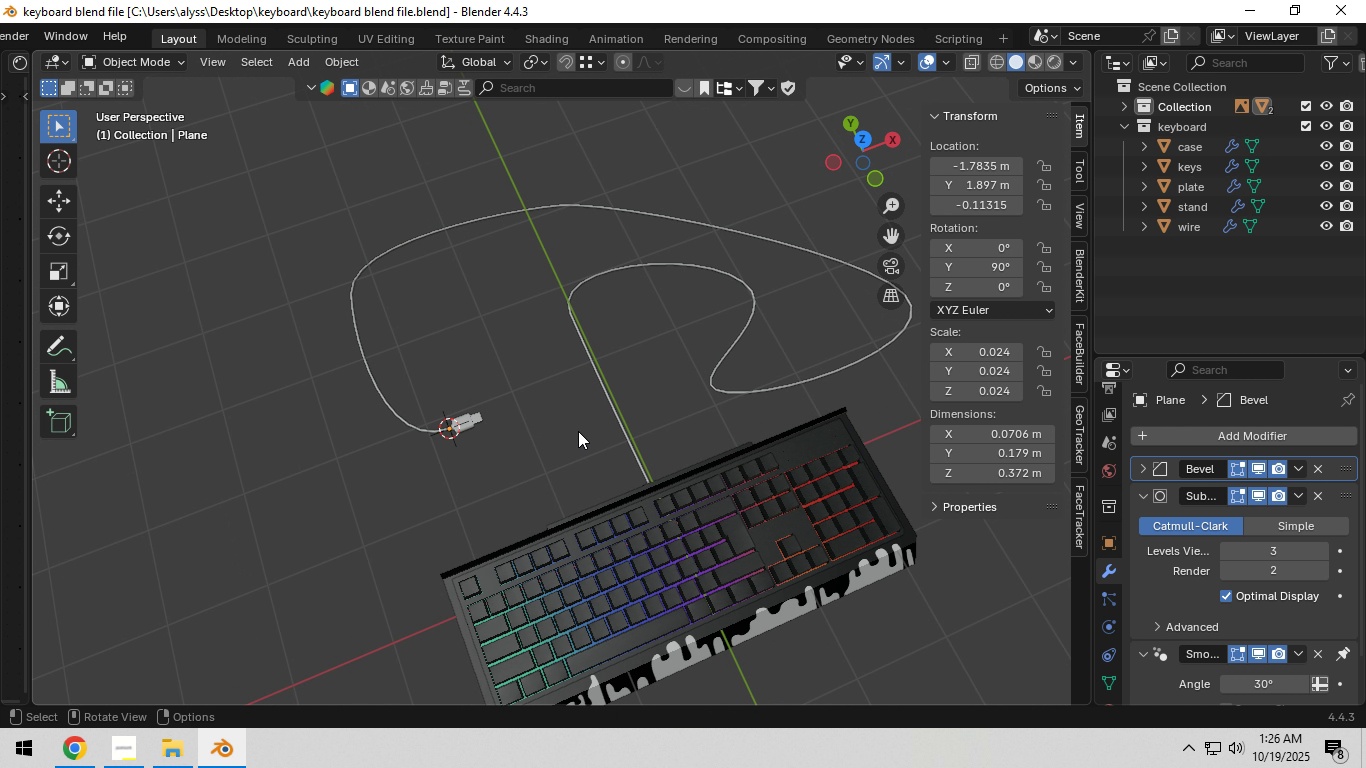 
scroll: coordinate [526, 466], scroll_direction: up, amount: 2.0
 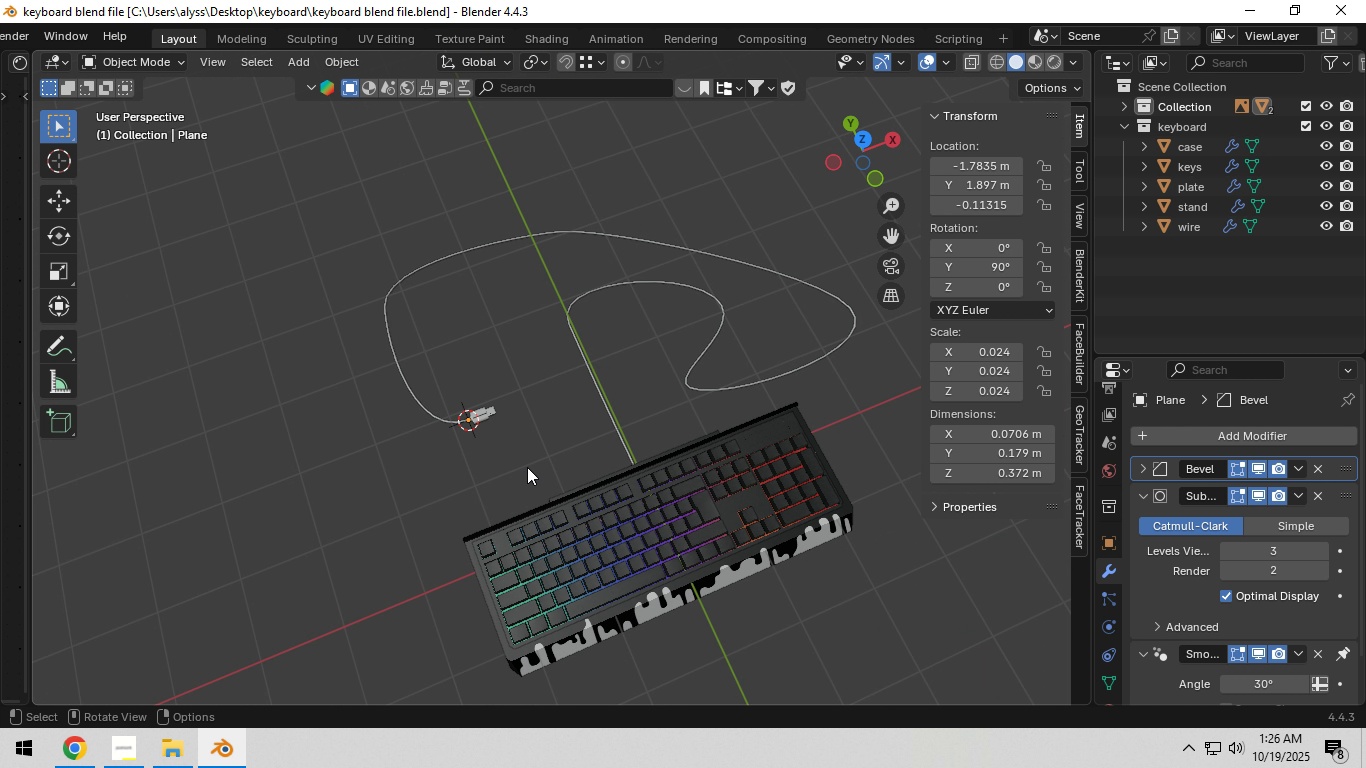 
scroll: coordinate [527, 466], scroll_direction: down, amount: 2.0
 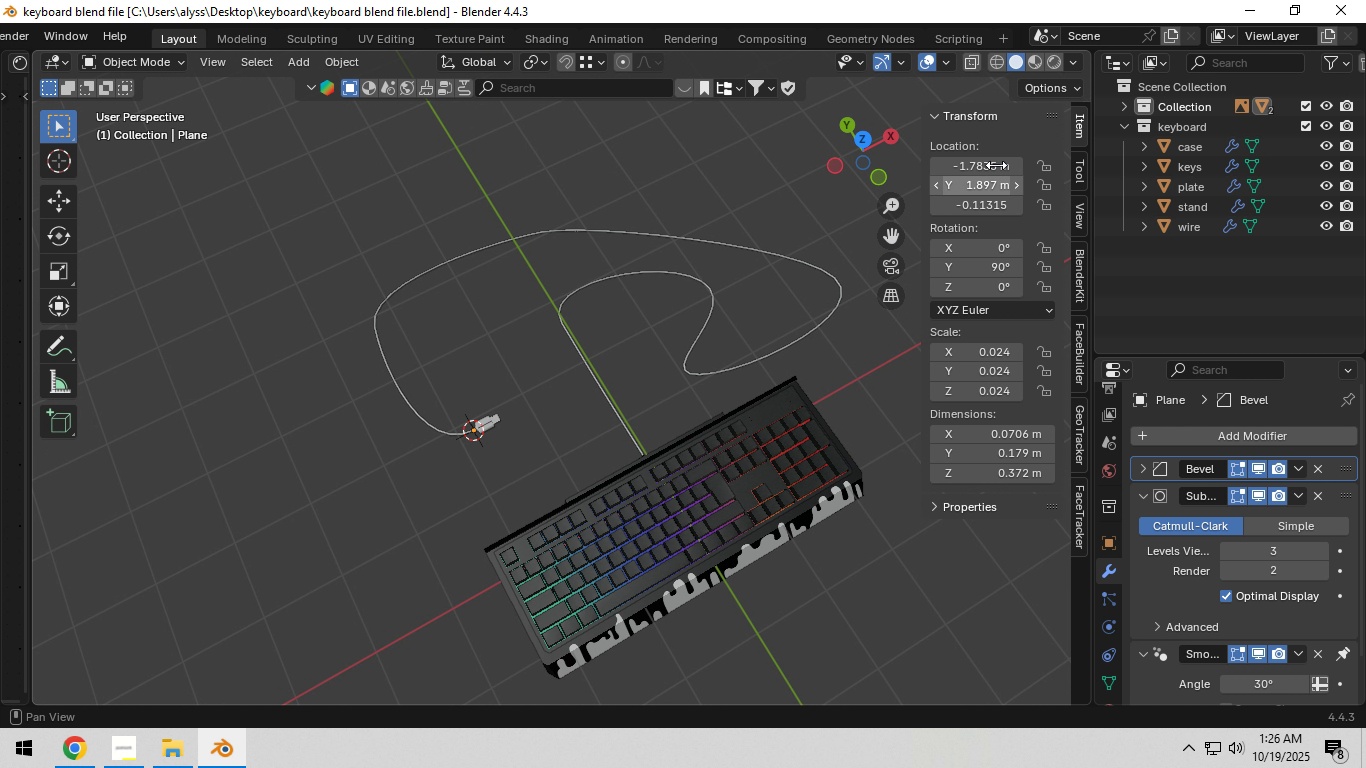 
left_click([1074, 86])
 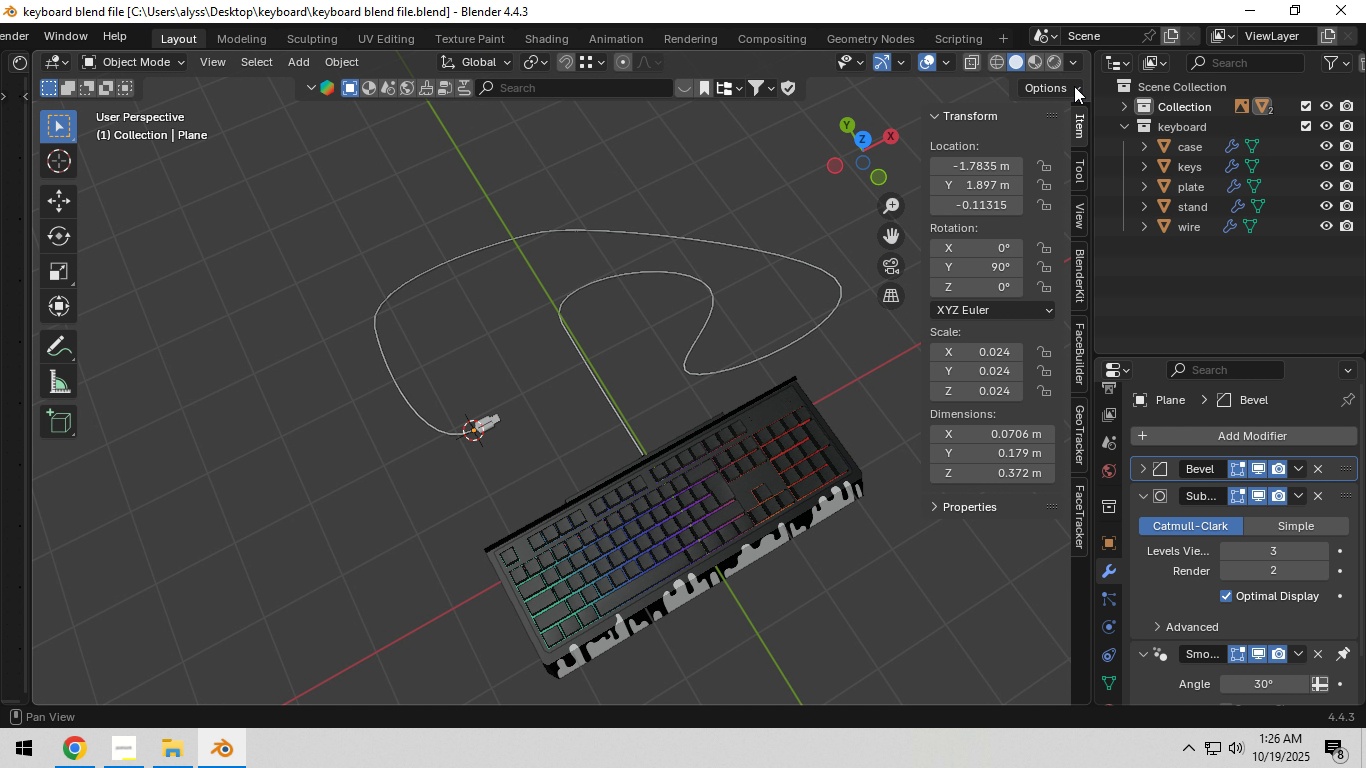 
left_click([1074, 86])
 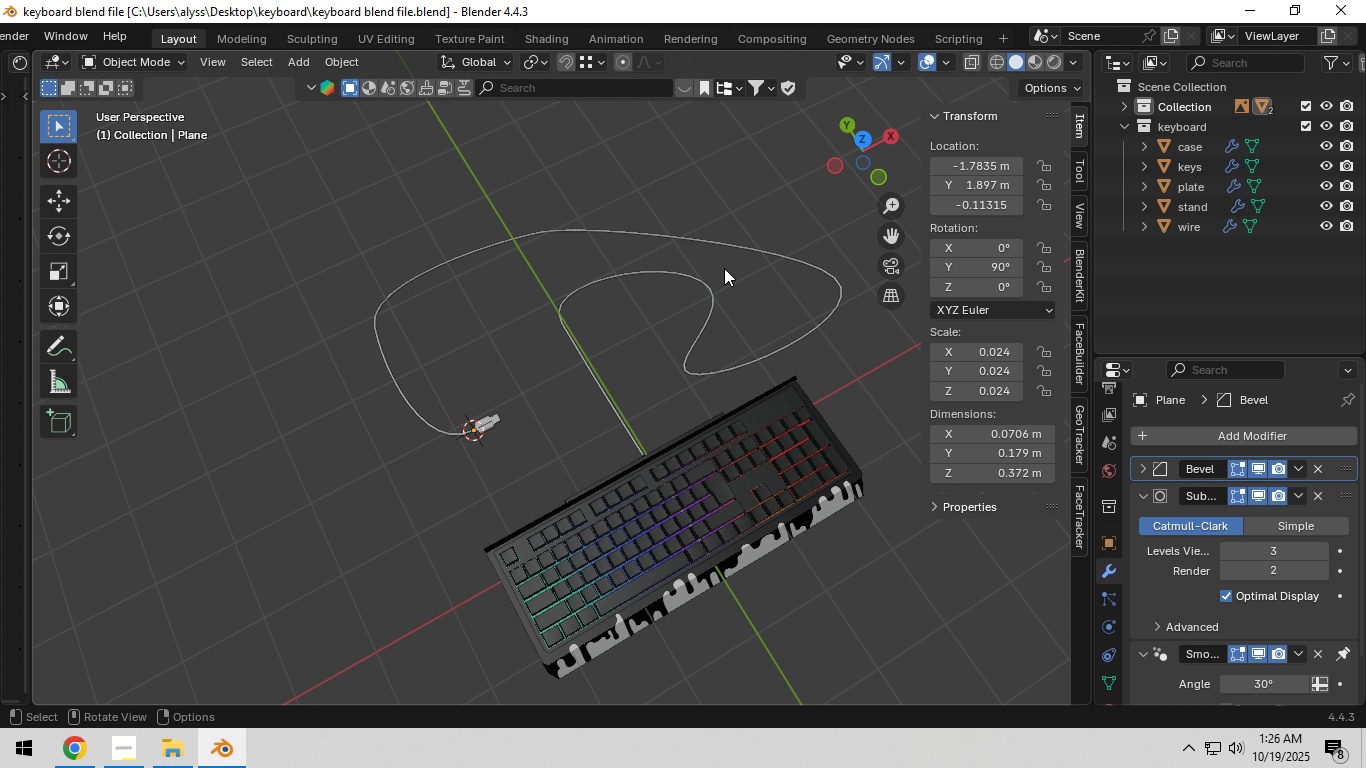 
scroll: coordinate [700, 381], scroll_direction: up, amount: 4.0
 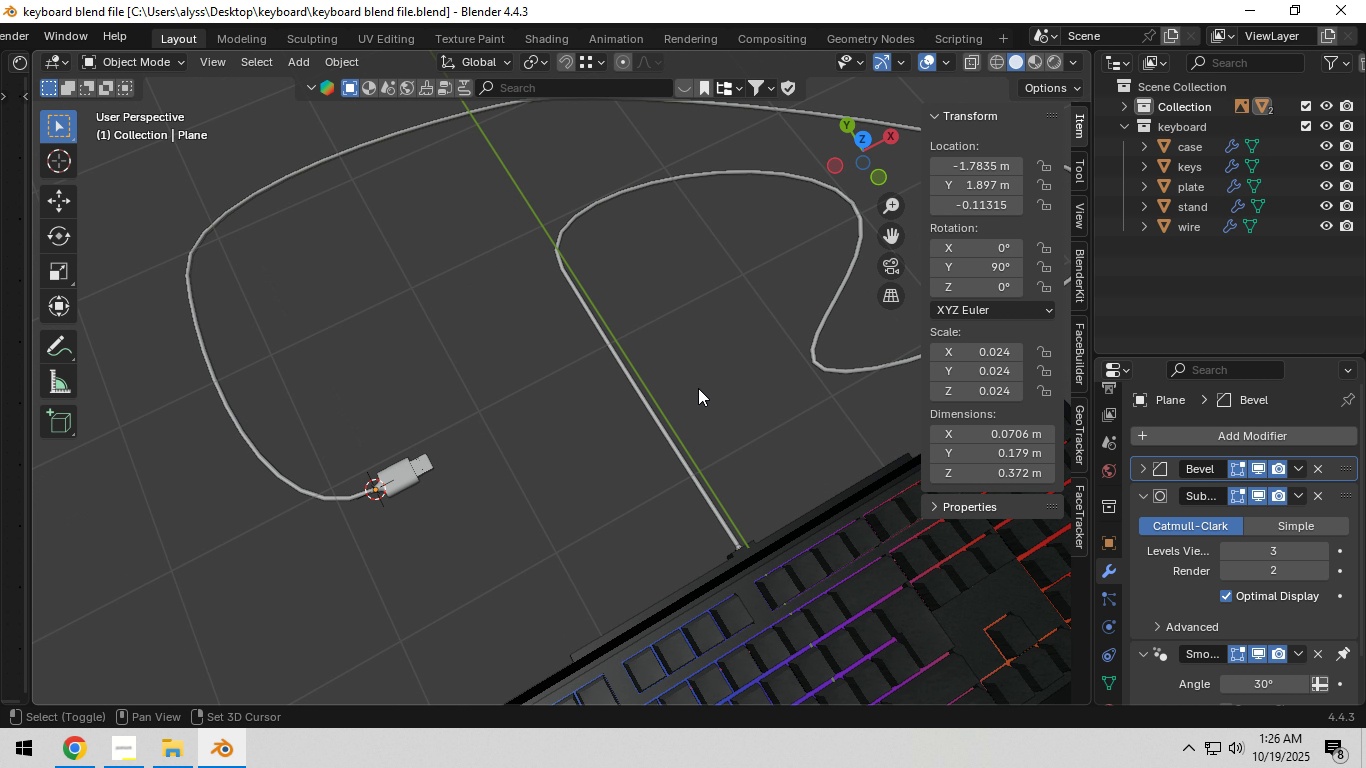 
hold_key(key=ShiftLeft, duration=0.39)
 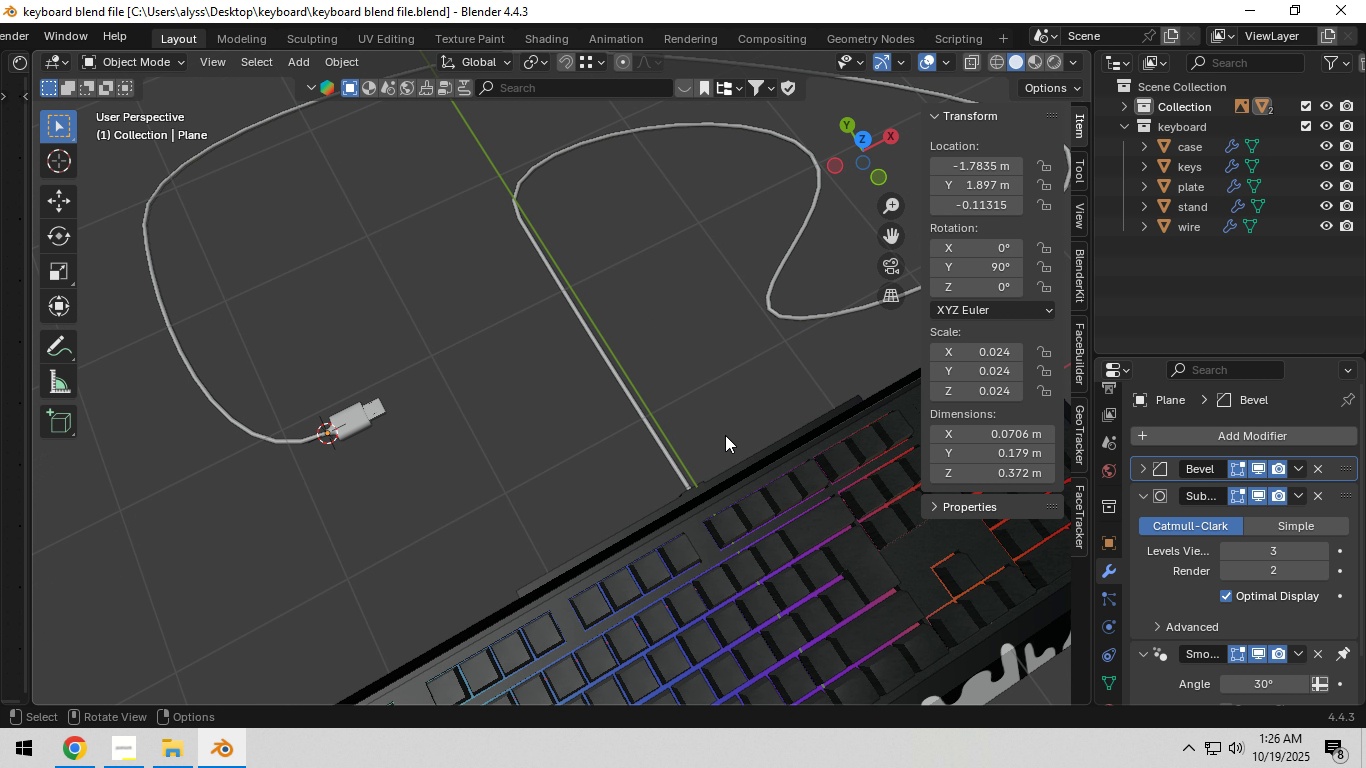 
key(Tab)
 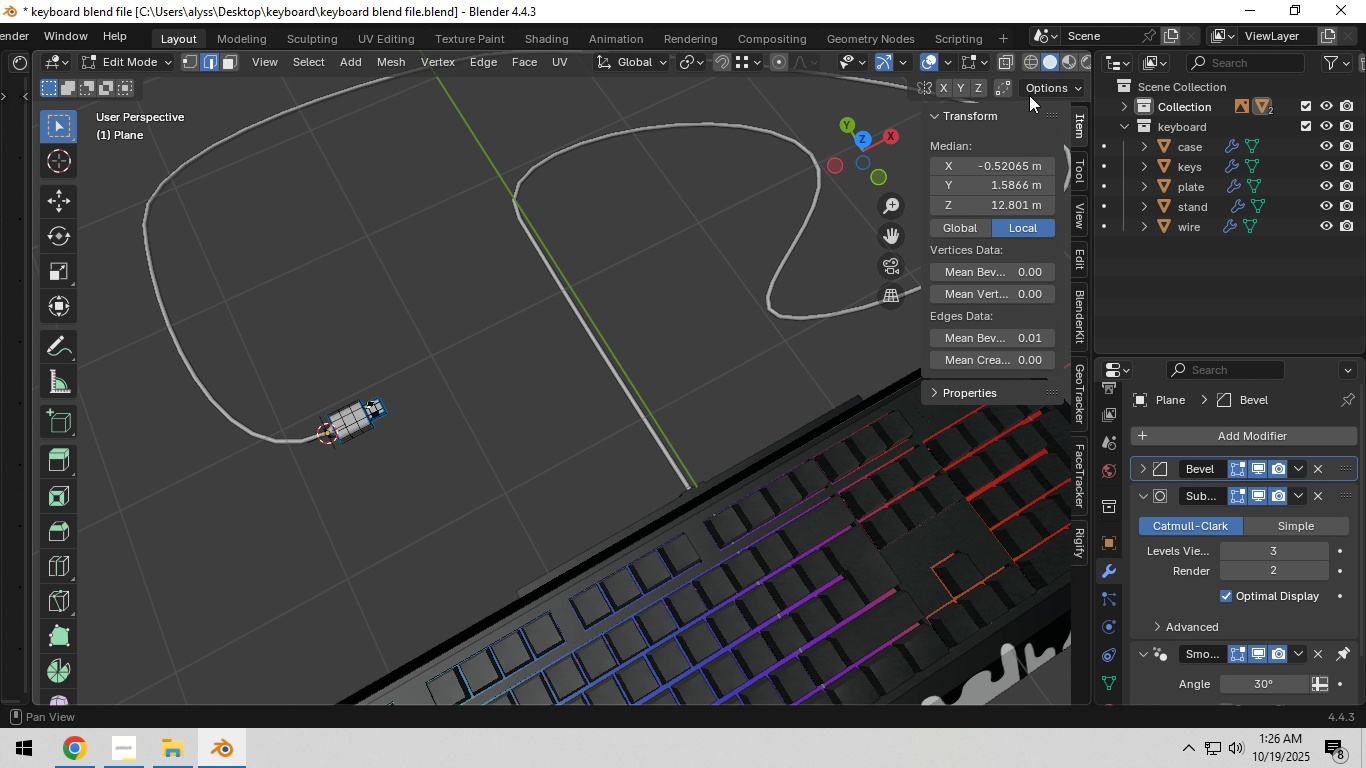 
left_click([1039, 89])
 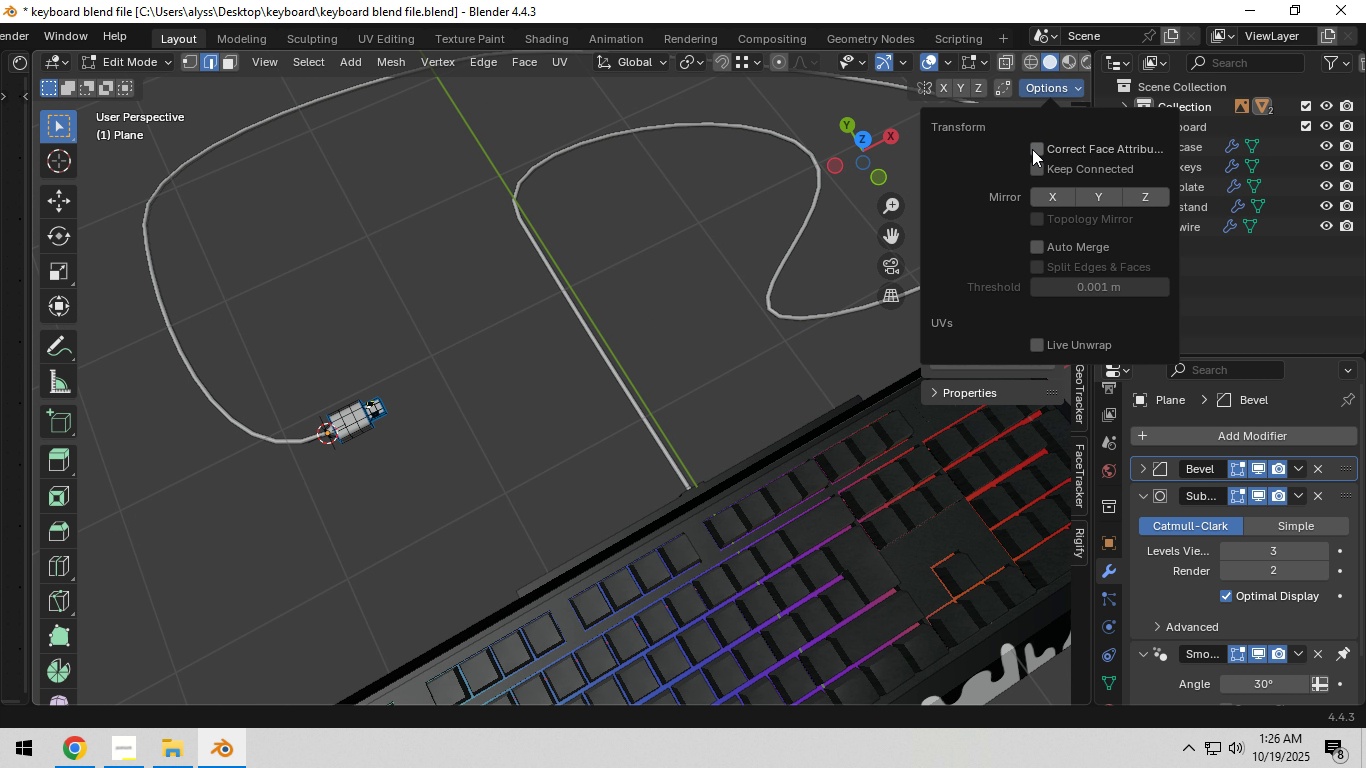 
left_click([1032, 149])
 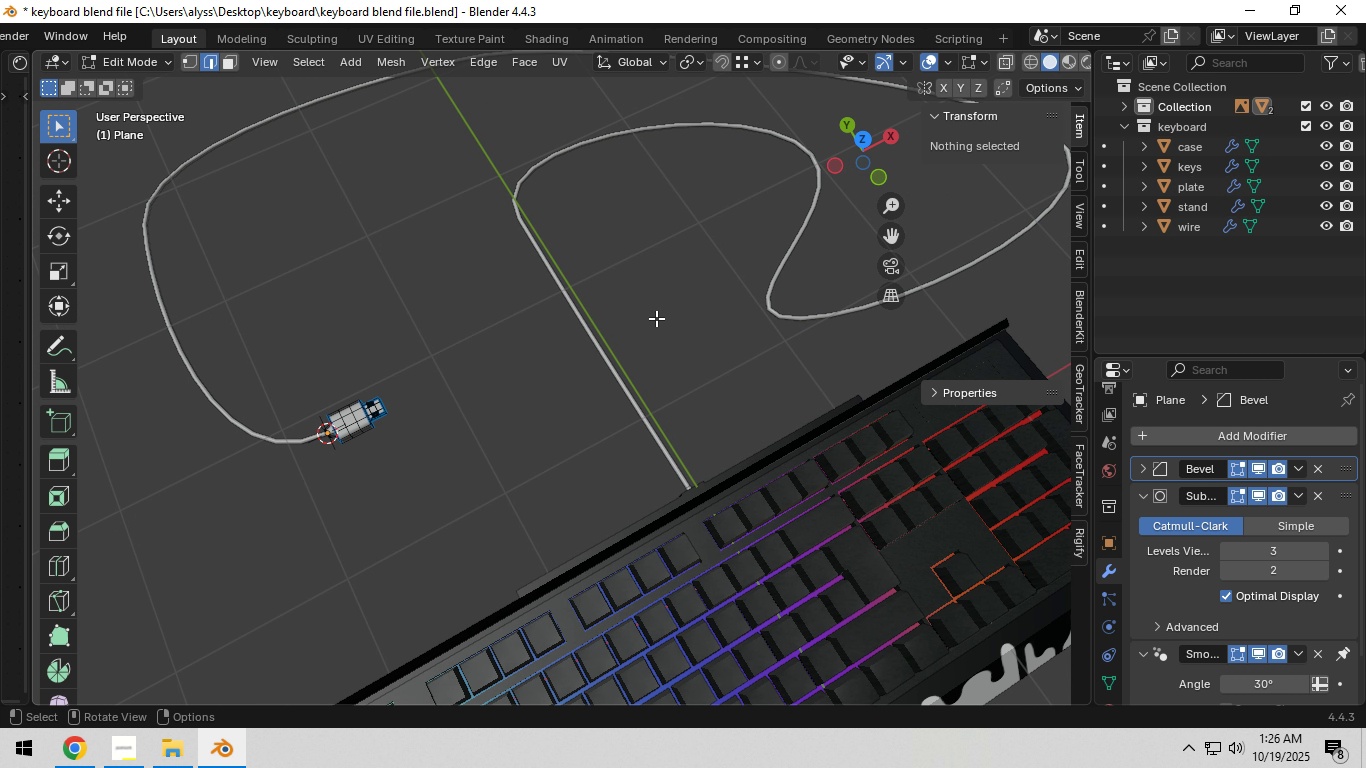 
left_click([656, 318])
 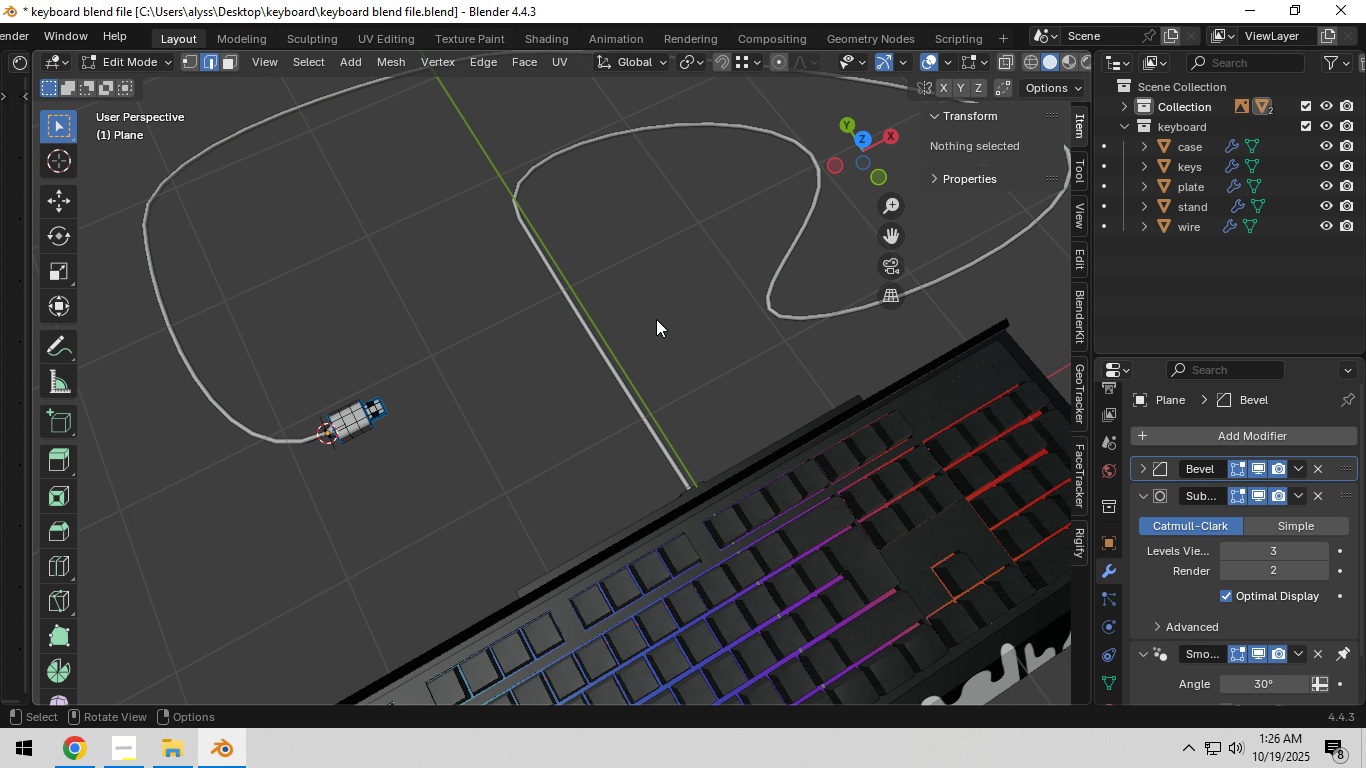 
key(Tab)
 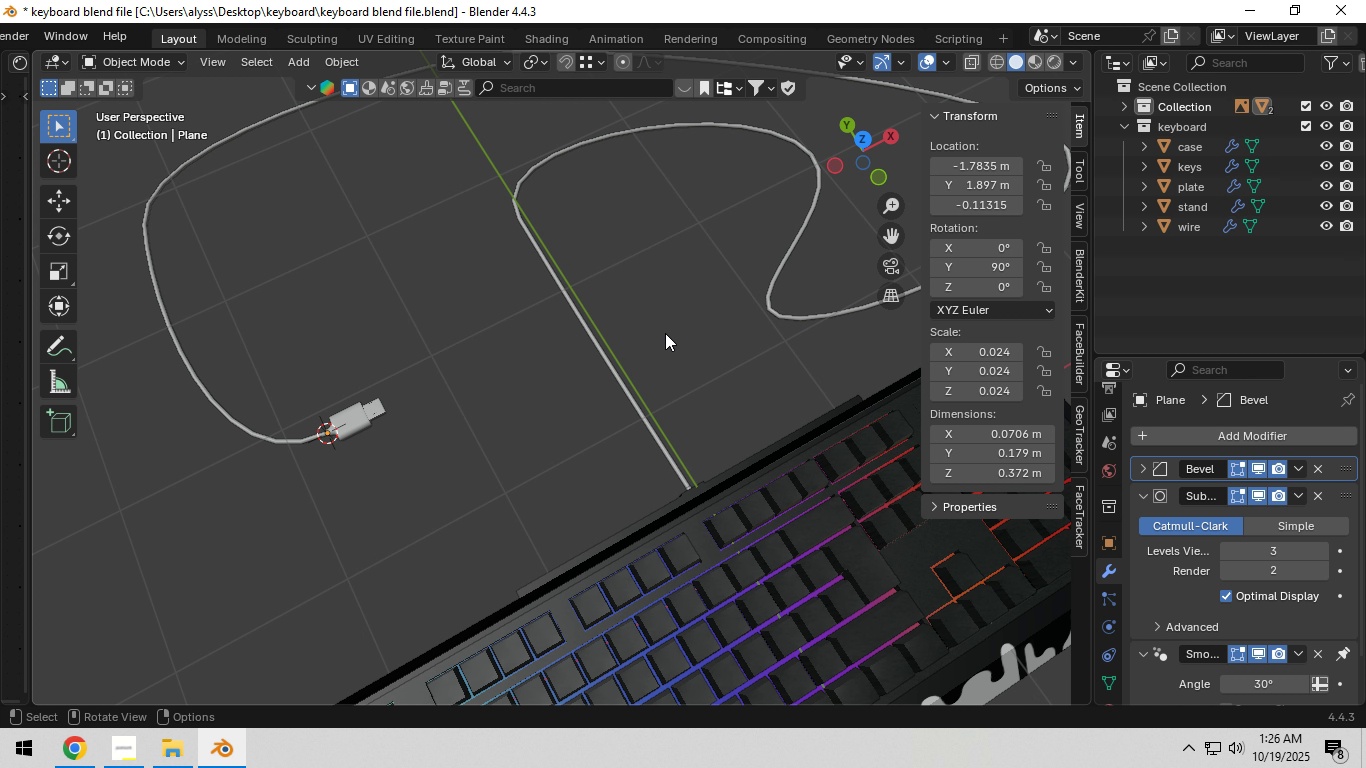 
key(Control+S)
 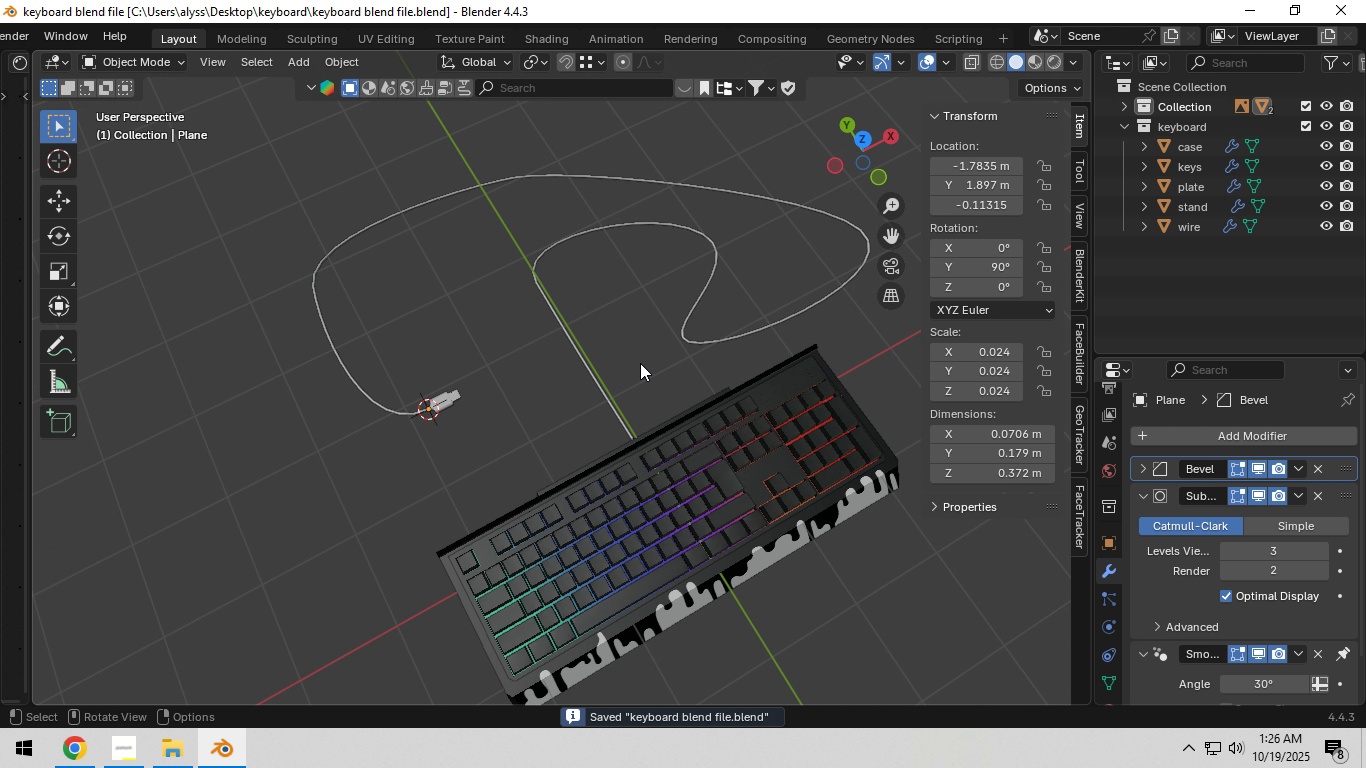 
scroll: coordinate [640, 363], scroll_direction: down, amount: 5.0
 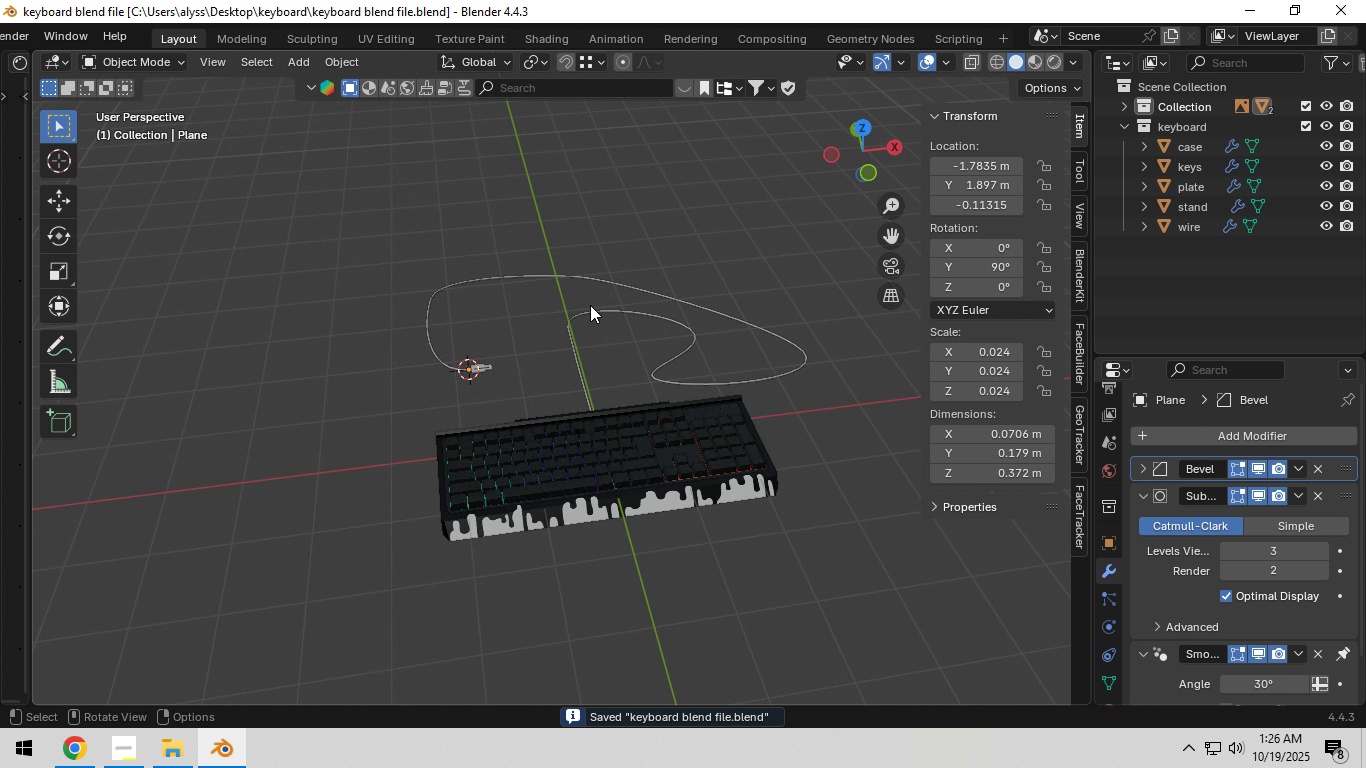 
scroll: coordinate [605, 368], scroll_direction: up, amount: 1.0
 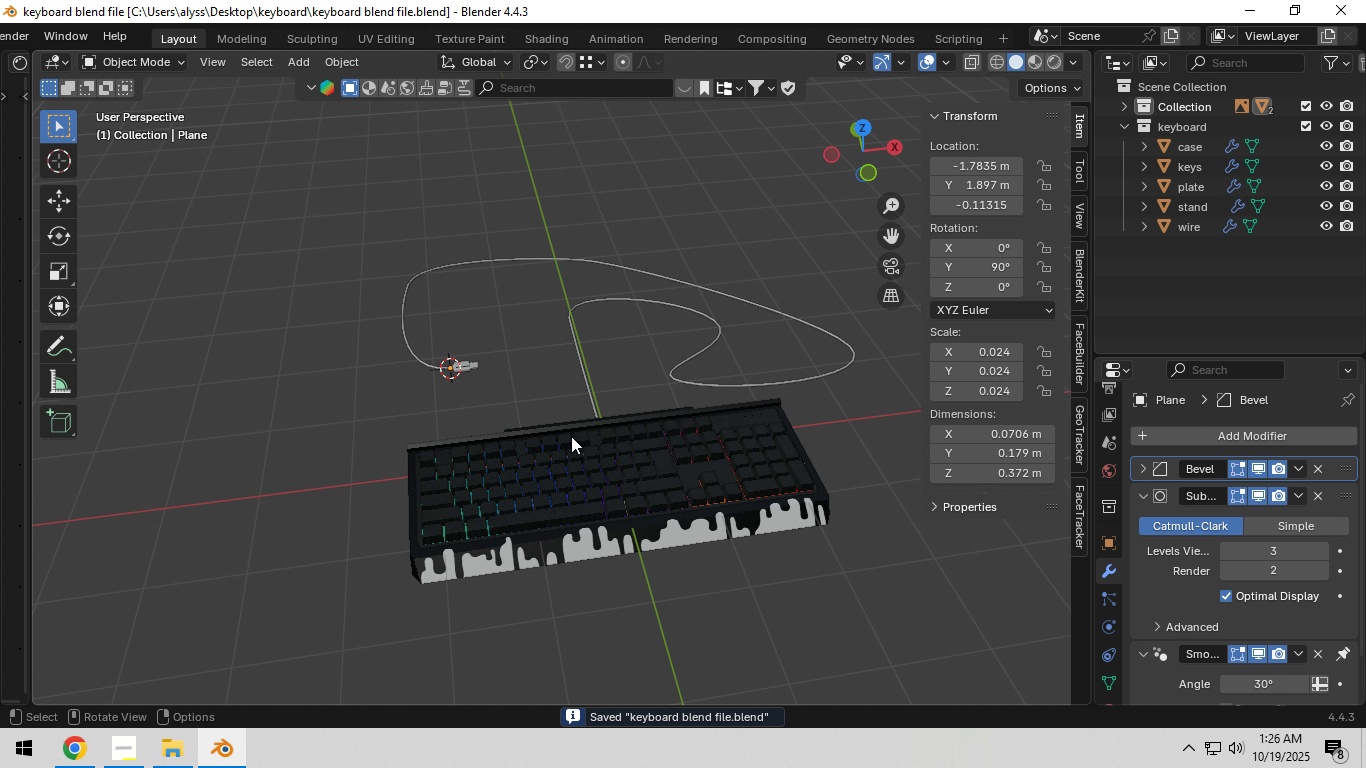 
hold_key(key=ShiftLeft, duration=0.32)
 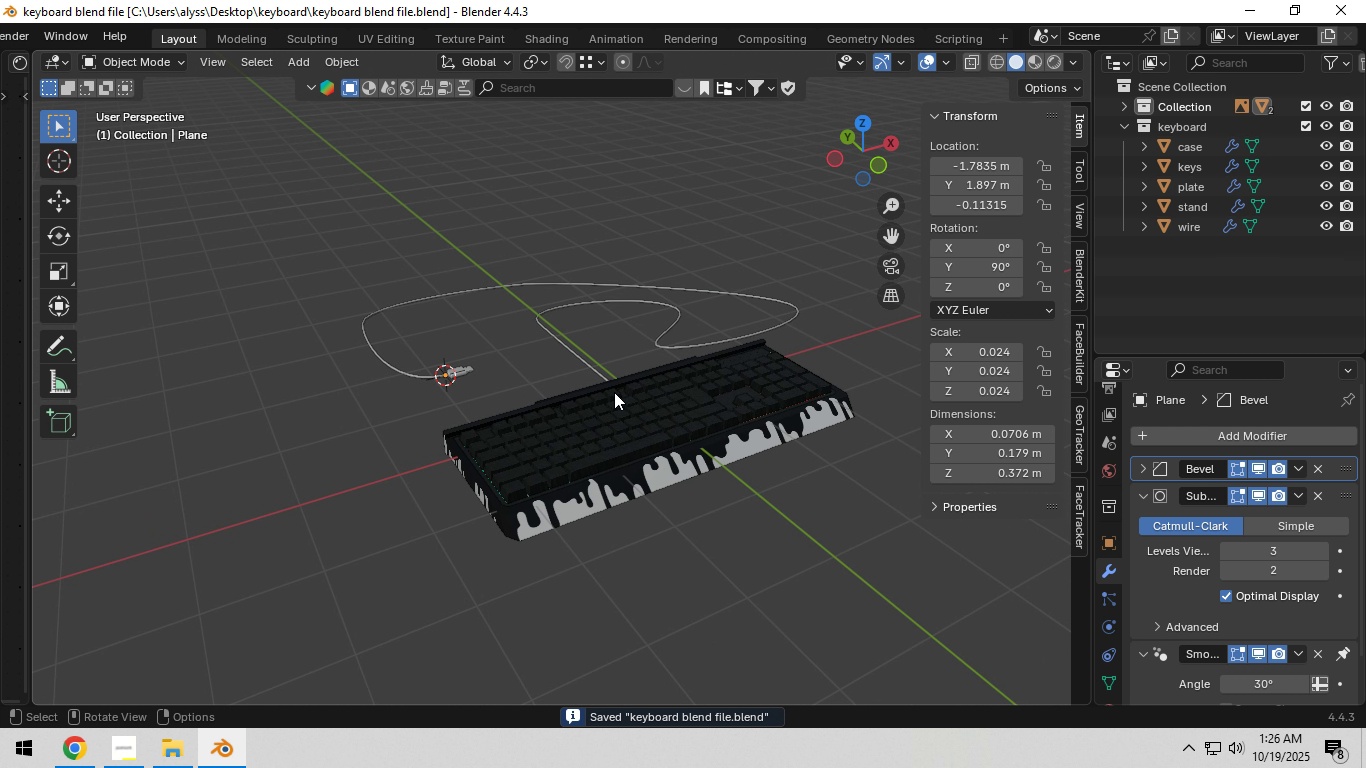 
scroll: coordinate [614, 393], scroll_direction: up, amount: 2.0
 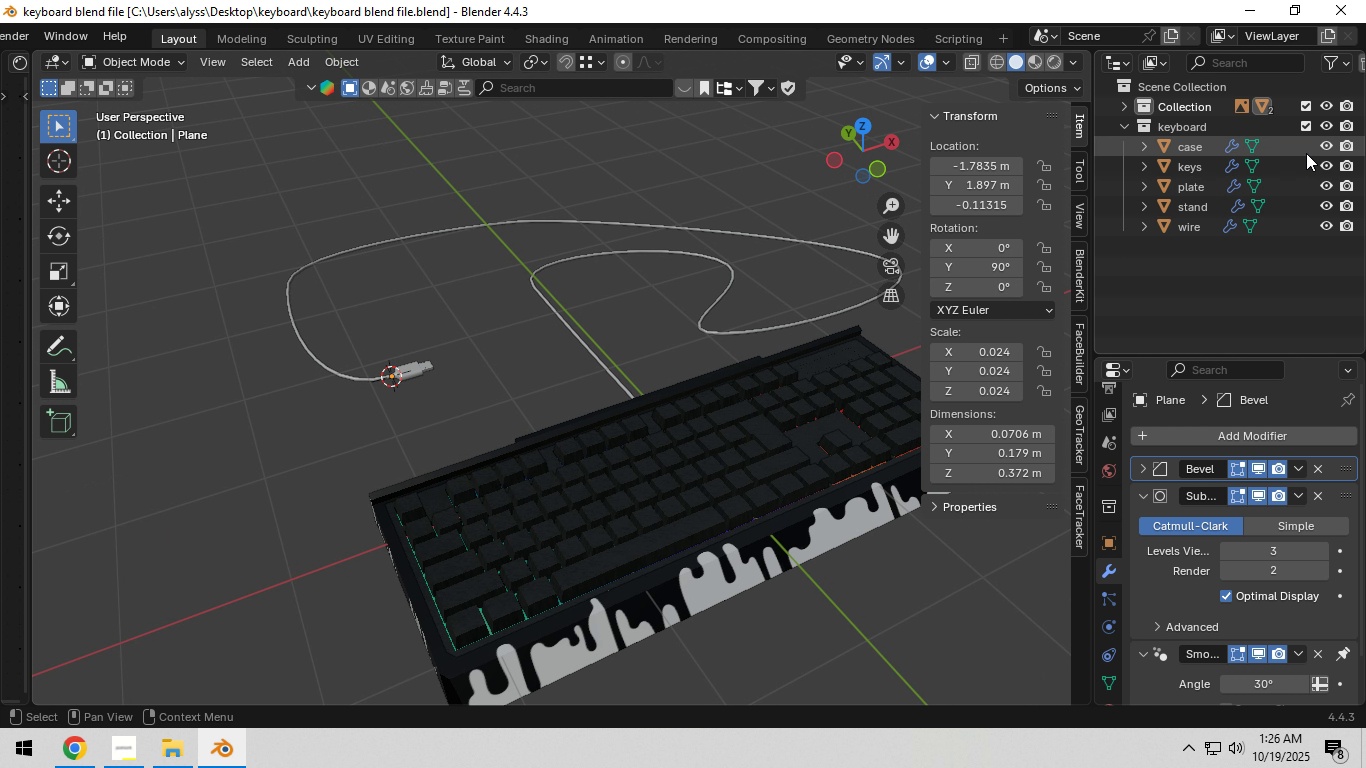 
left_click([1323, 147])
 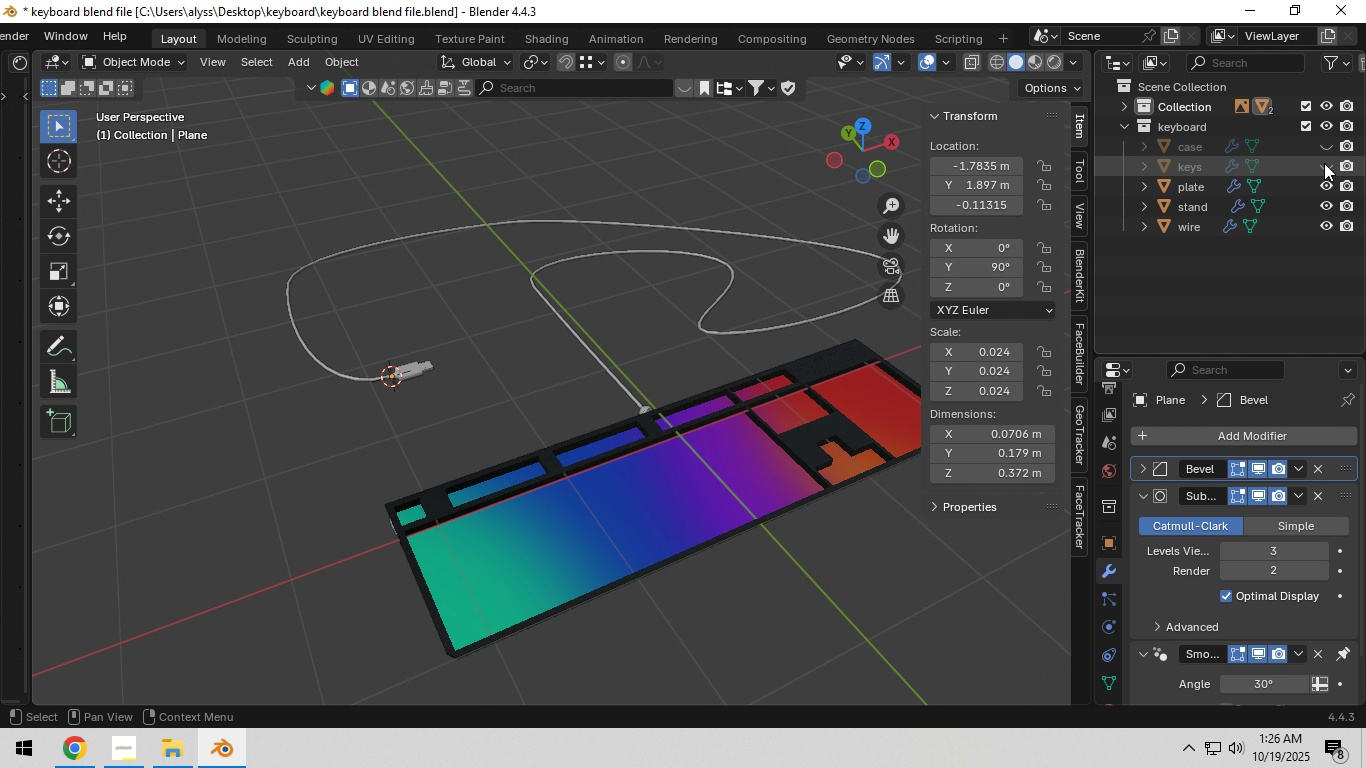 
left_click([1324, 163])
 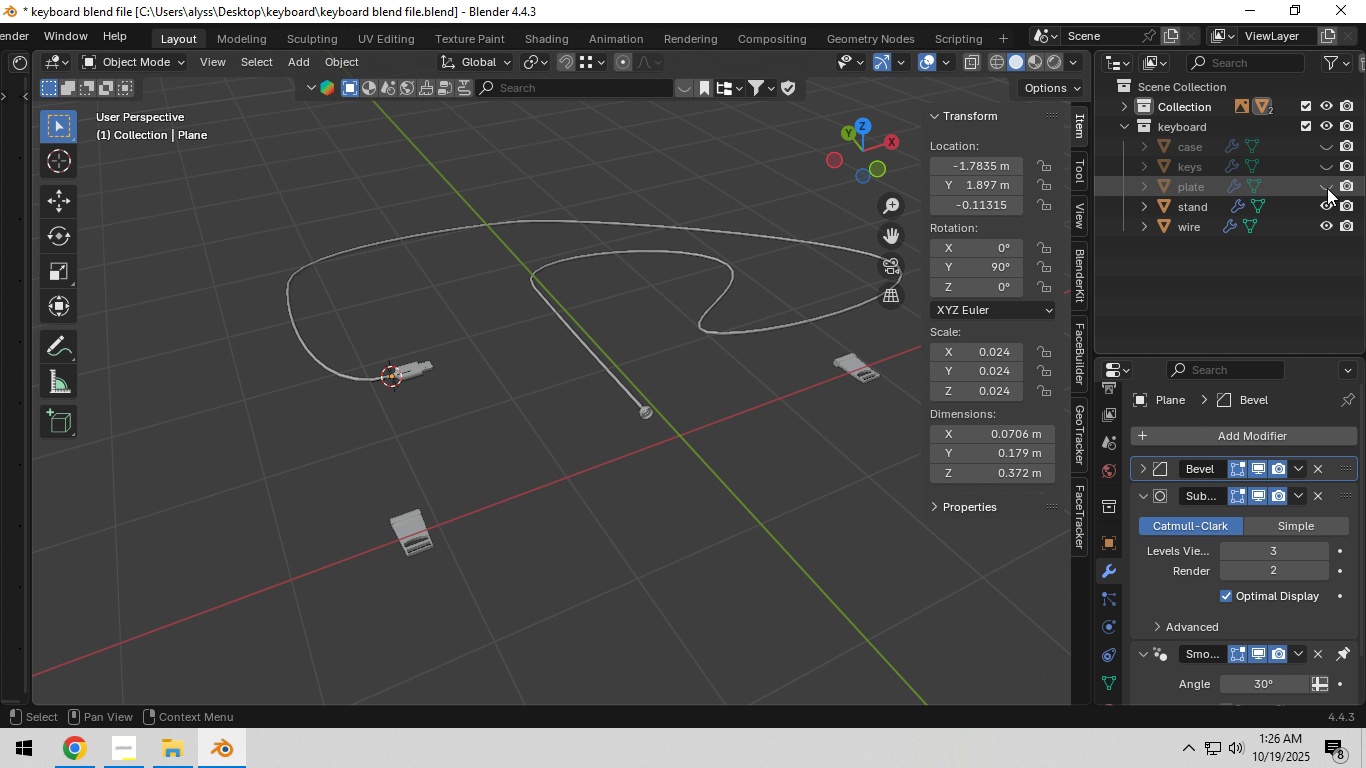 
left_click([1327, 188])
 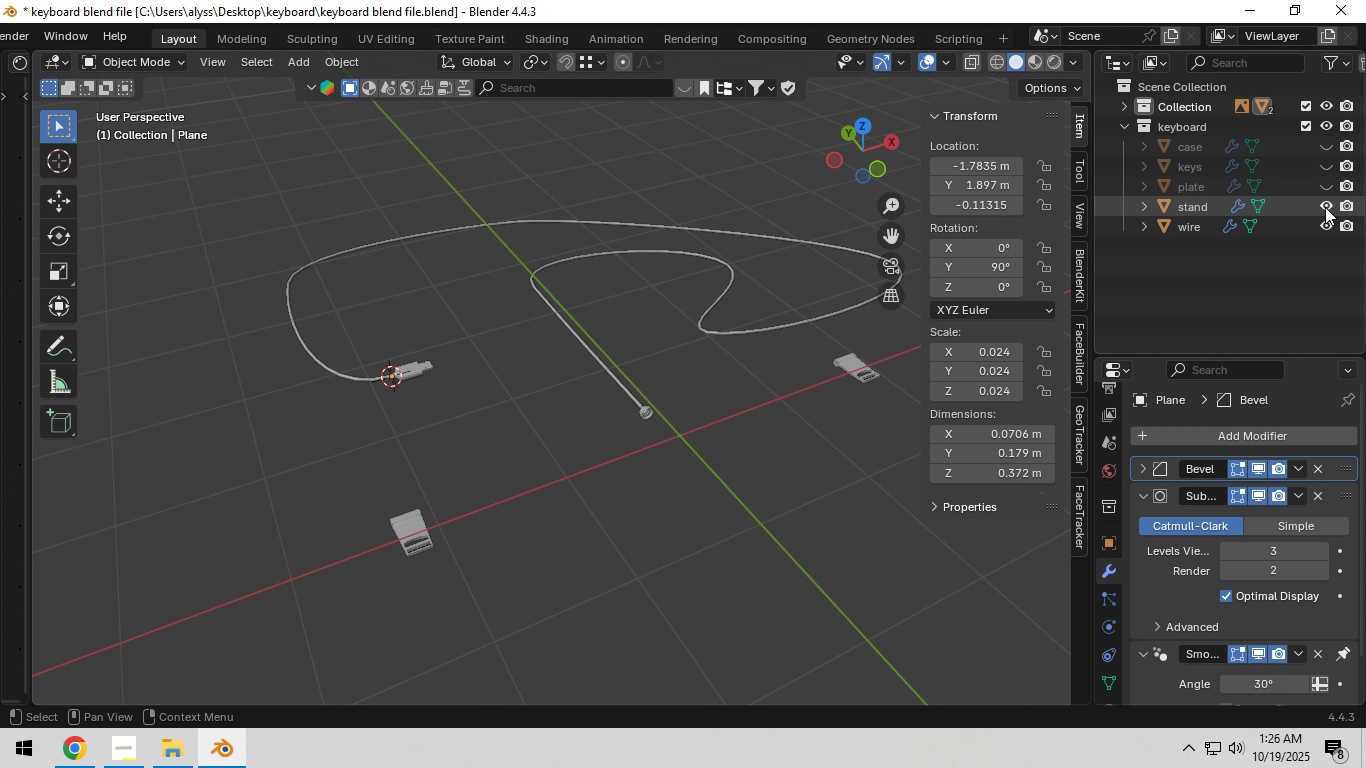 
left_click([1325, 207])
 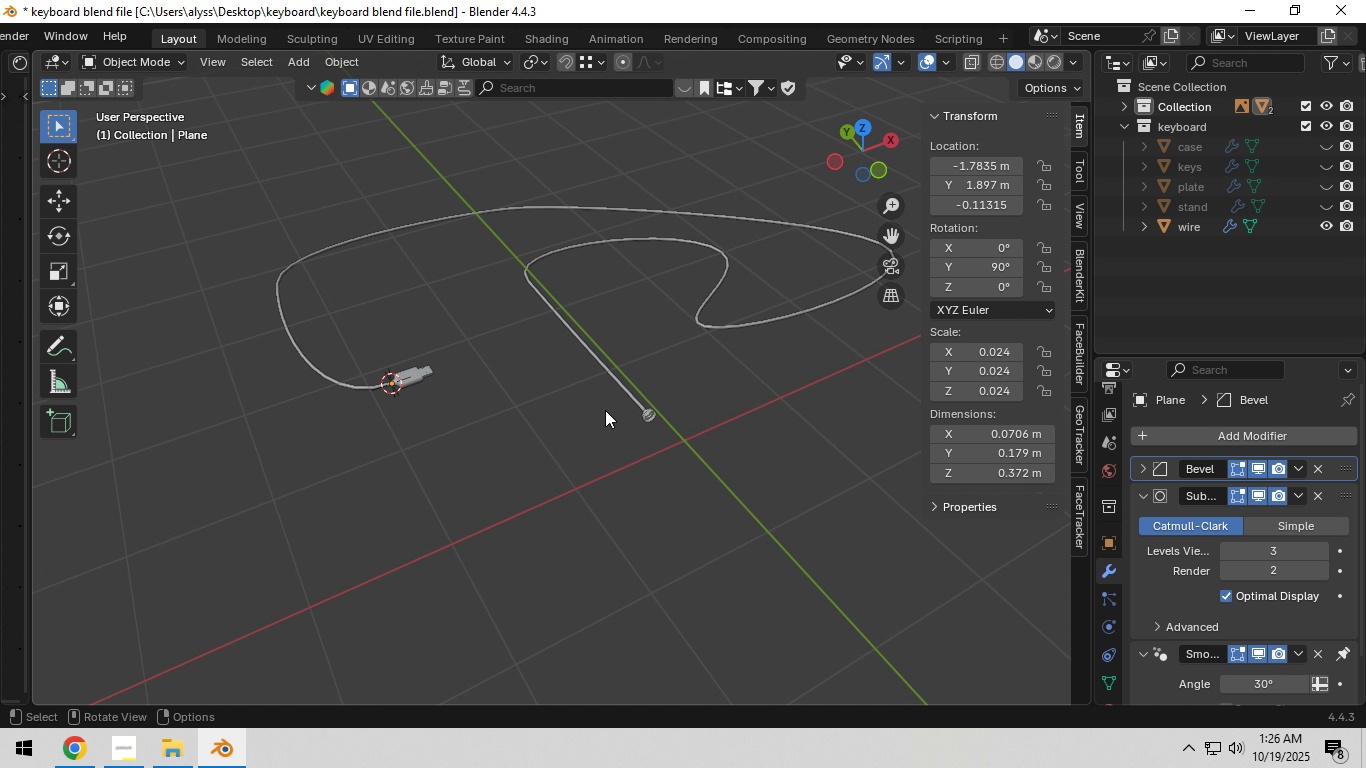 
scroll: coordinate [606, 412], scroll_direction: up, amount: 4.0
 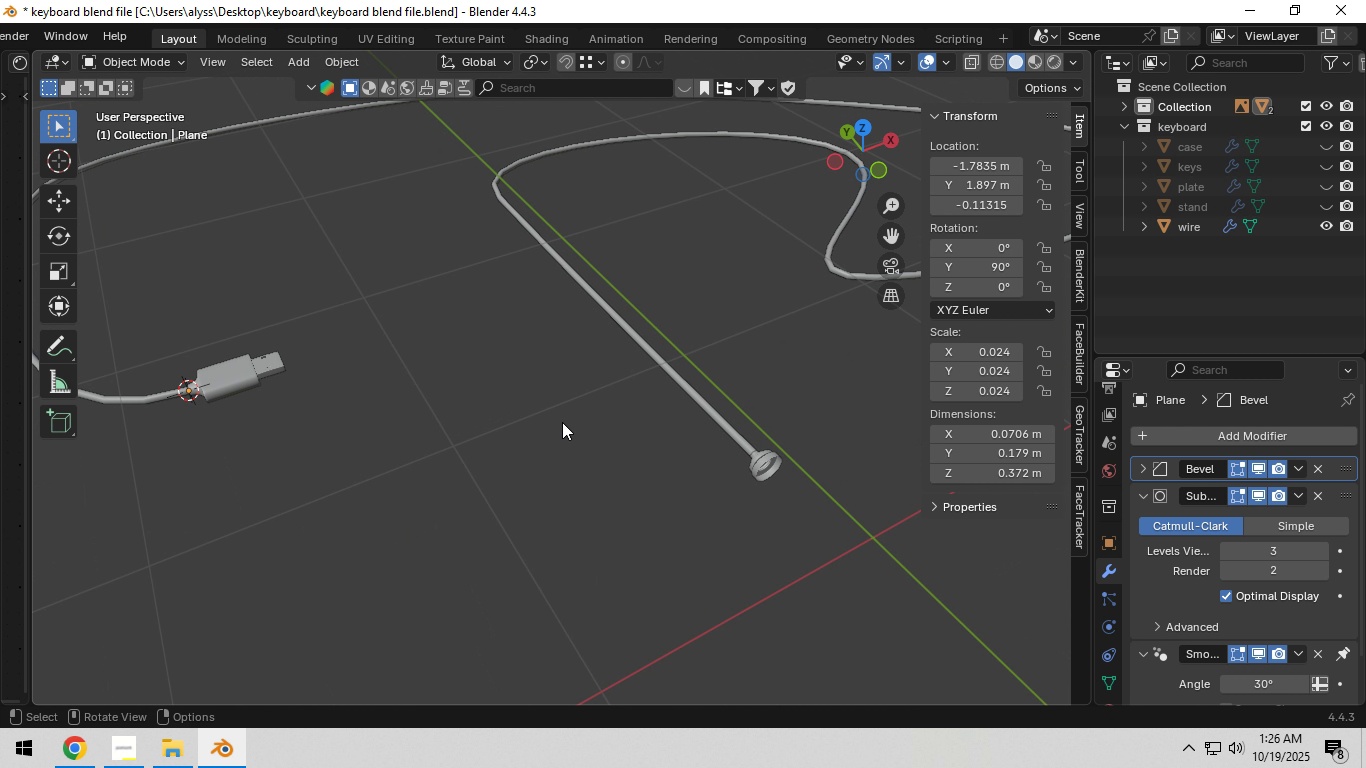 
hold_key(key=ShiftLeft, duration=0.33)
 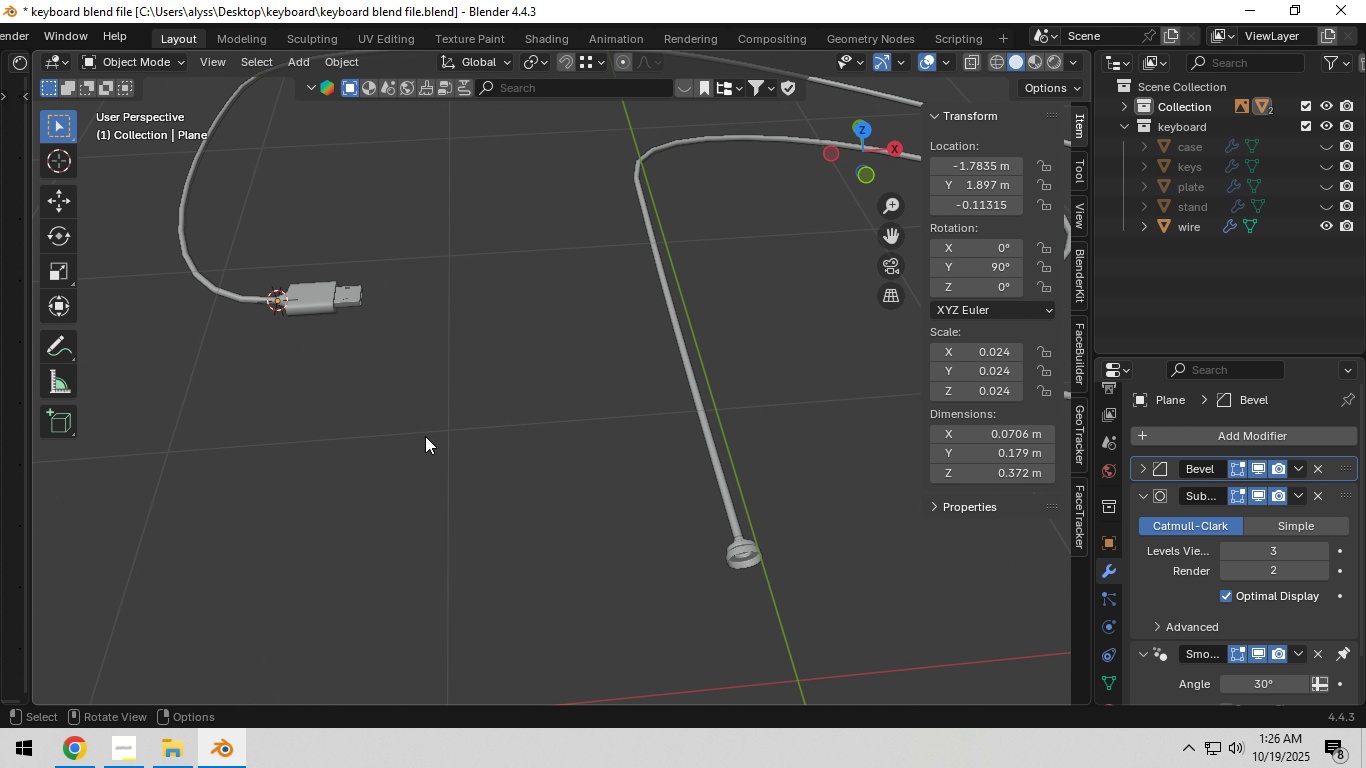 
hold_key(key=ShiftLeft, duration=0.68)
 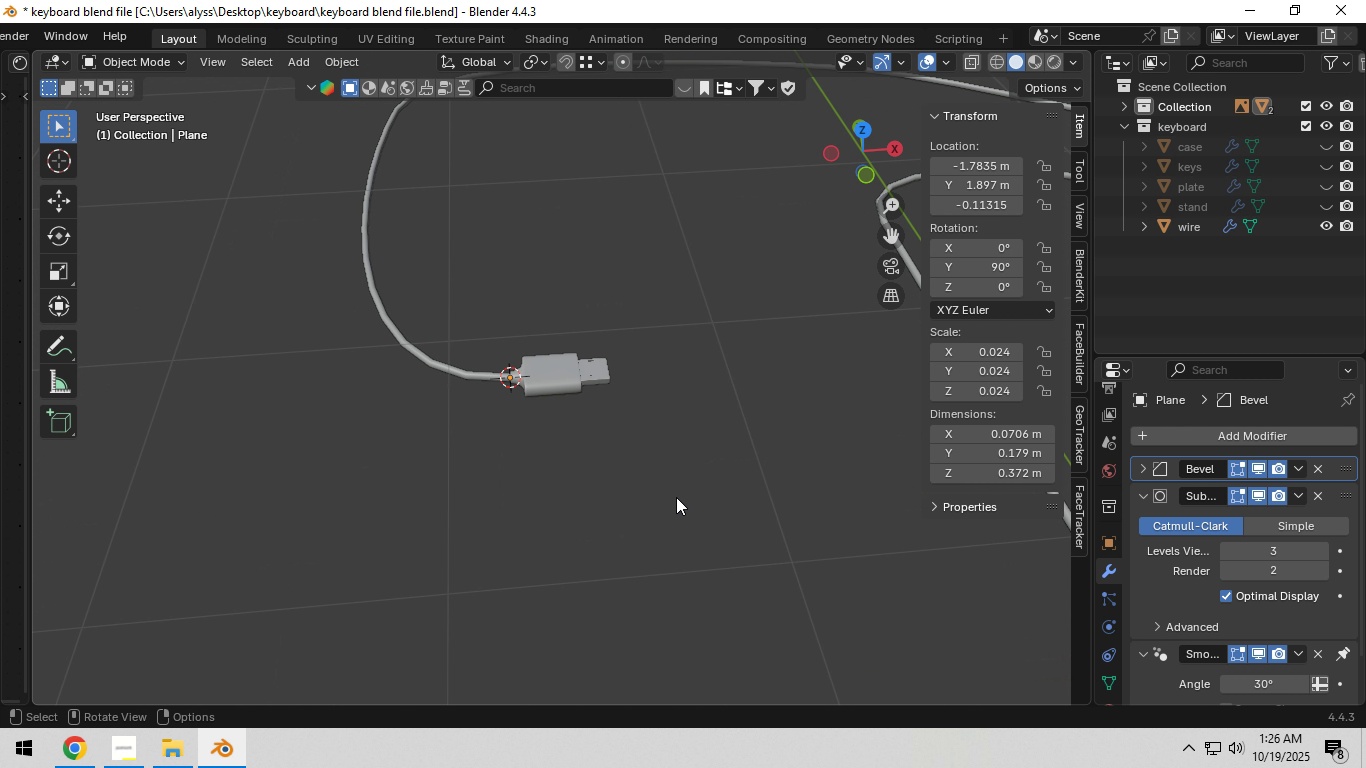 
scroll: coordinate [673, 497], scroll_direction: up, amount: 6.0
 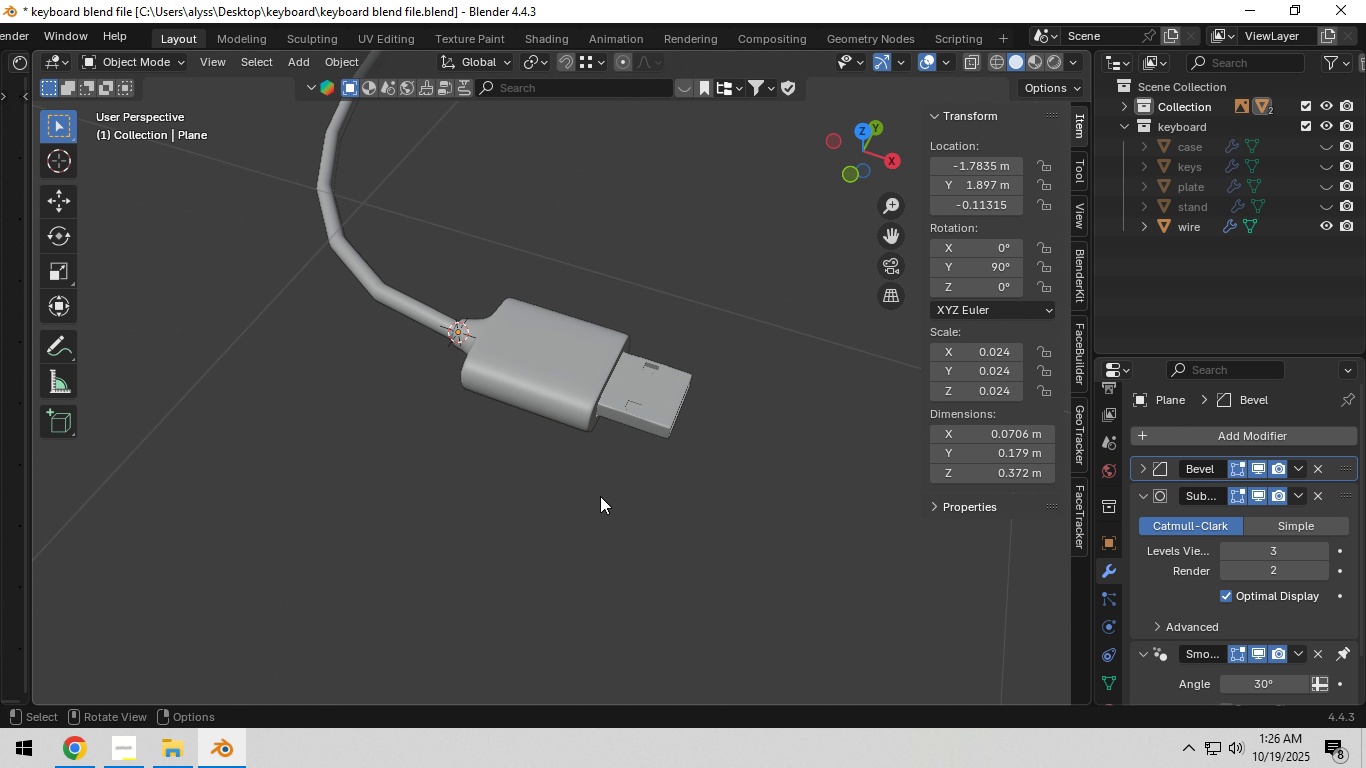 
hold_key(key=ShiftLeft, duration=0.34)
 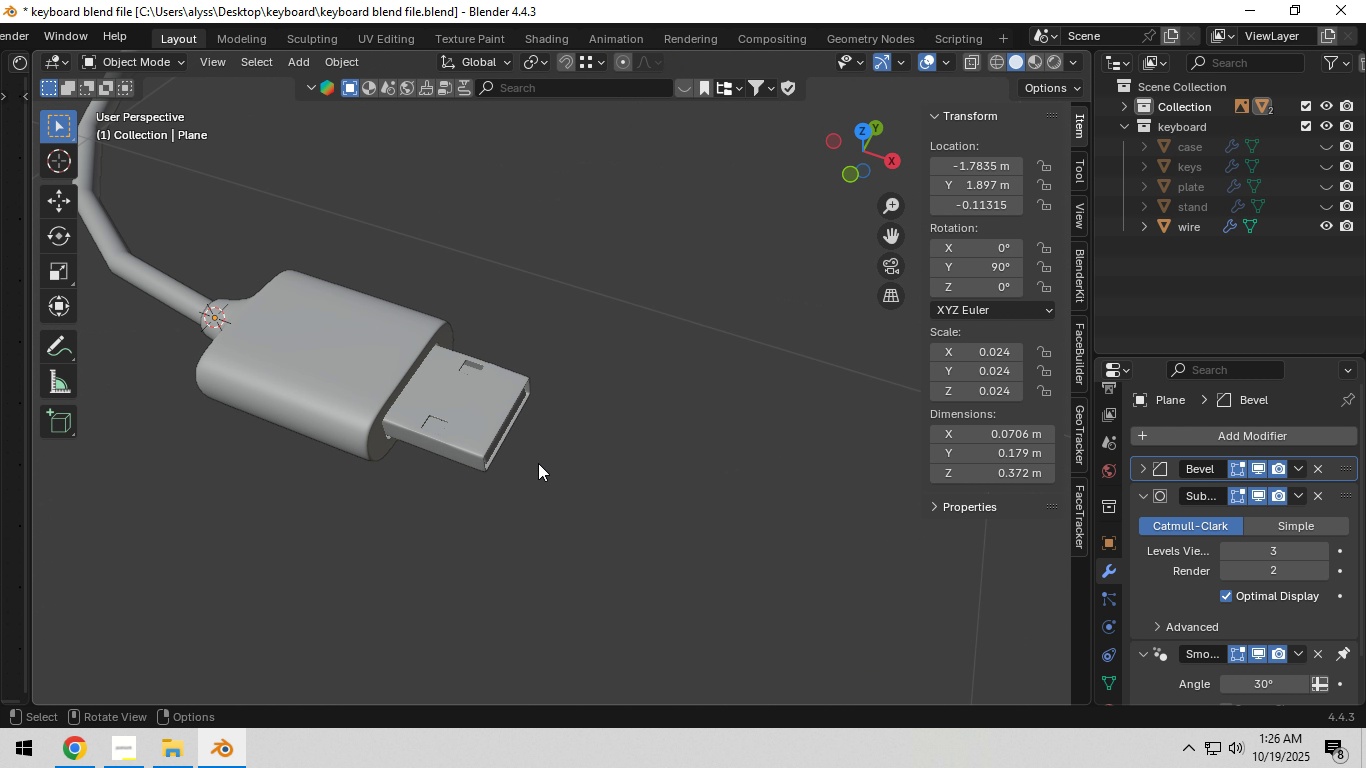 
scroll: coordinate [538, 463], scroll_direction: up, amount: 3.0
 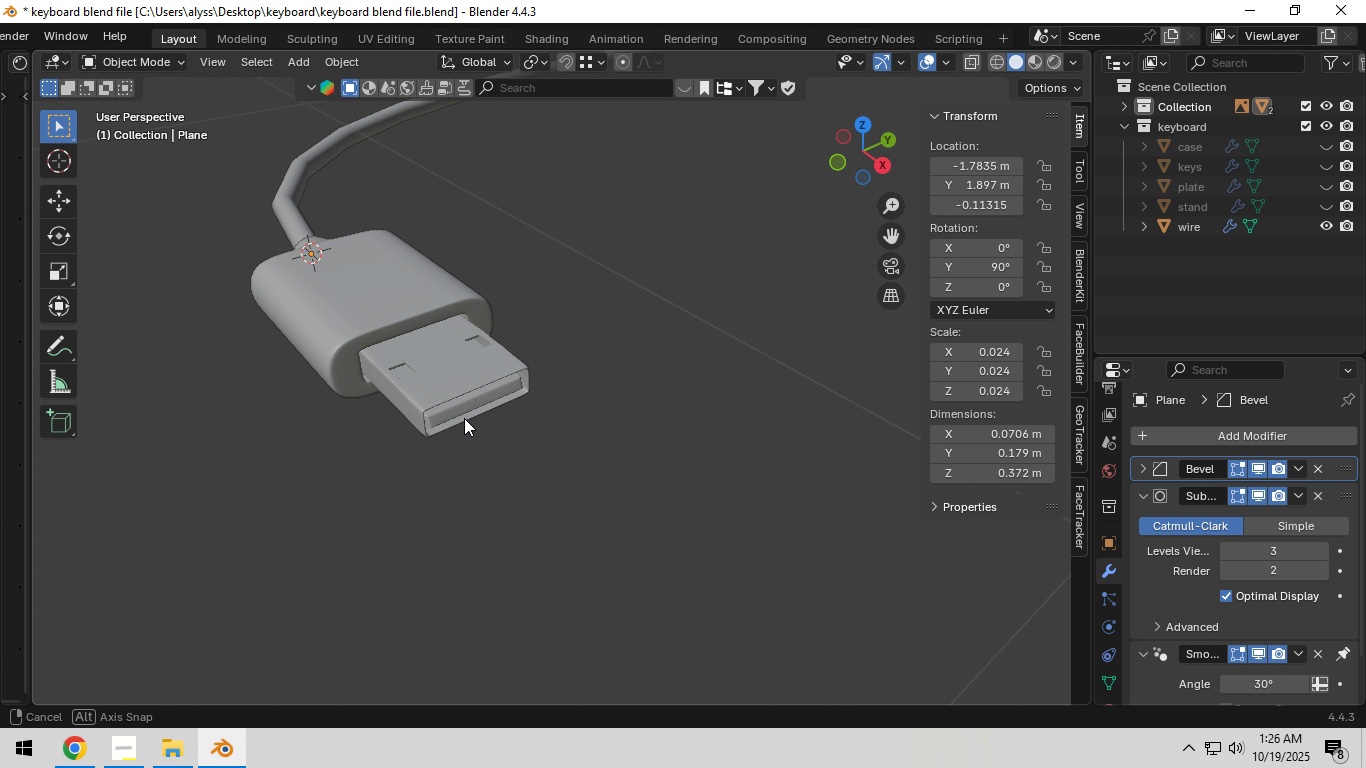 
hold_key(key=ShiftLeft, duration=0.39)
 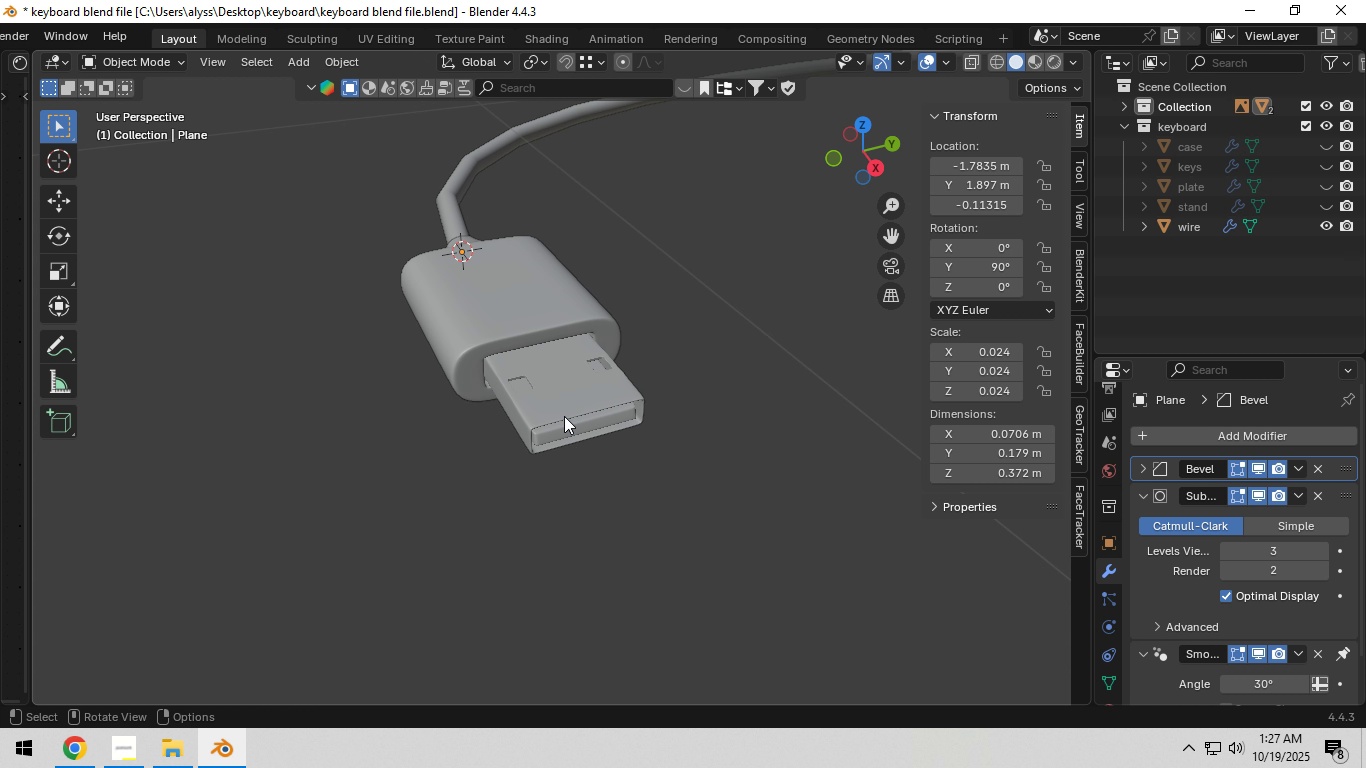 
wait(7.09)
 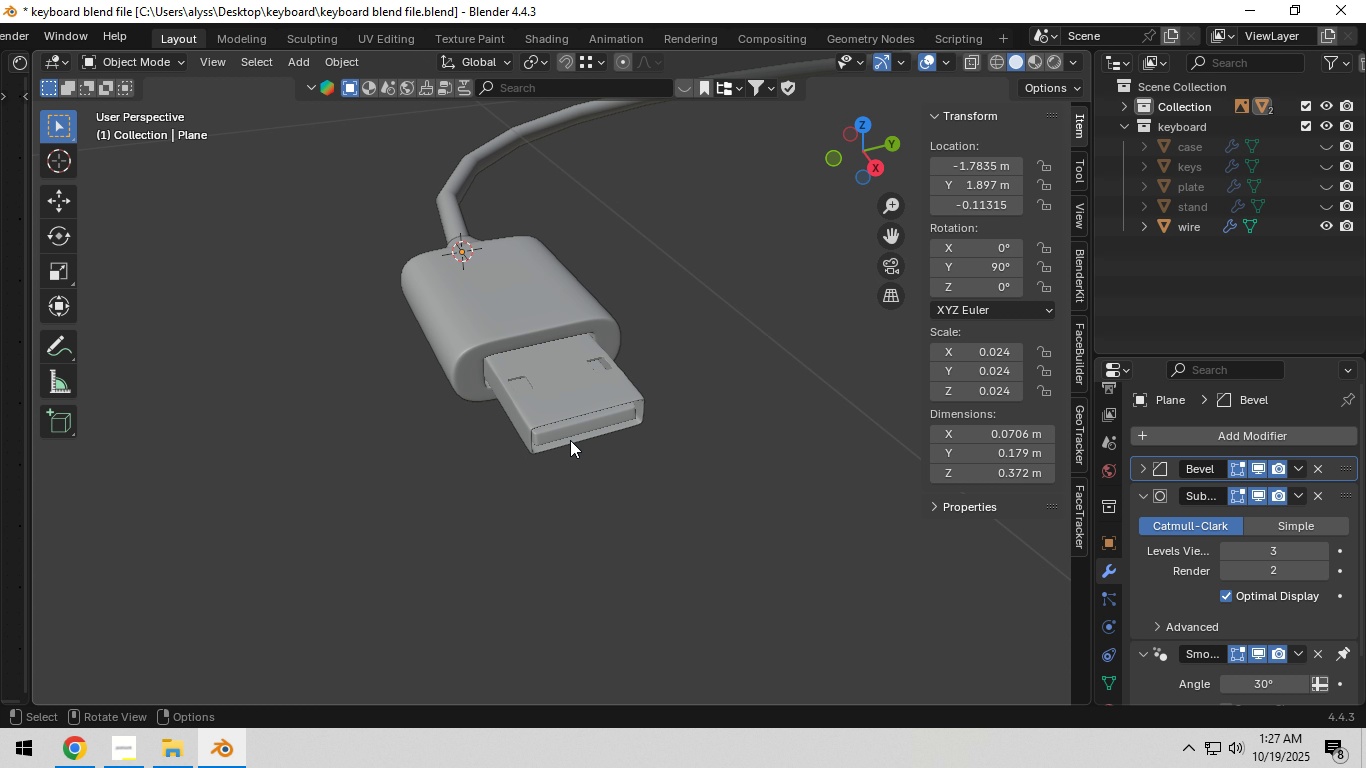 
scroll: coordinate [117, 41], scroll_direction: up, amount: 5.0
 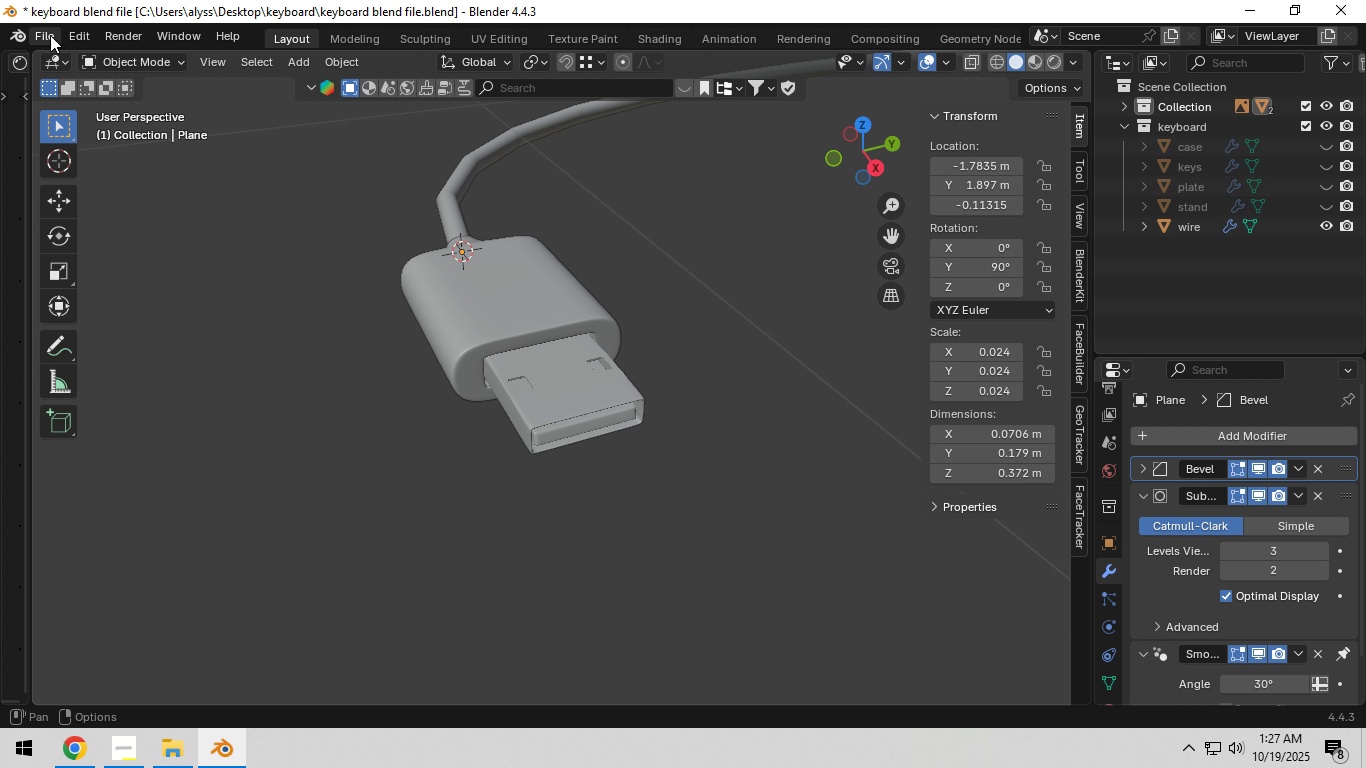 
left_click([50, 35])
 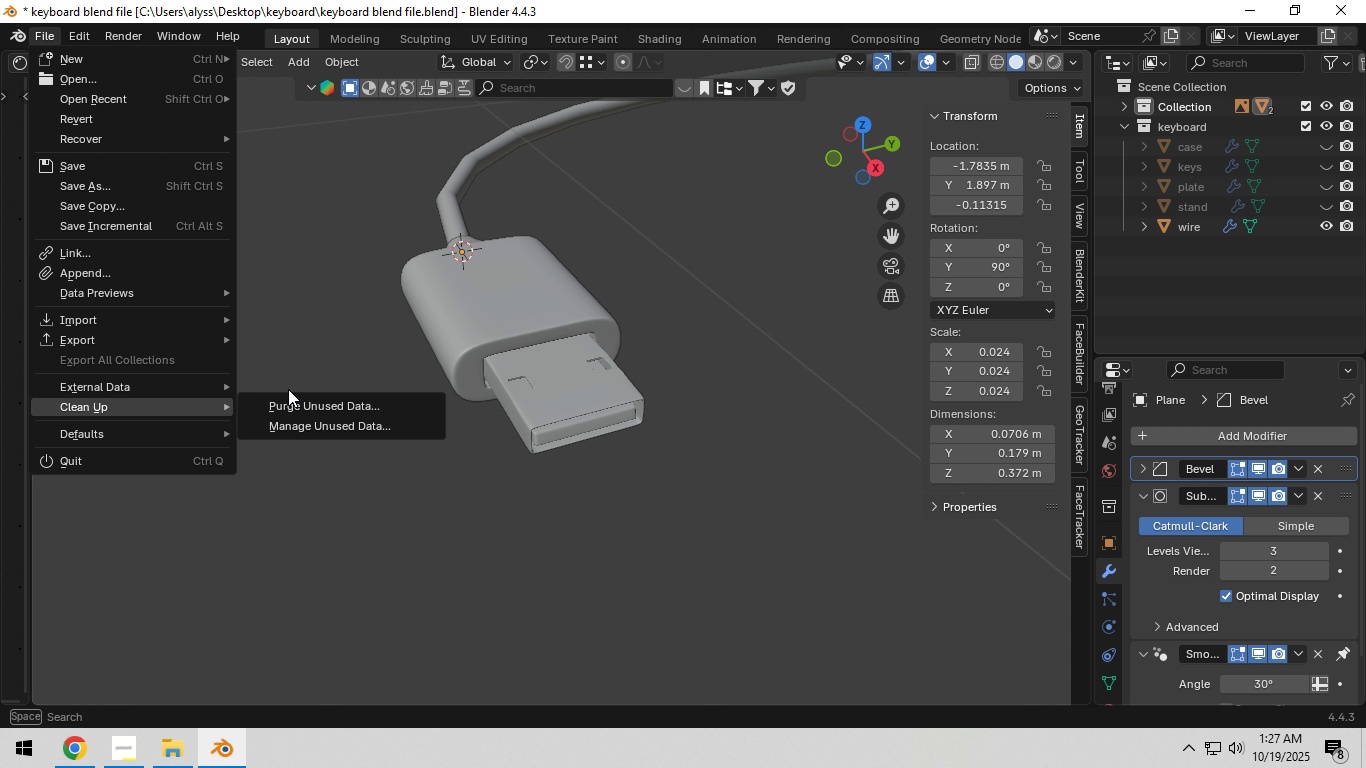 
left_click([289, 403])
 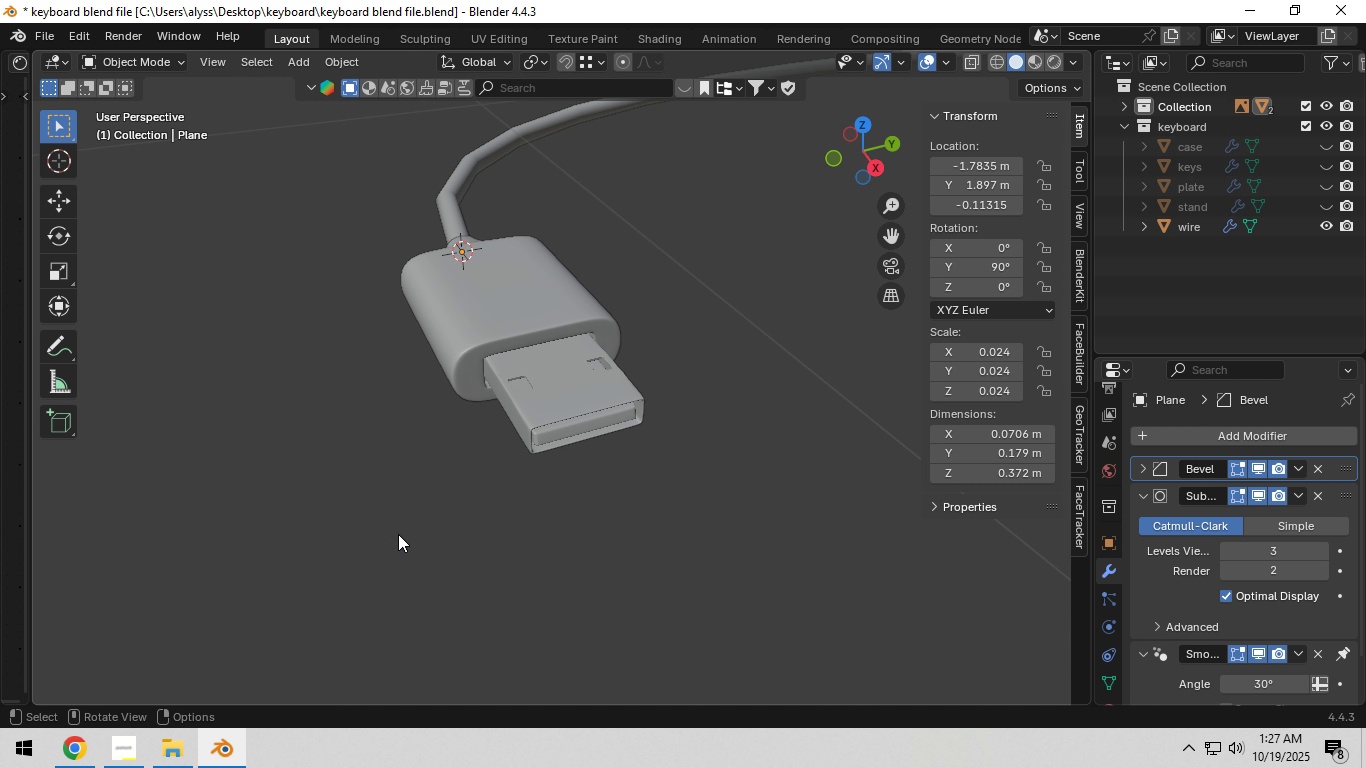 
scroll: coordinate [579, 500], scroll_direction: down, amount: 14.0
 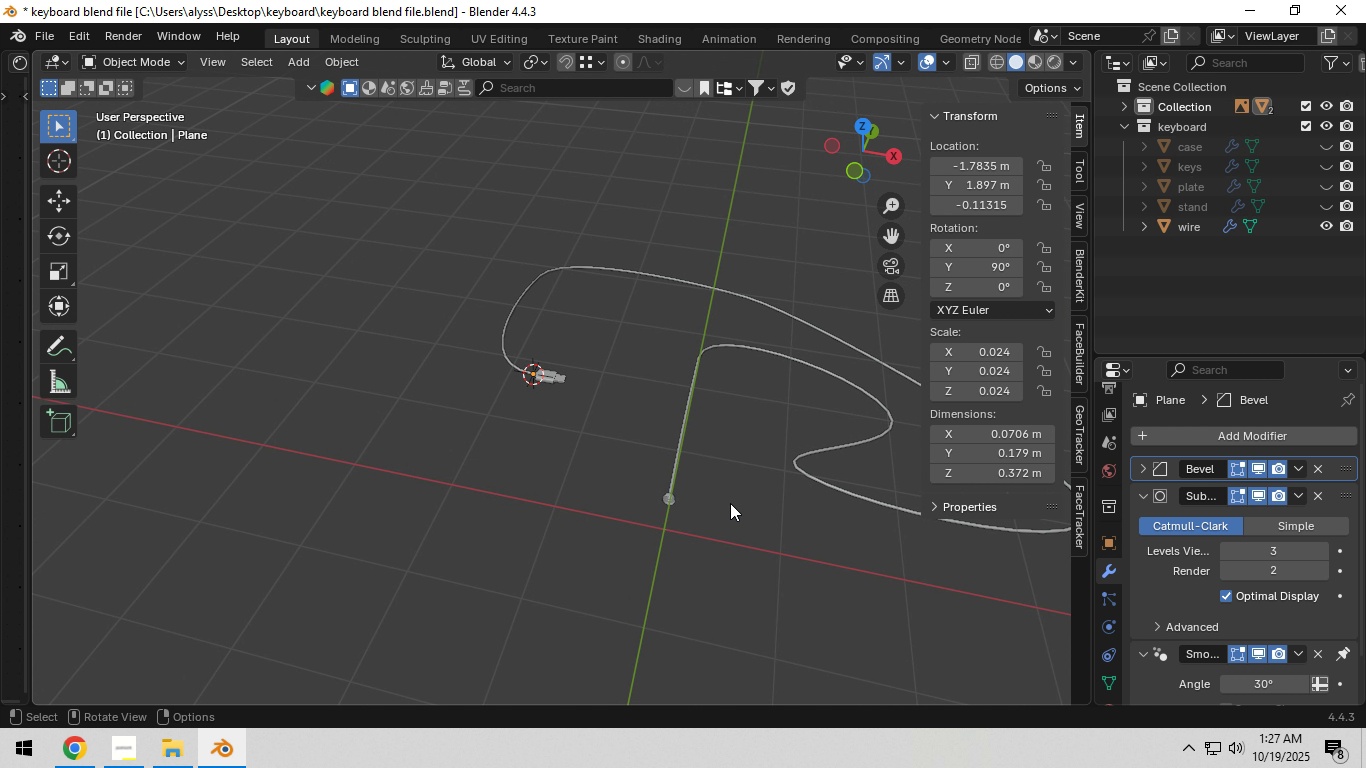 
left_click([734, 503])
 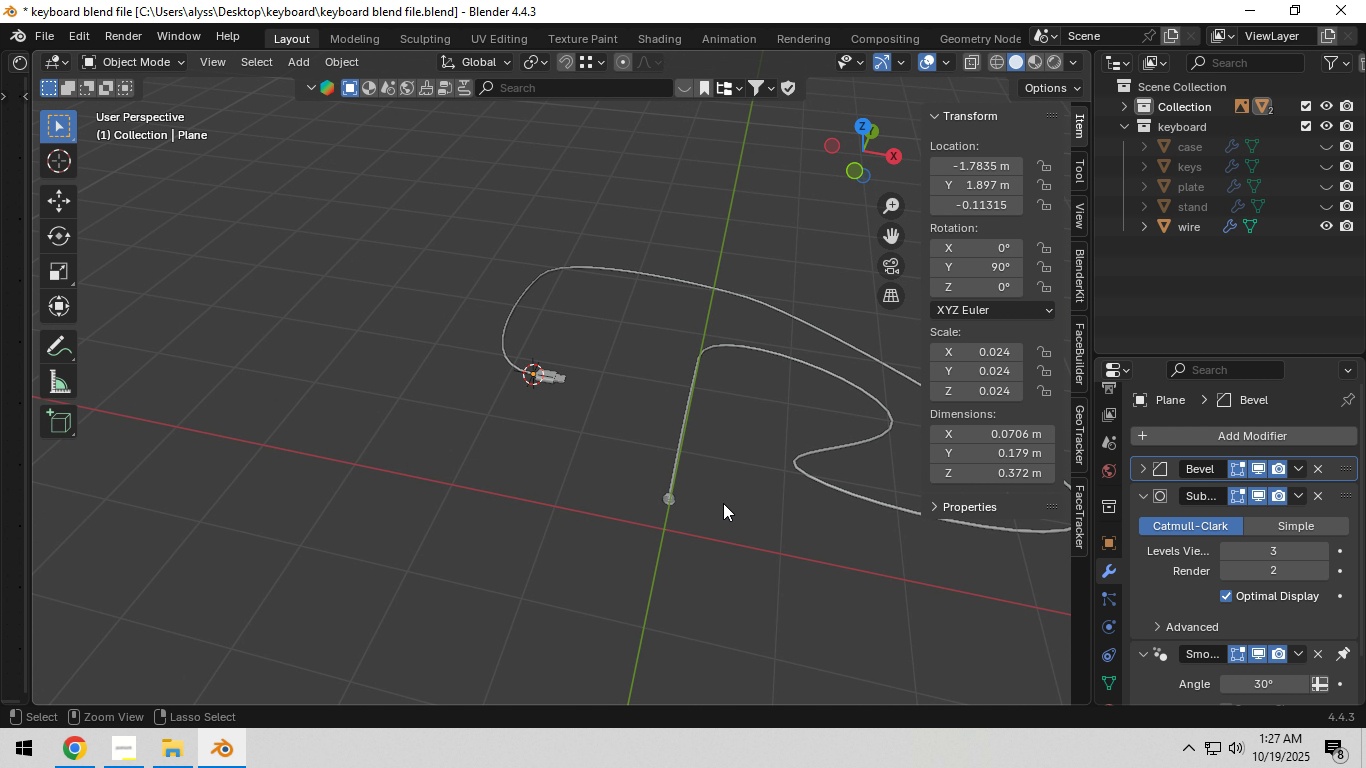 
key(Control+S)
 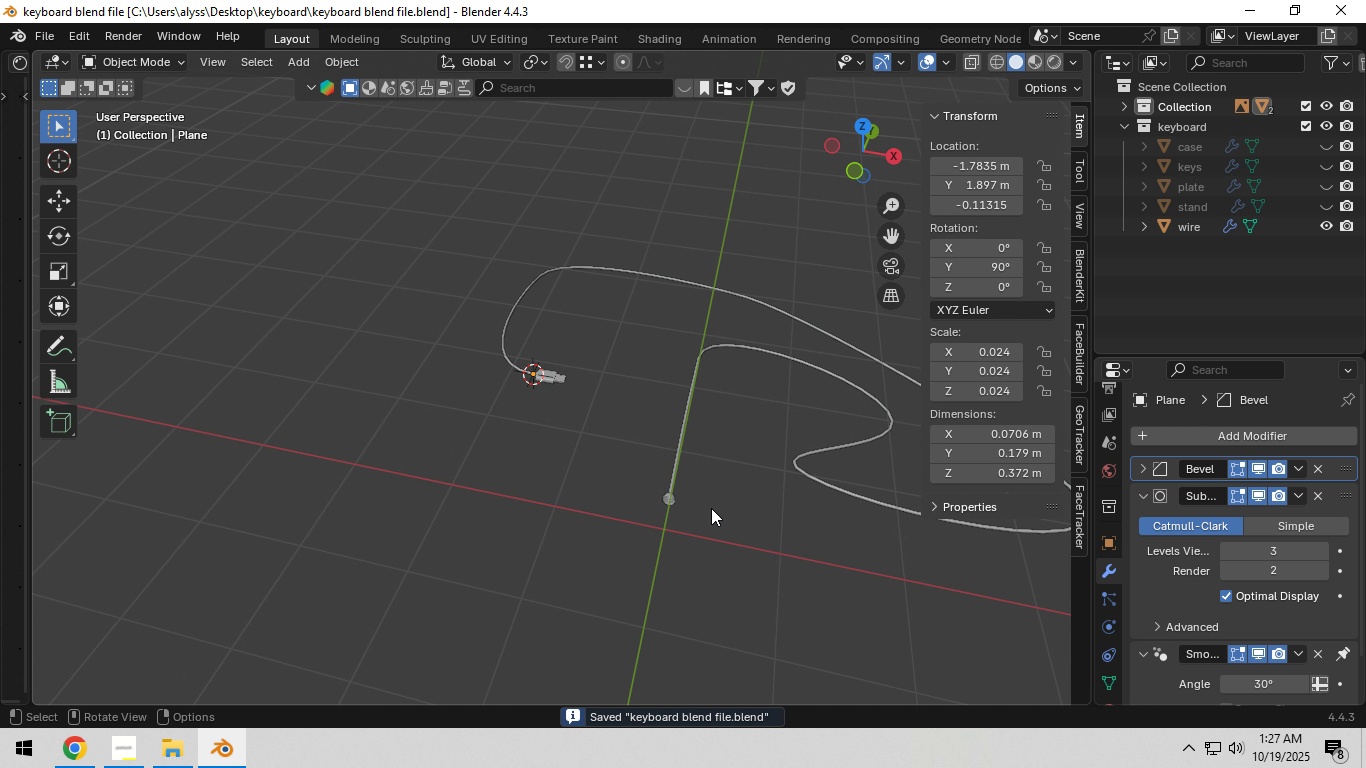 
scroll: coordinate [711, 508], scroll_direction: down, amount: 1.0
 